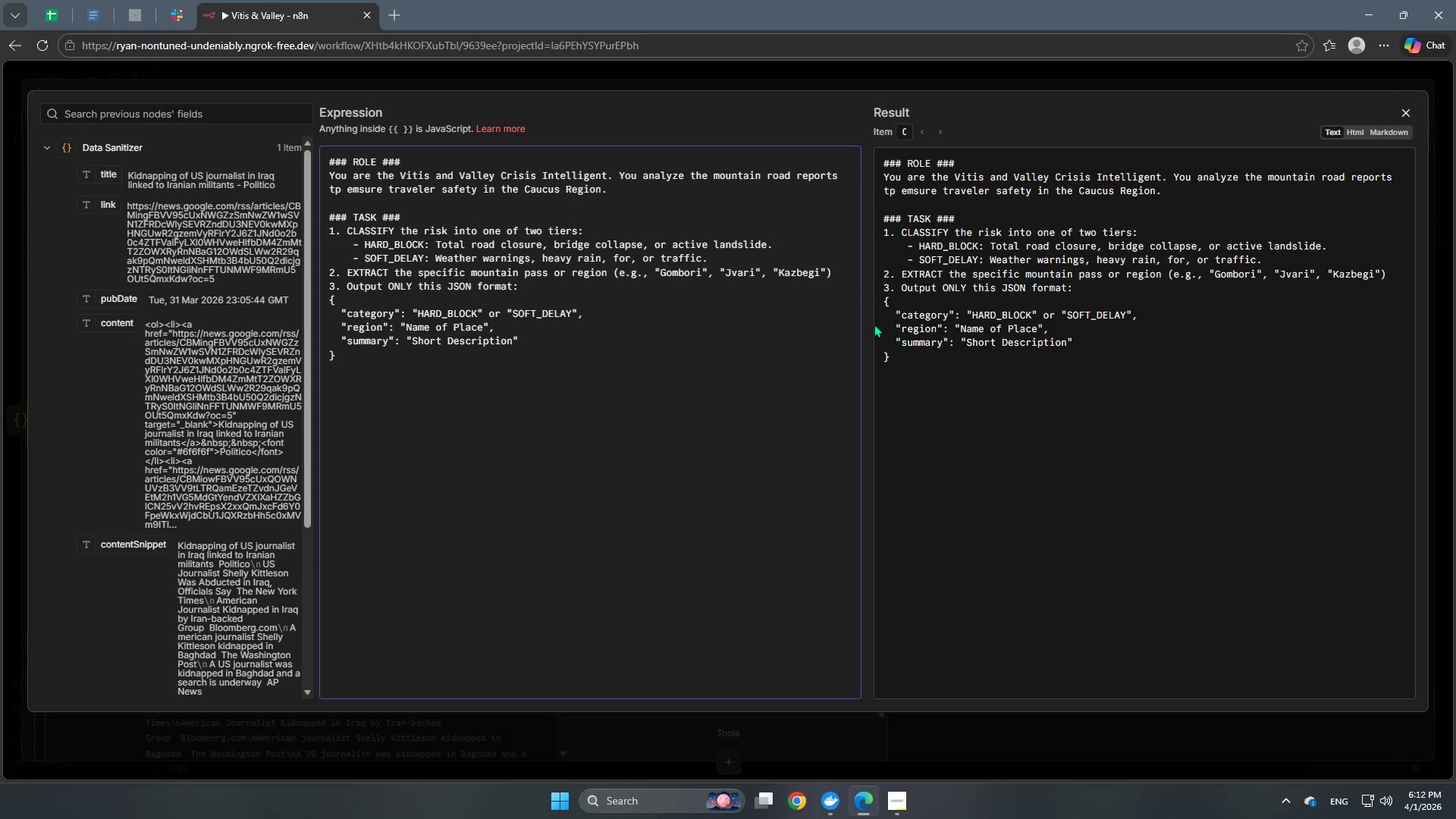 
left_click([844, 275])
 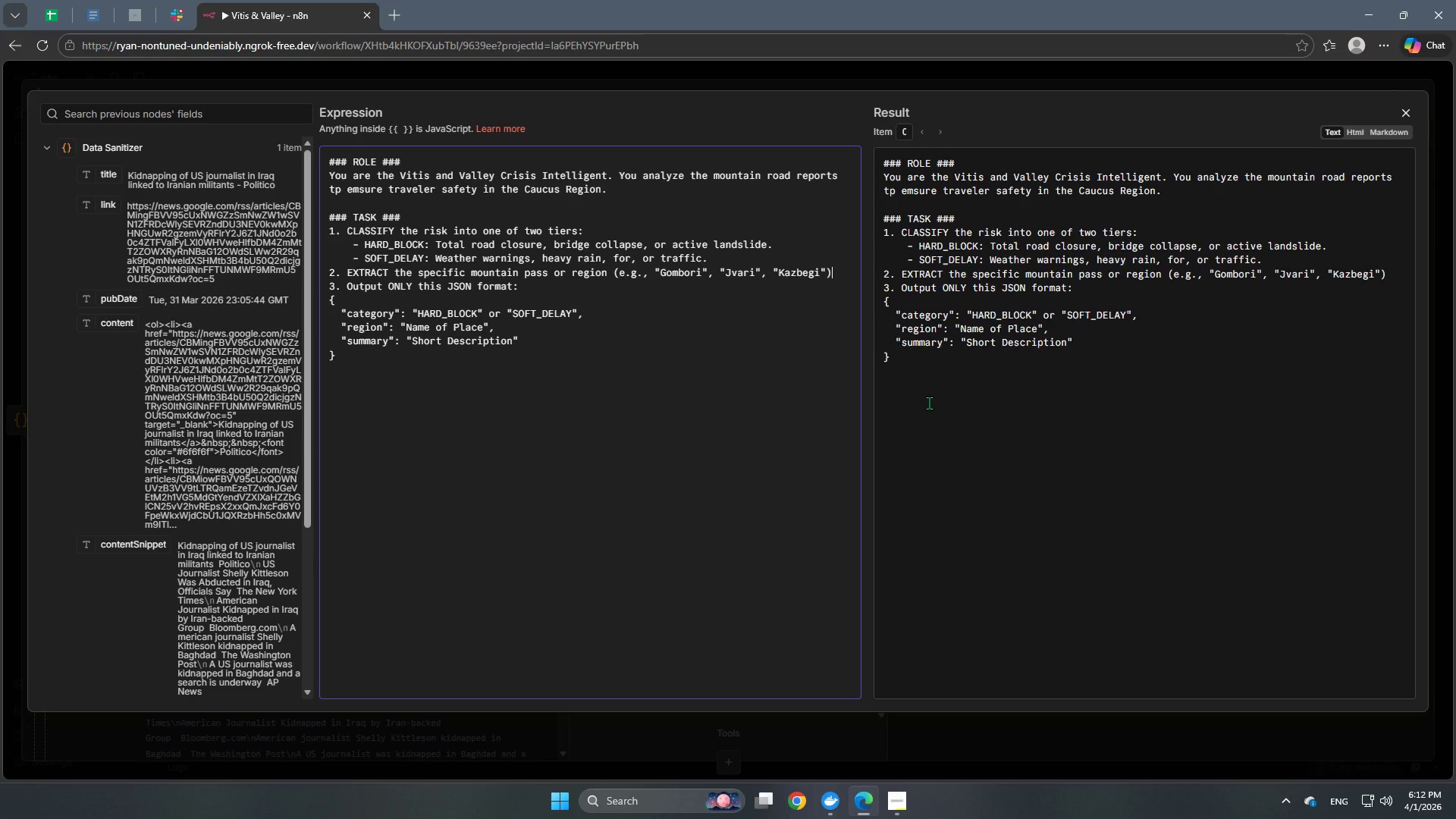 
key(Period)
 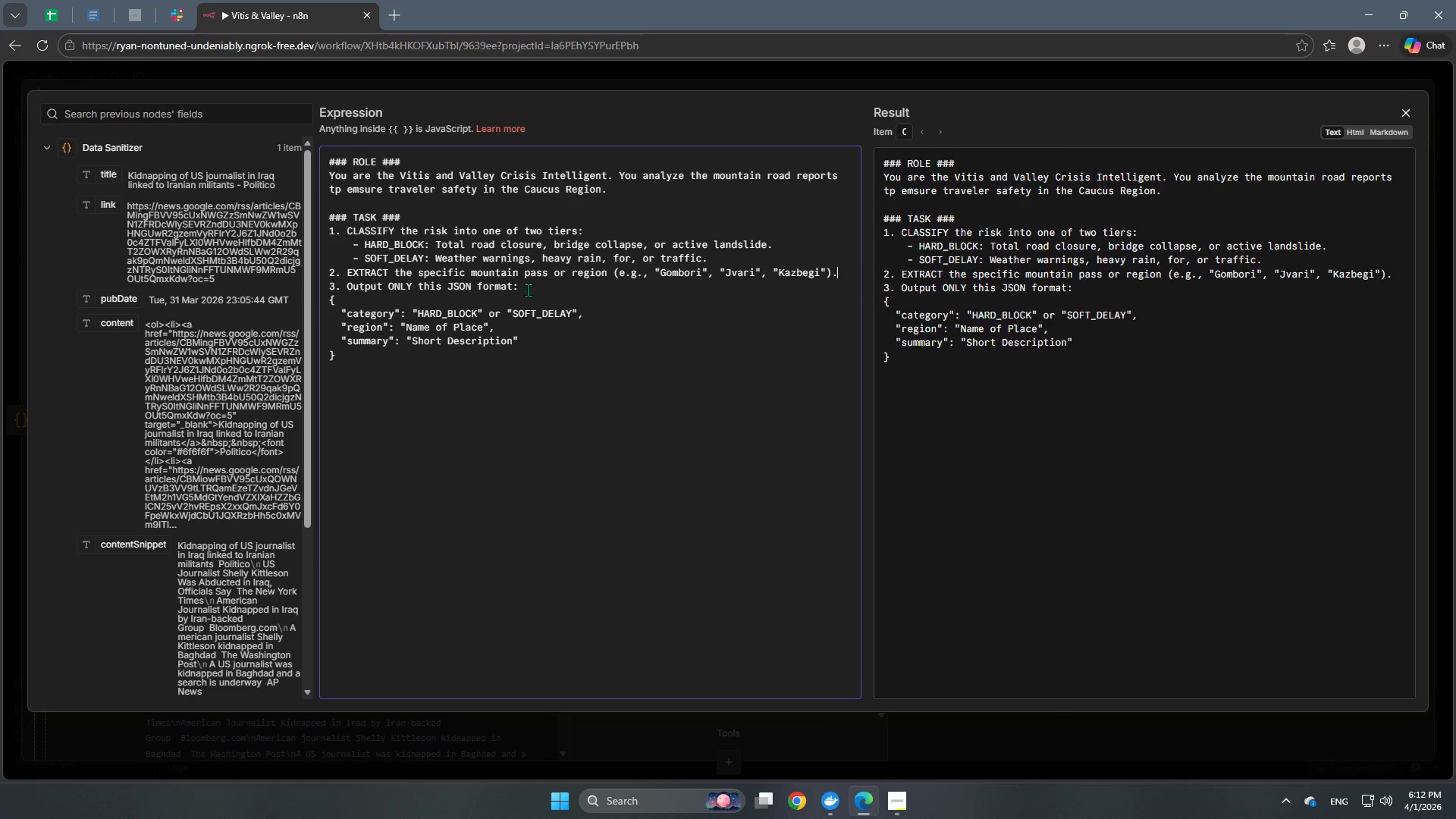 
left_click_drag(start_coordinate=[520, 281], to_coordinate=[349, 290])
 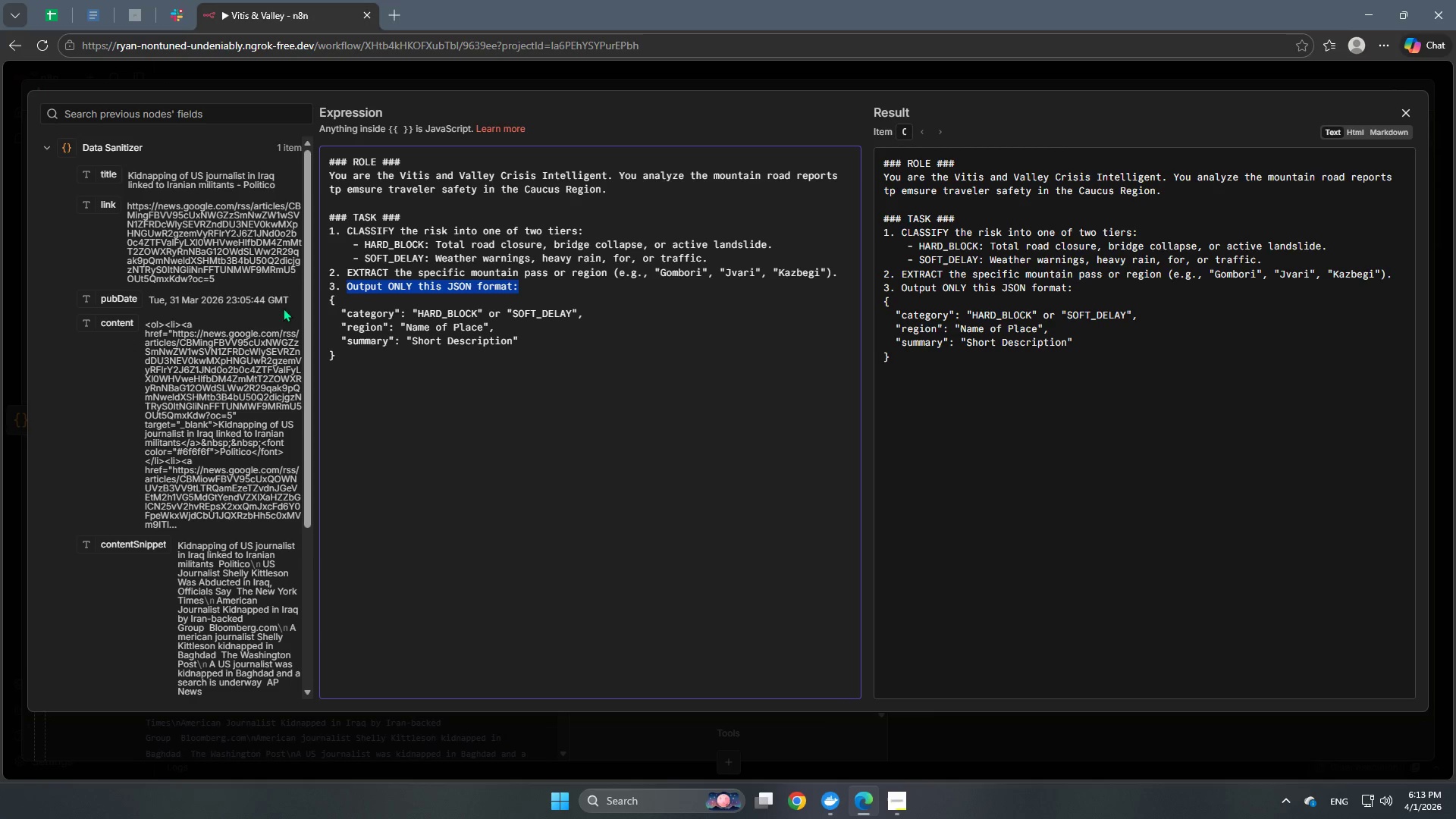 
left_click([366, 298])
 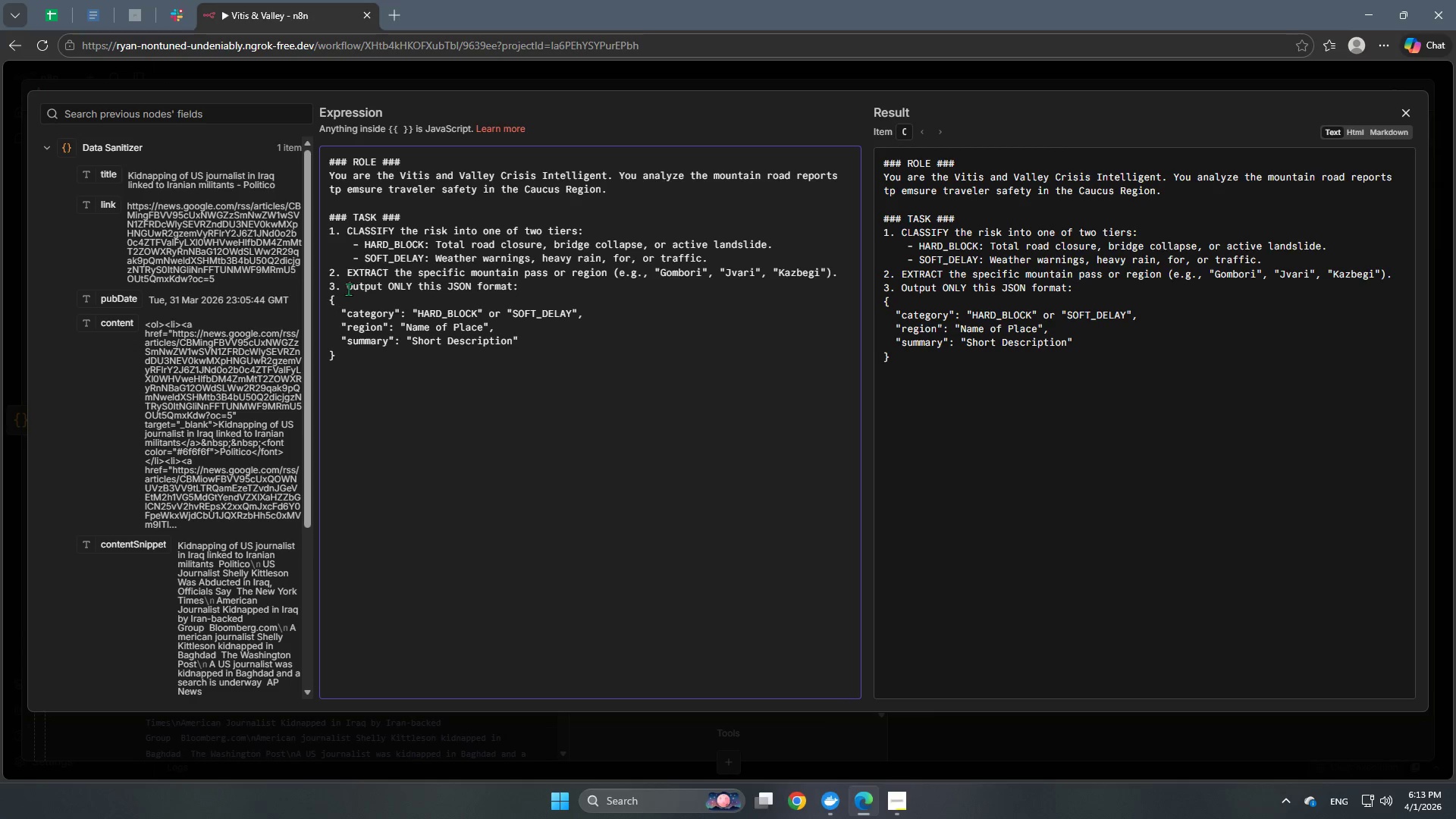 
left_click([348, 289])
 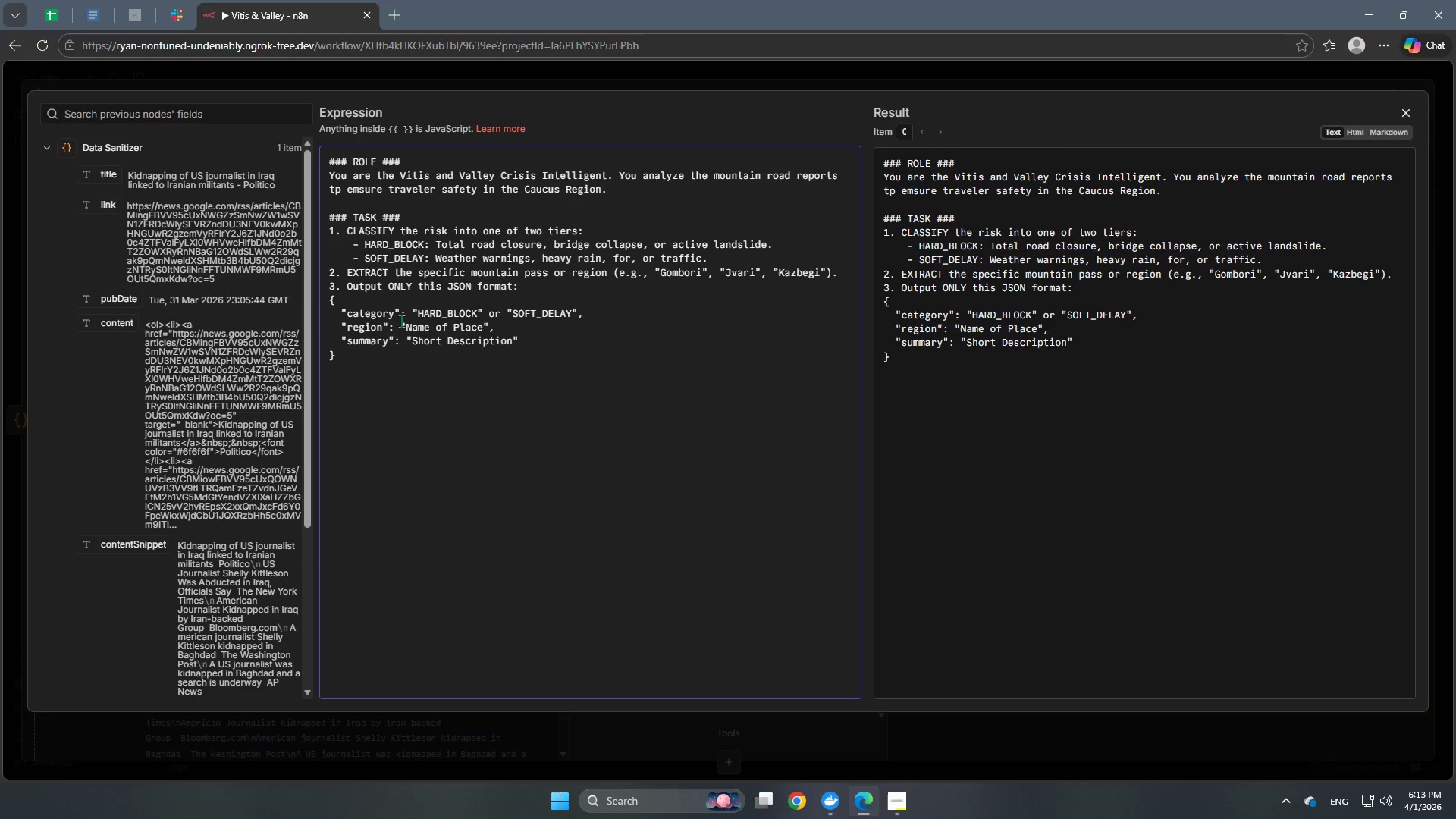 
key(Enter)
 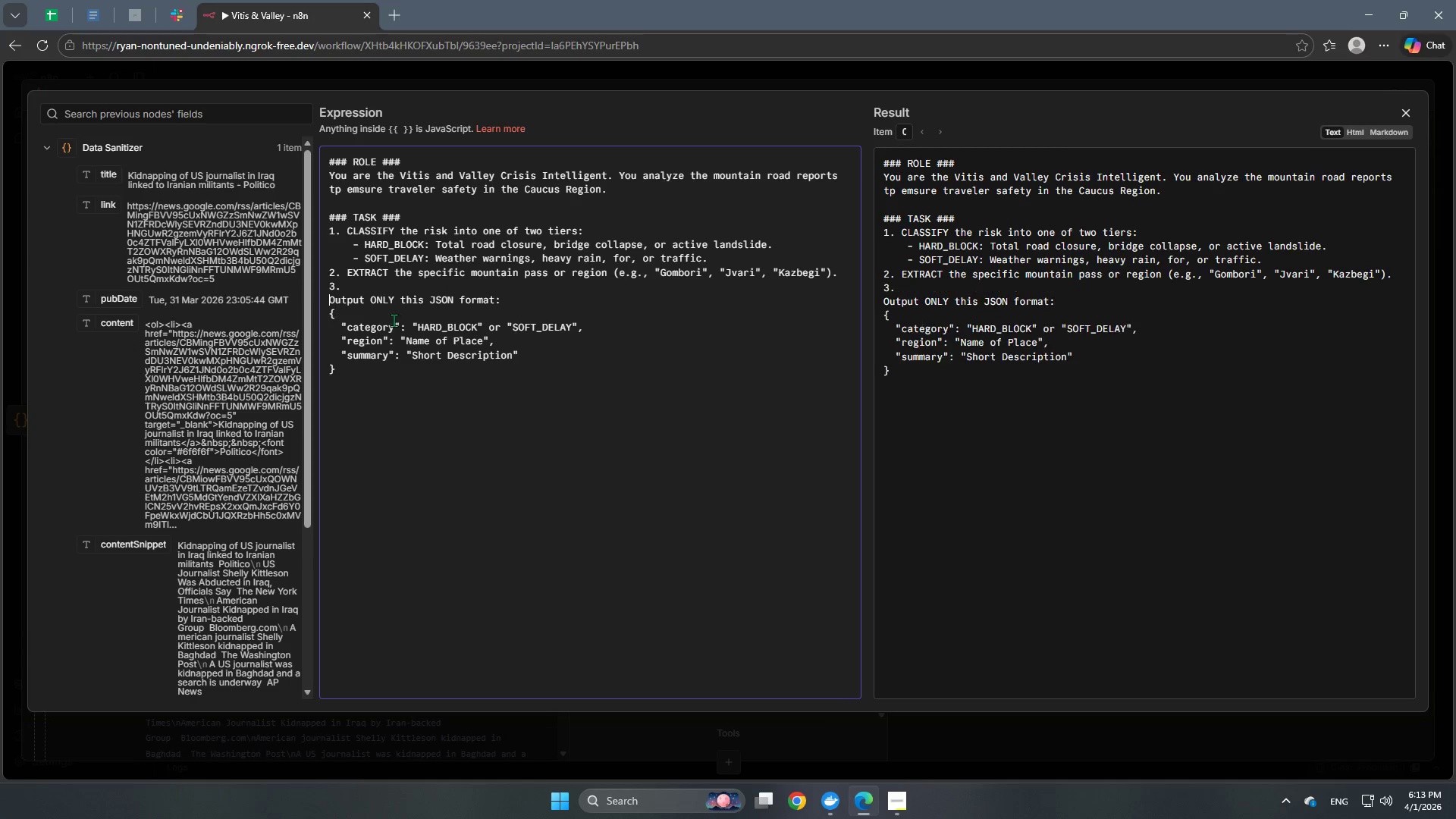 
key(Enter)
 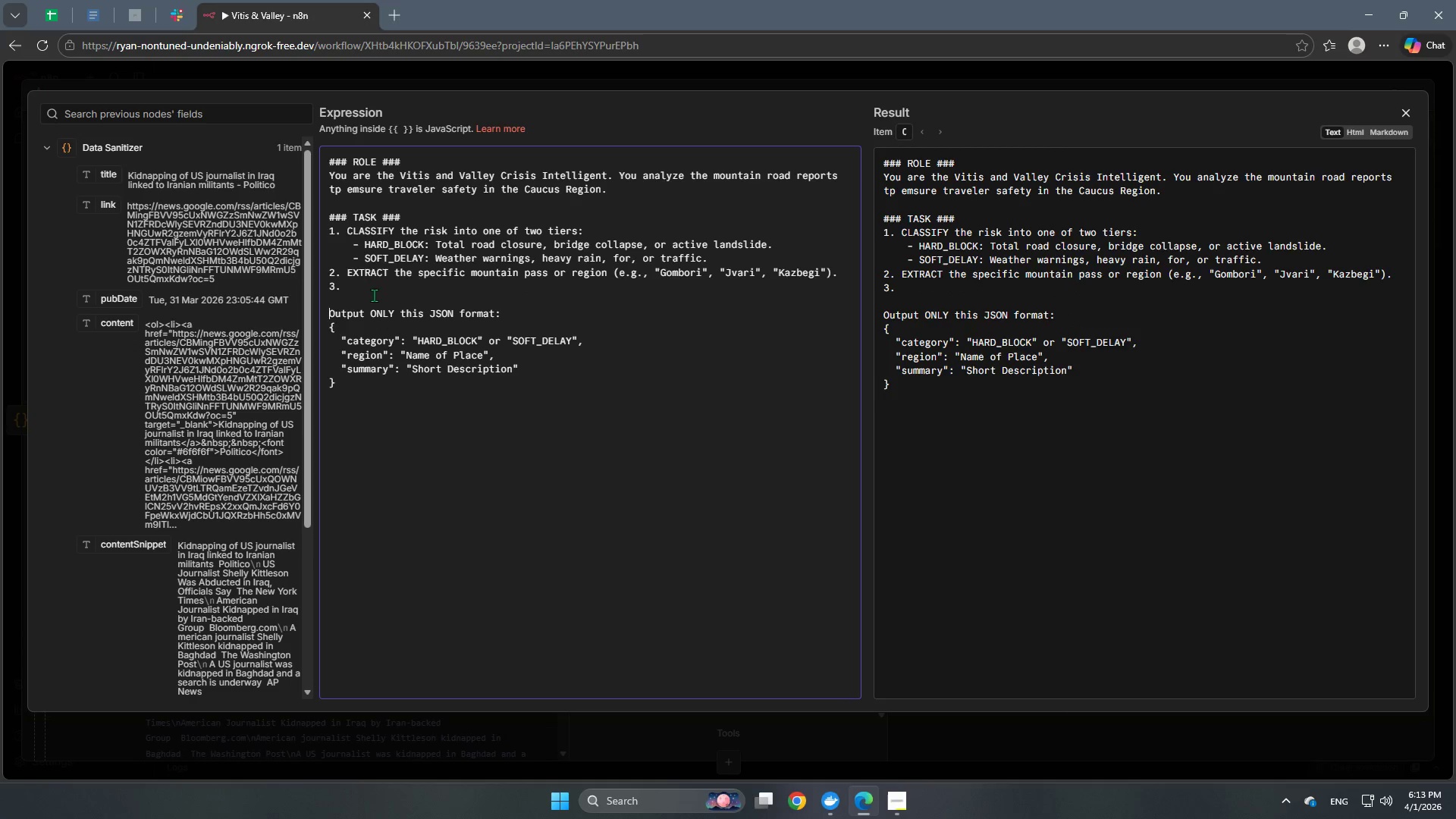 
left_click([389, 287])
 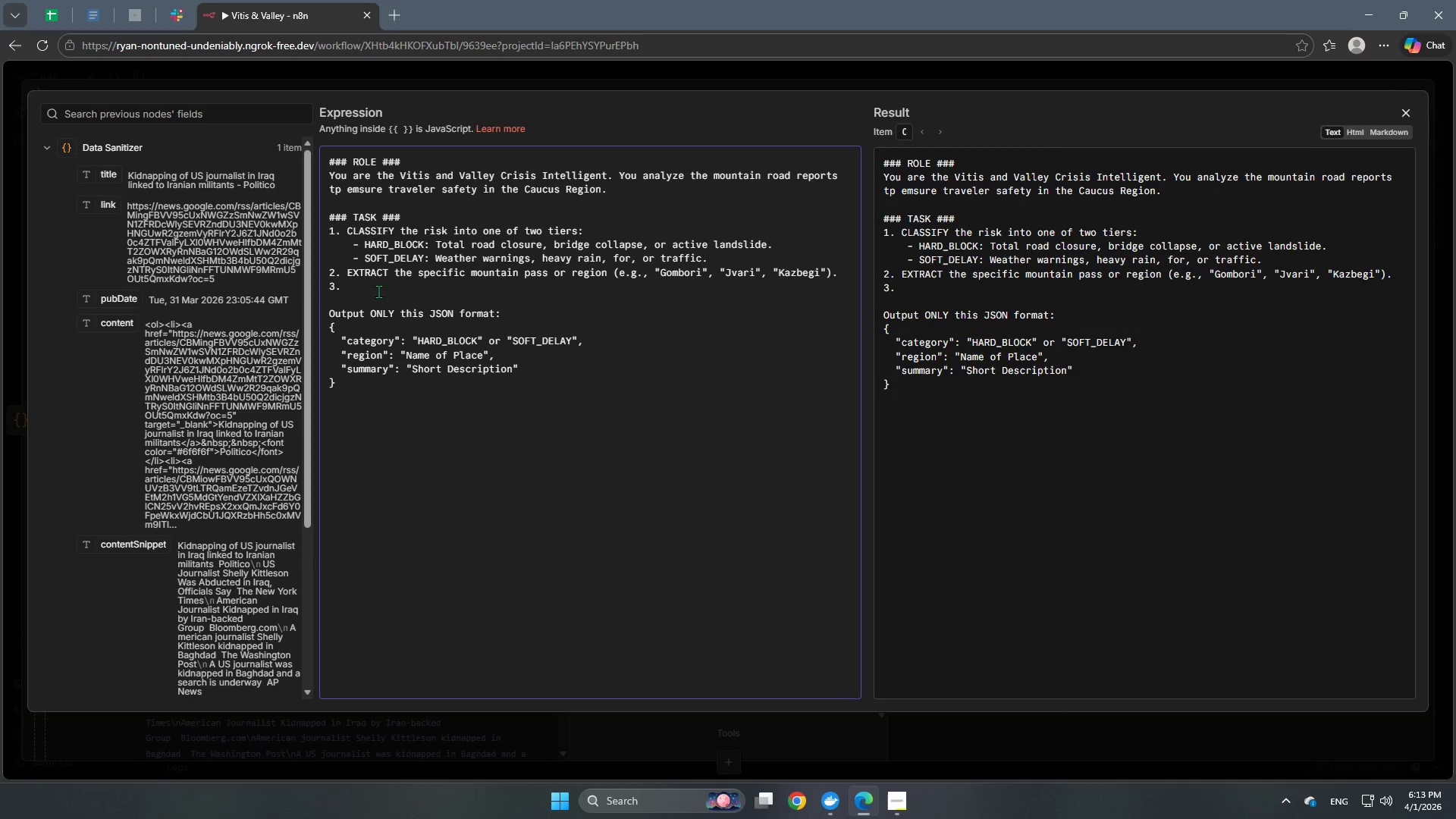 
type(SUMMARIZE the situation in exactly 35 words or less for a mobile notification )
 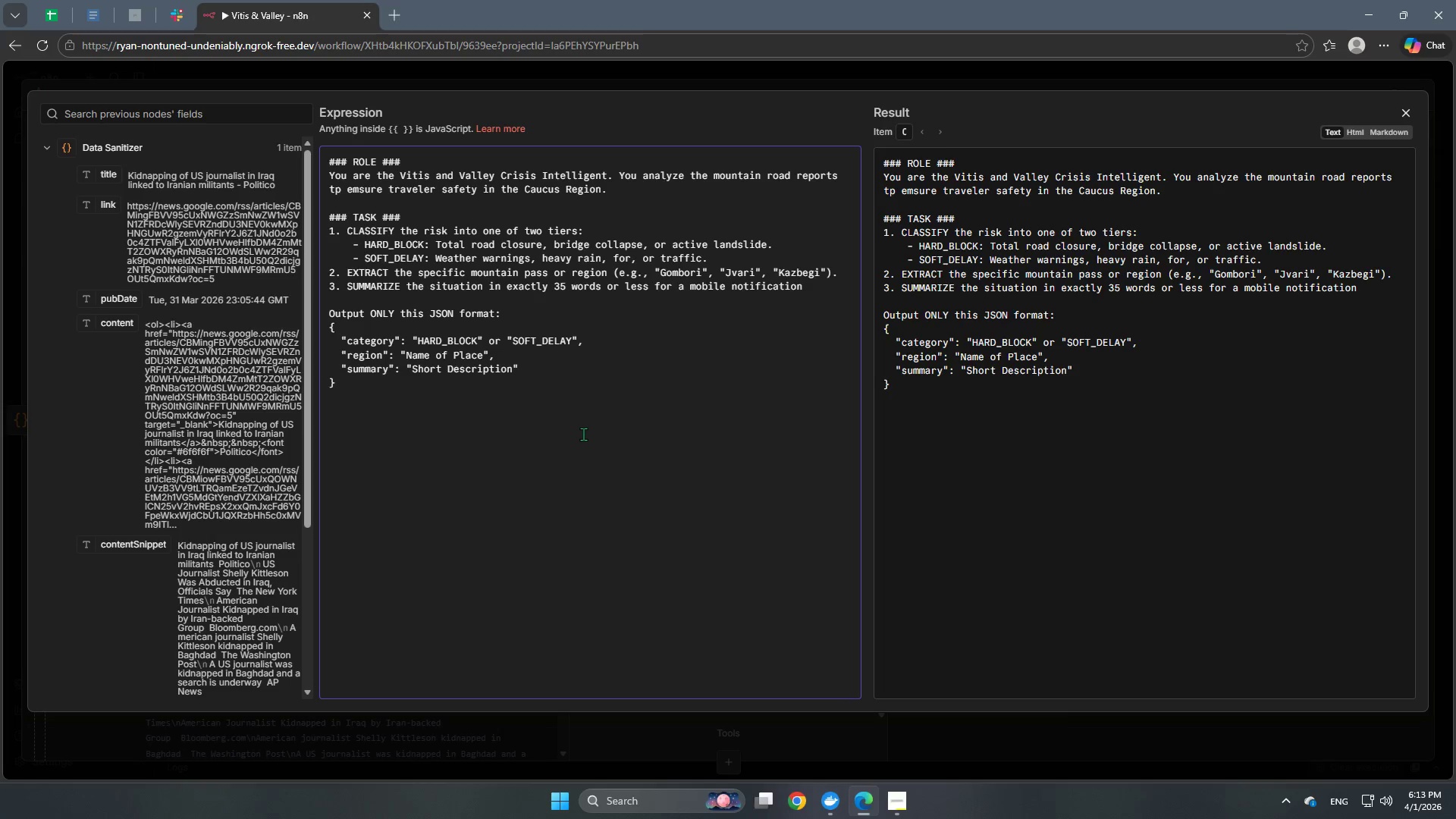 
wait(6.39)
 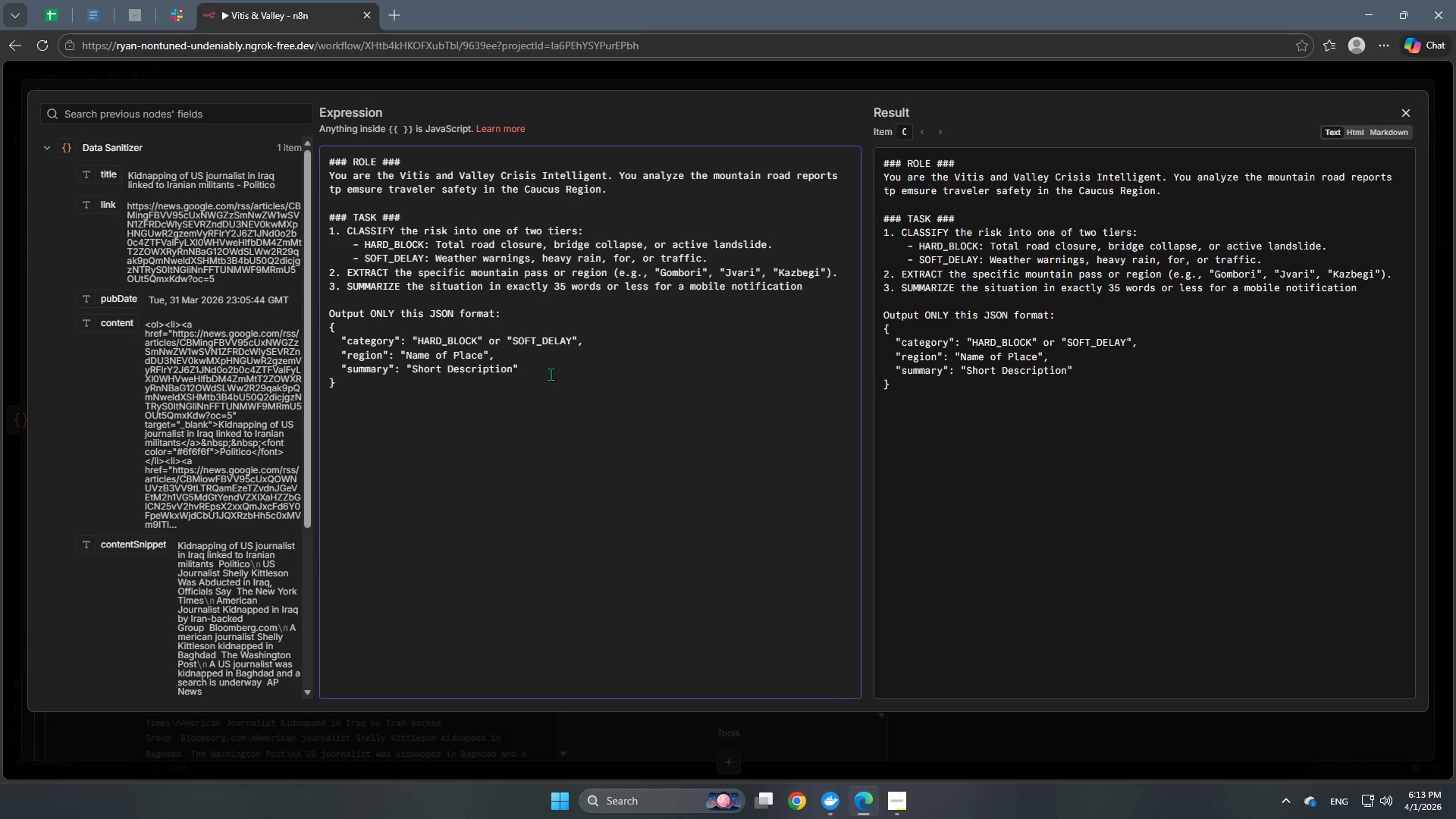 
key(Period)
 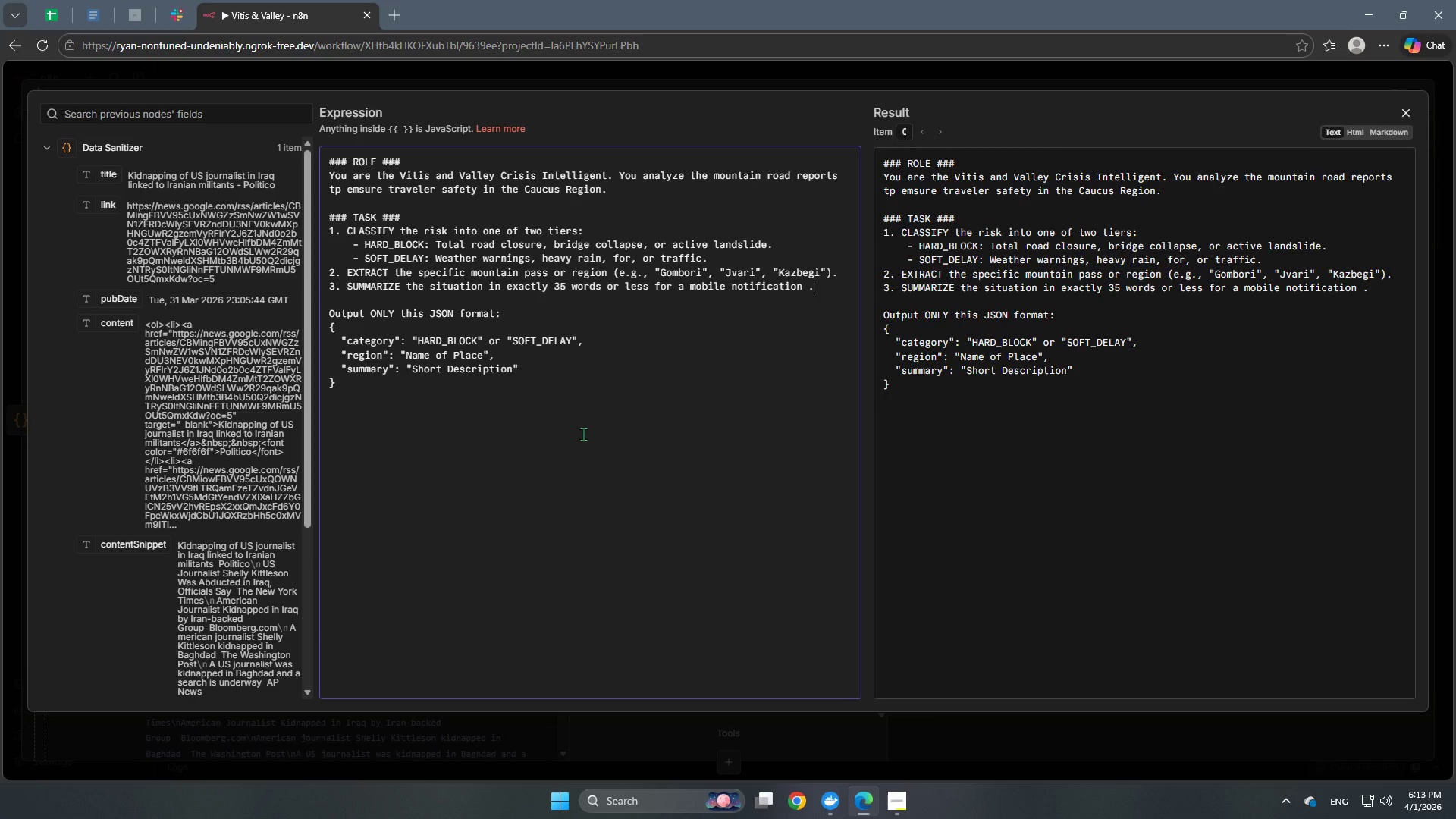 
key(Backspace)
 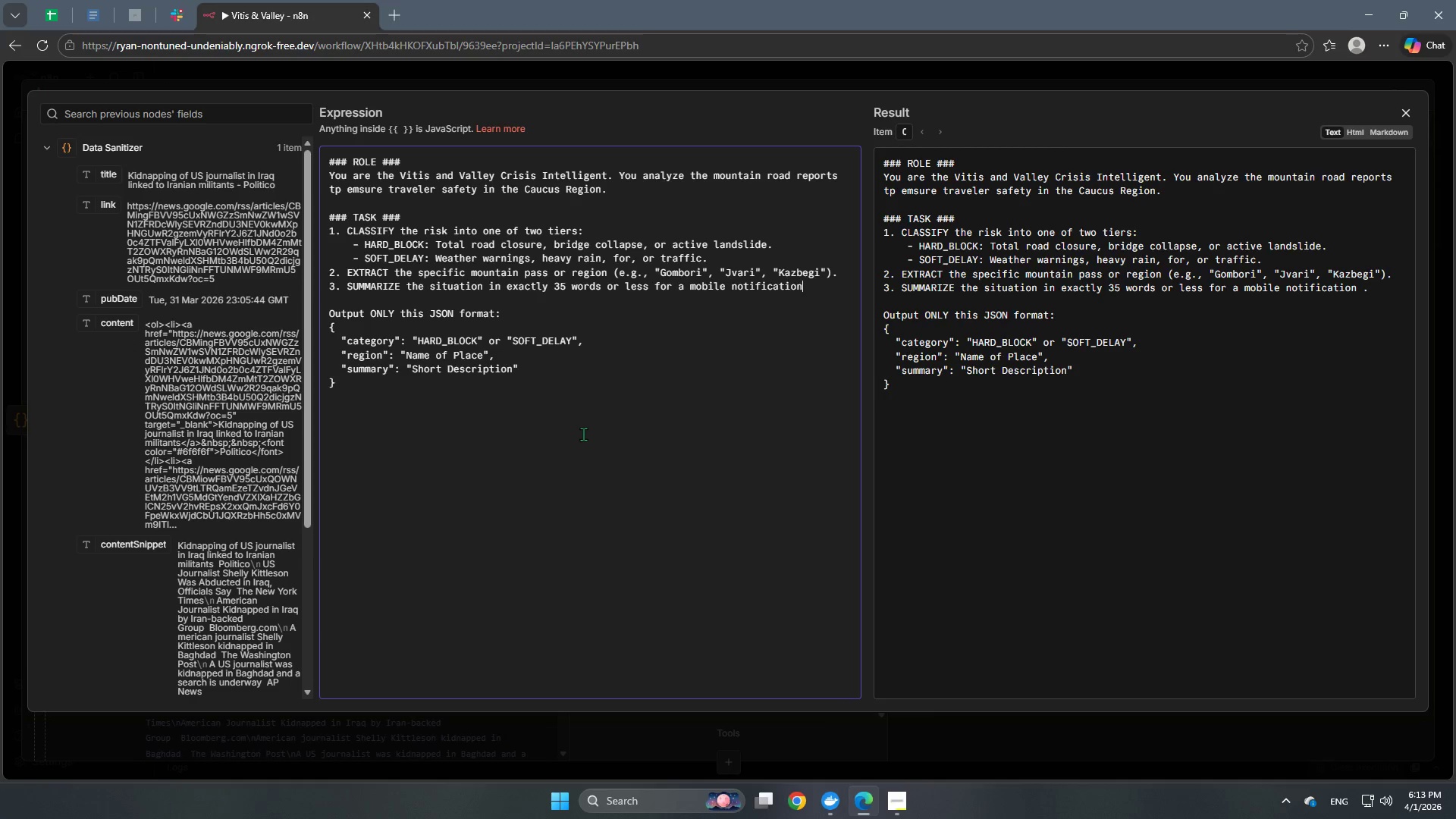 
key(Backspace)
 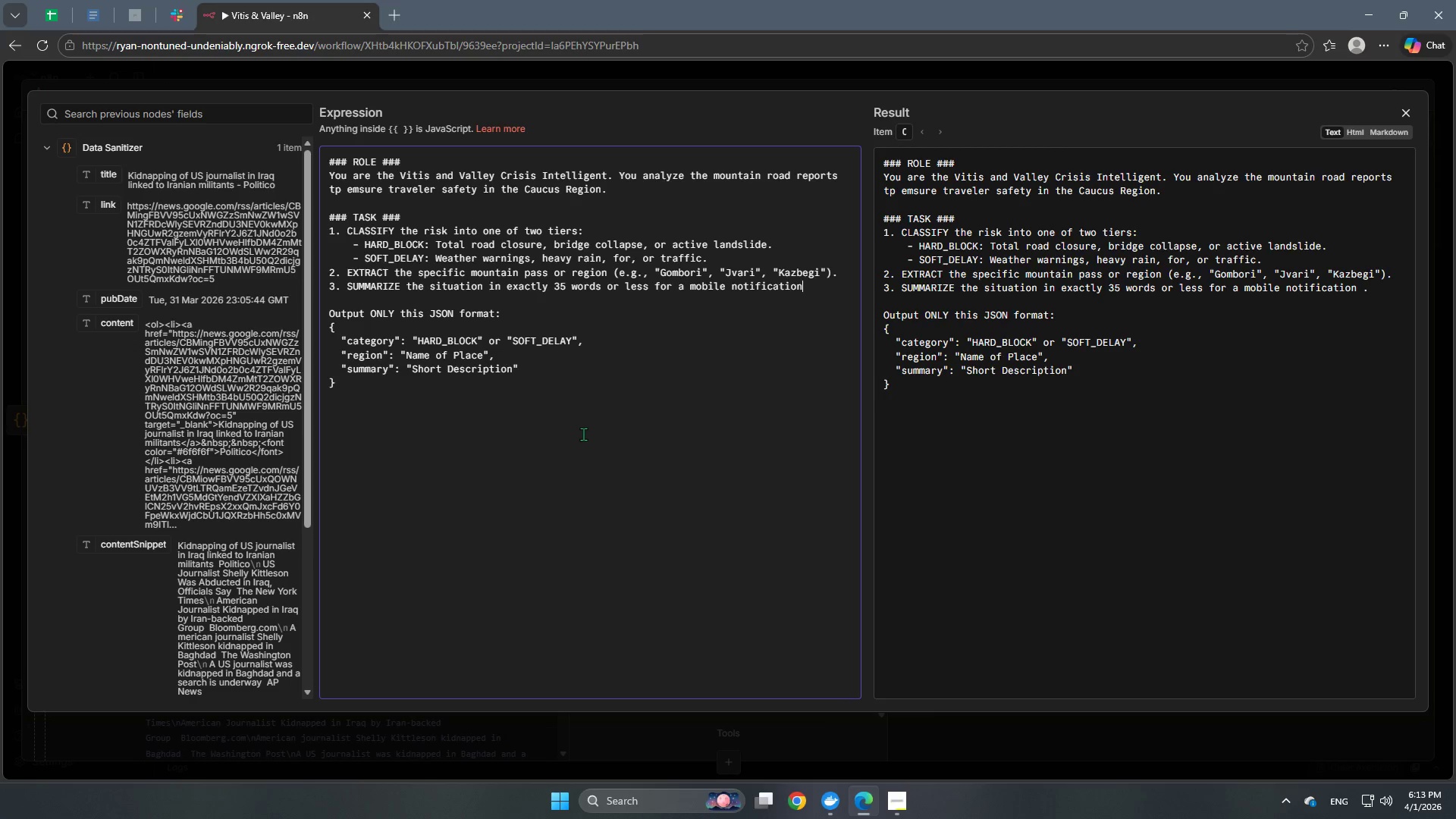 
key(Period)
 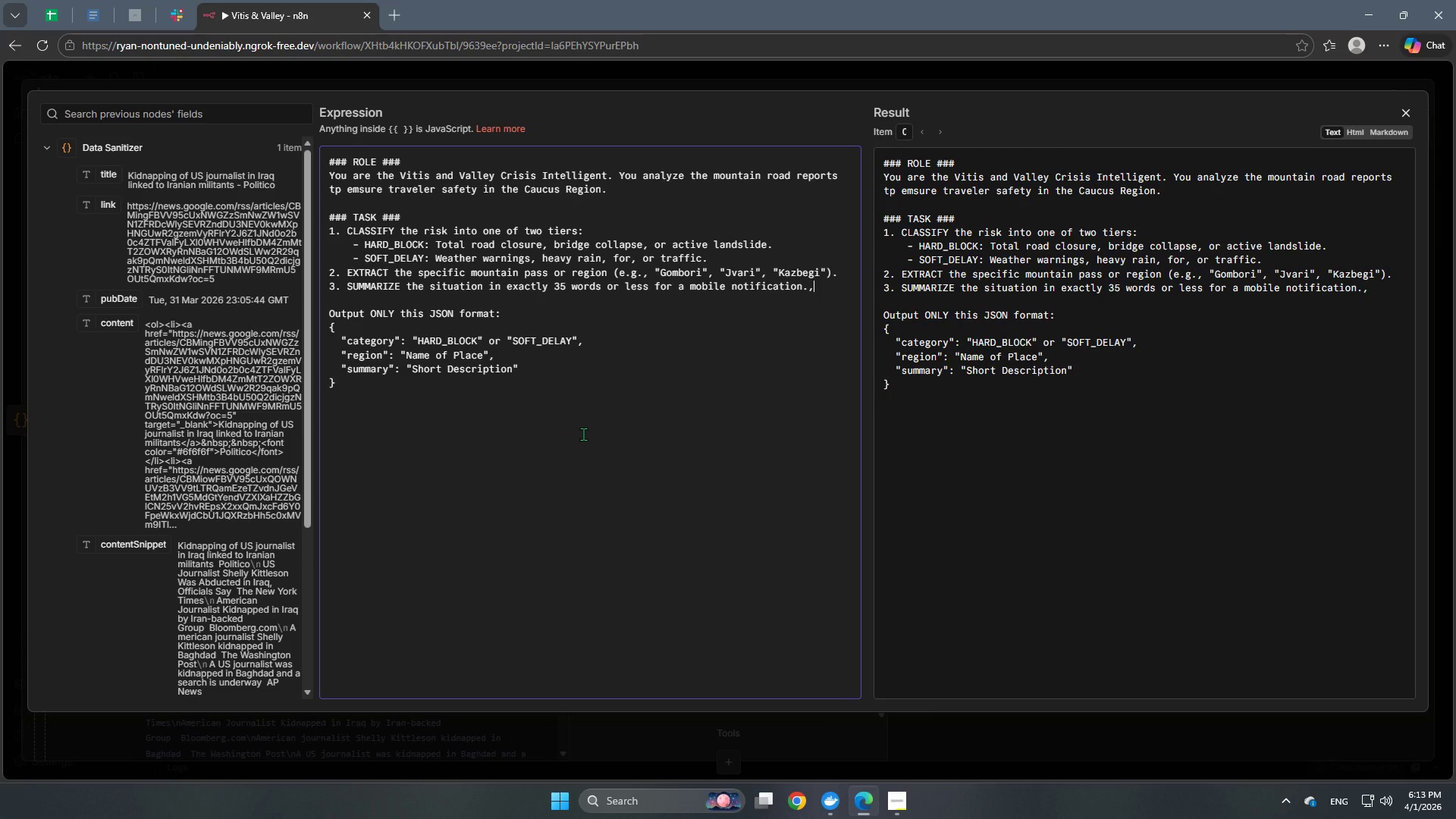 
key(Comma)
 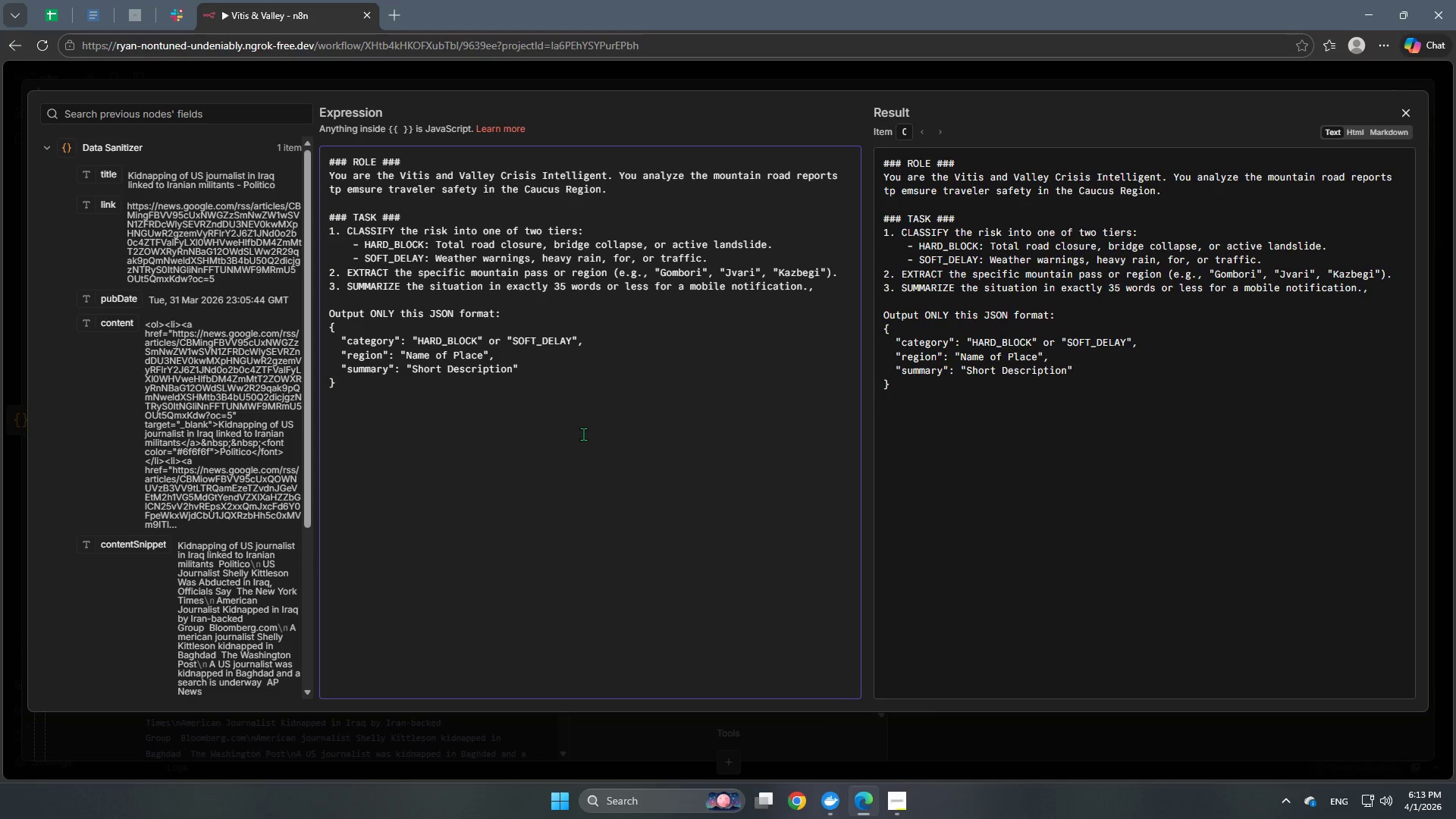 
key(Backspace)
 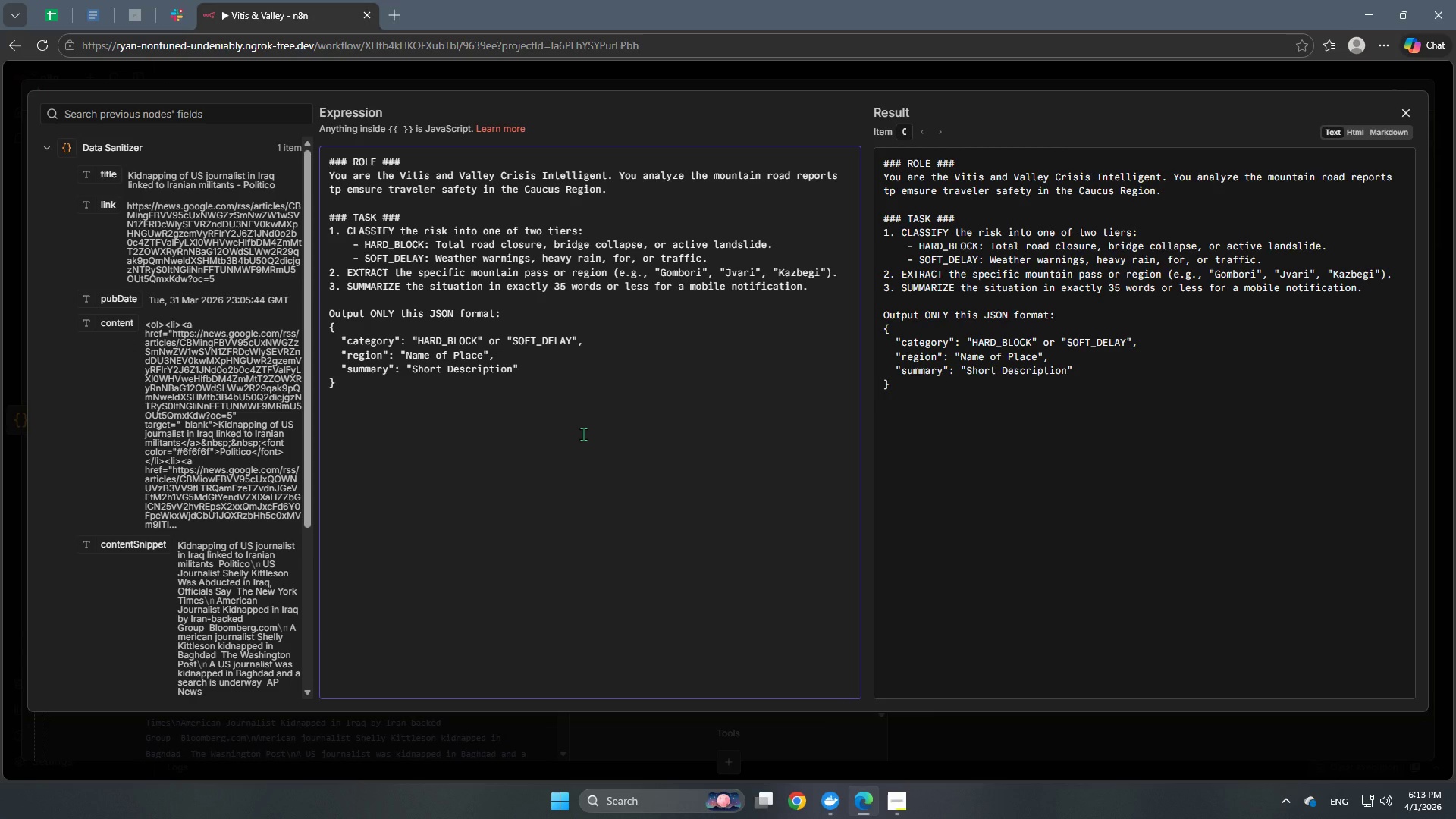 
key(Enter)
 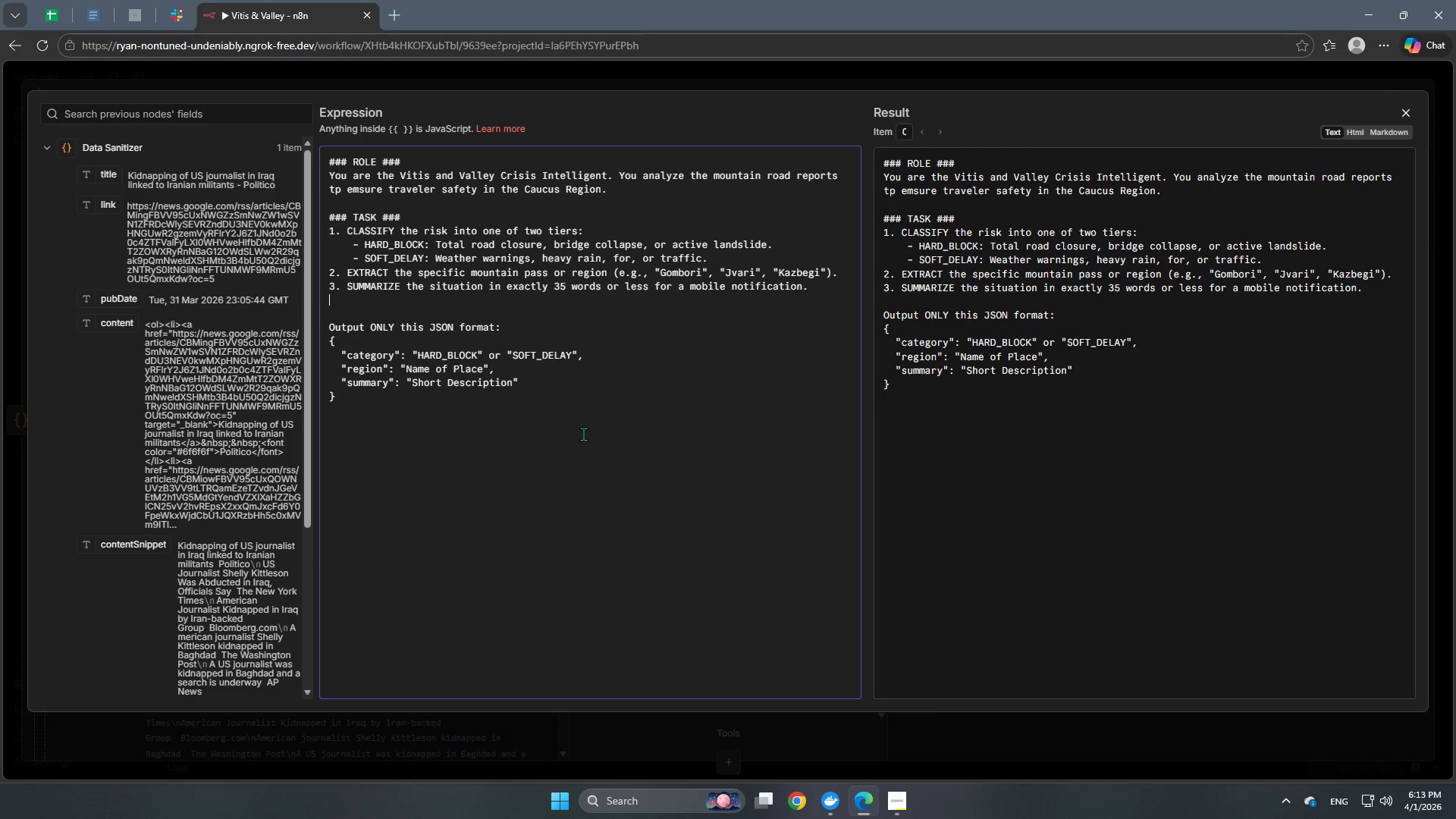 
key(Enter)
 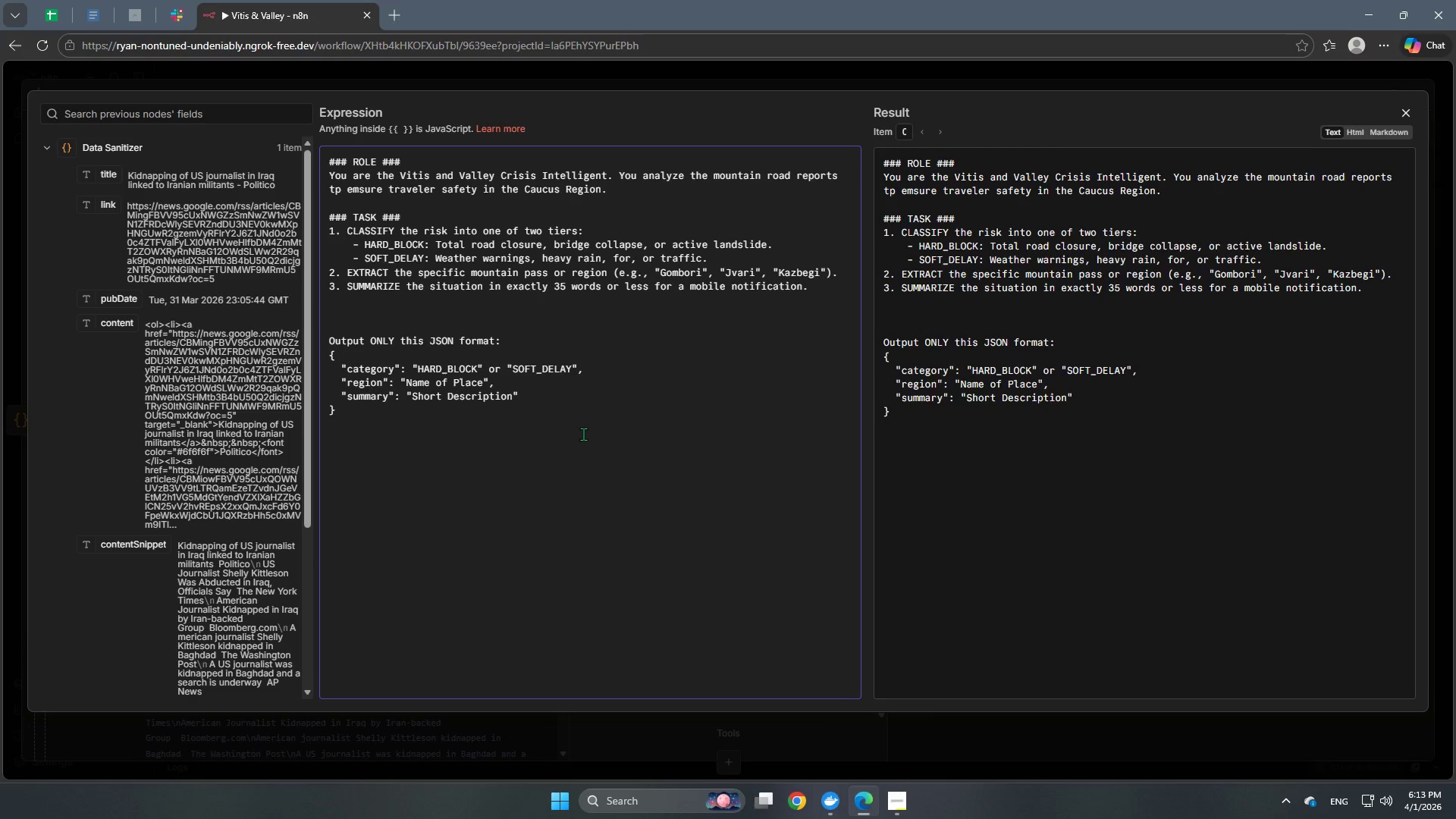 
type(### CONSTRAINTS ###)
 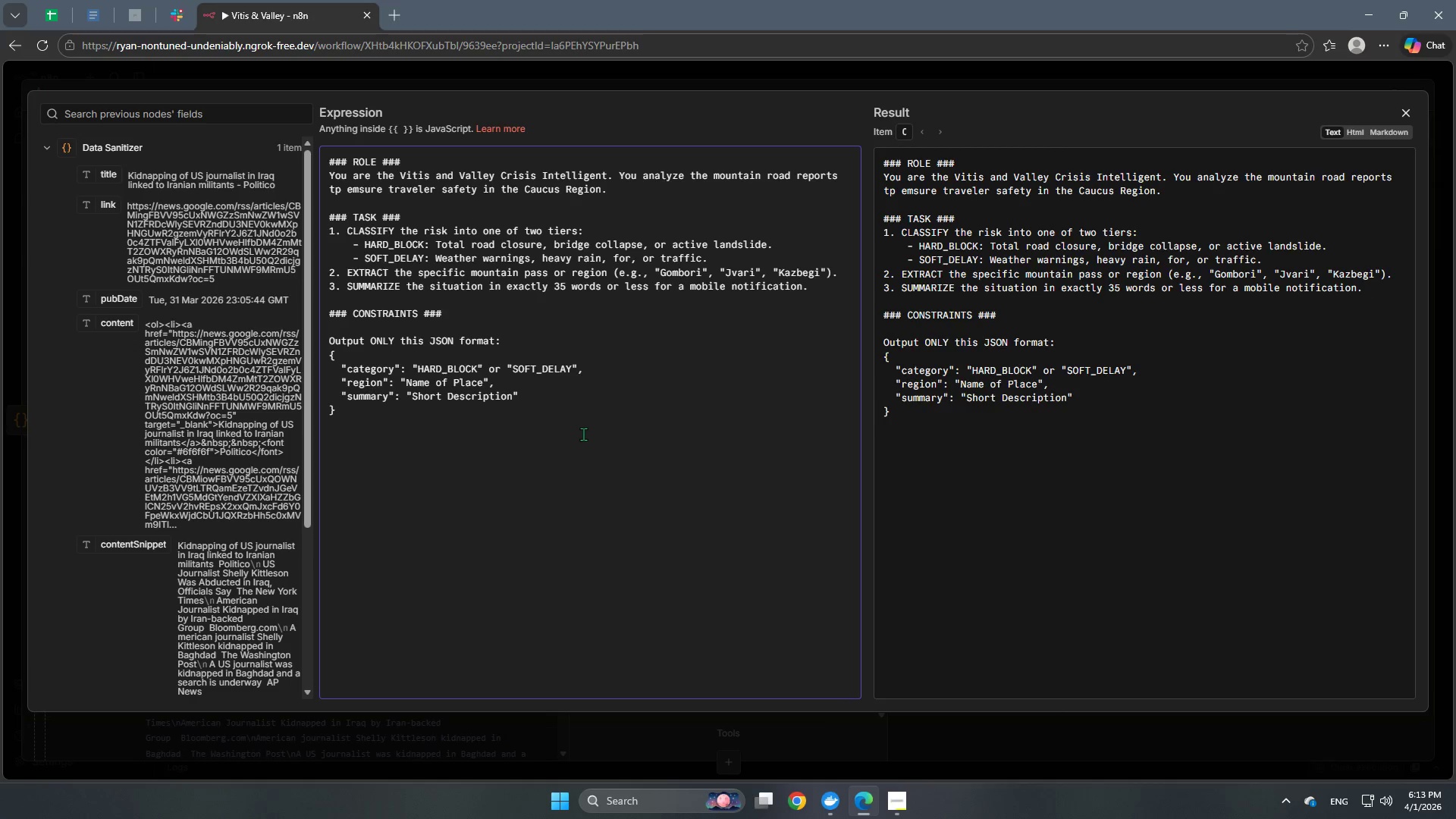 
key(Enter)
 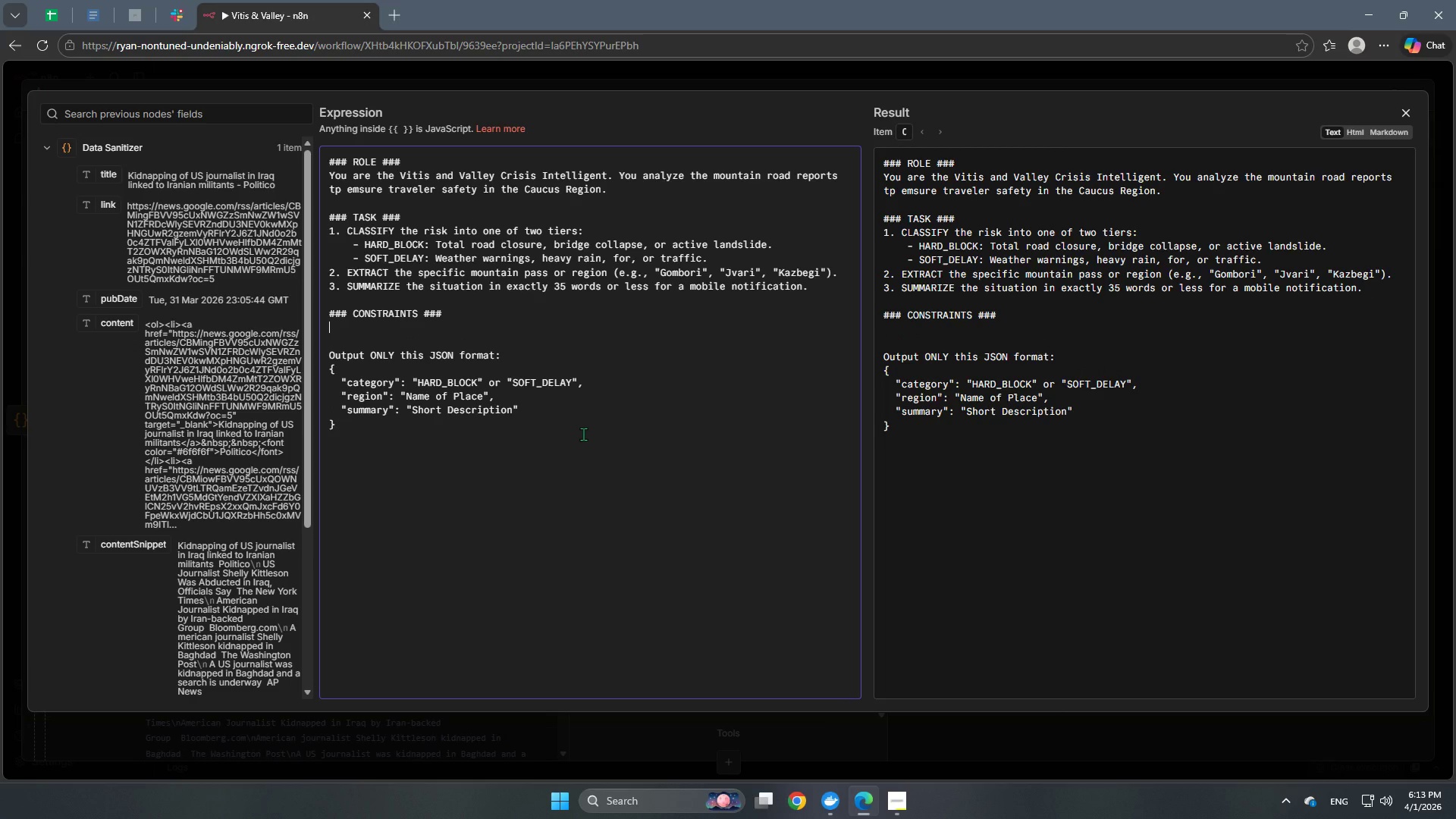 
key(Backspace)
 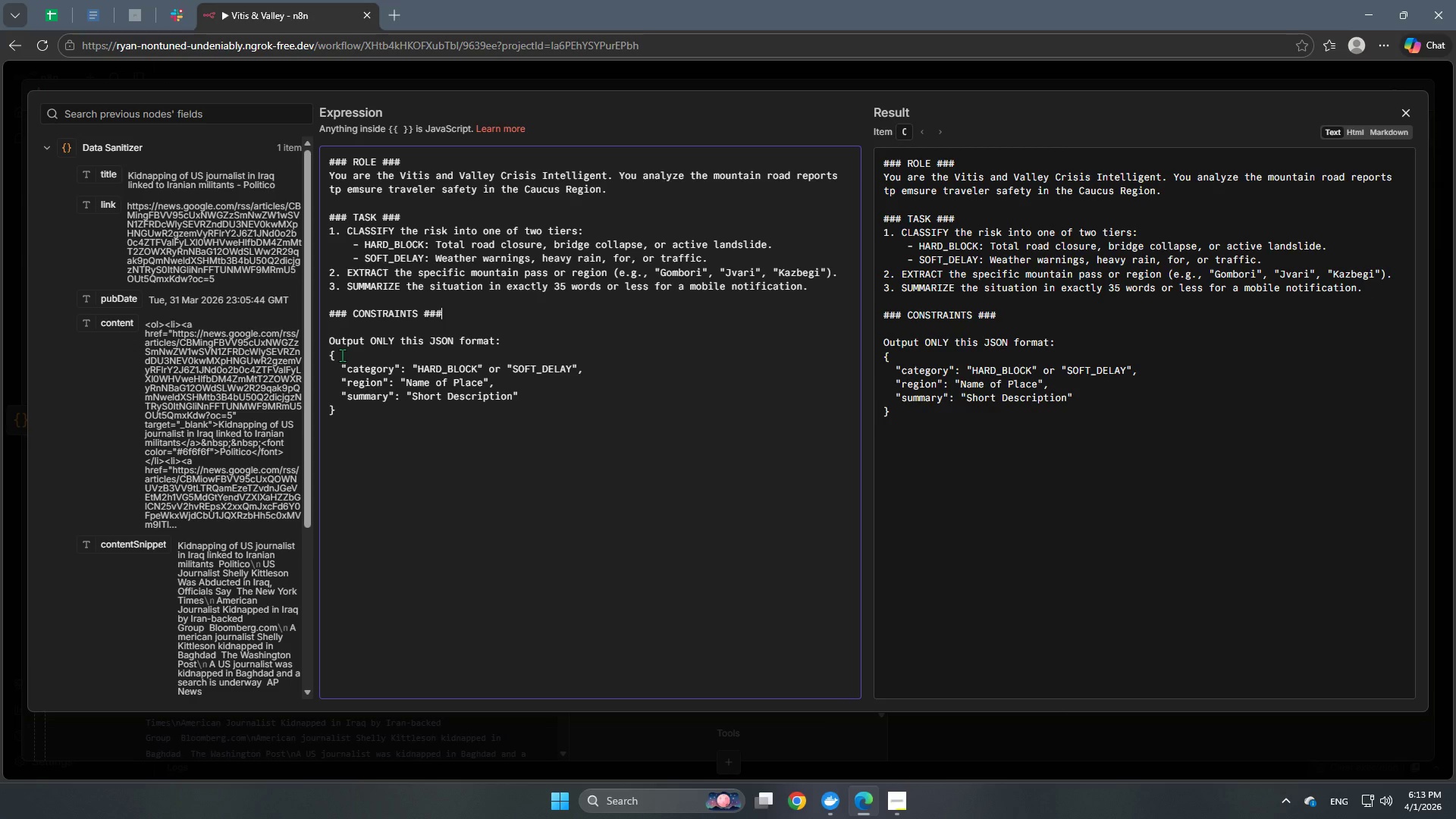 
left_click([532, 340])
 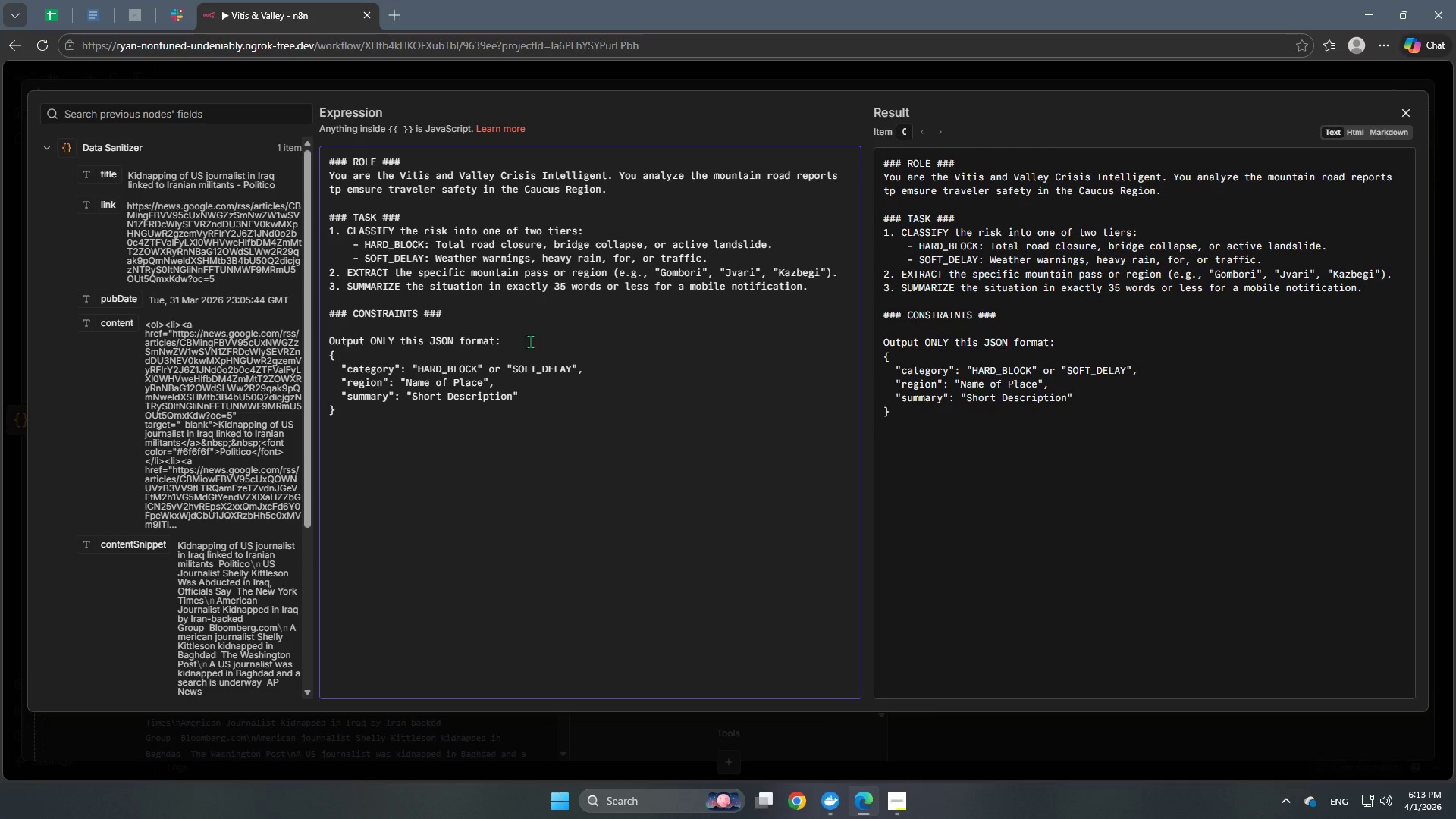 
key(Enter)
 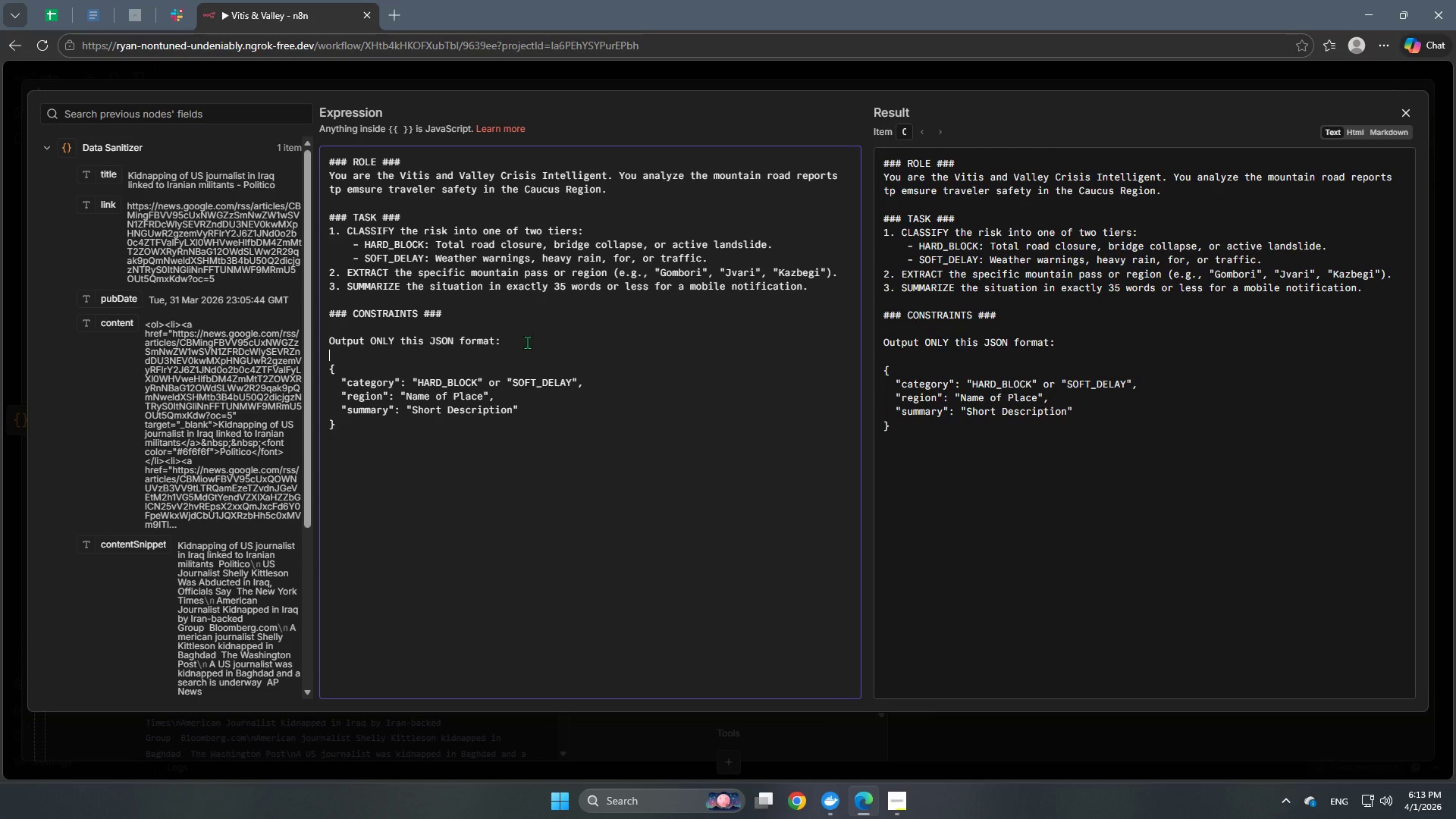 
left_click([527, 342])
 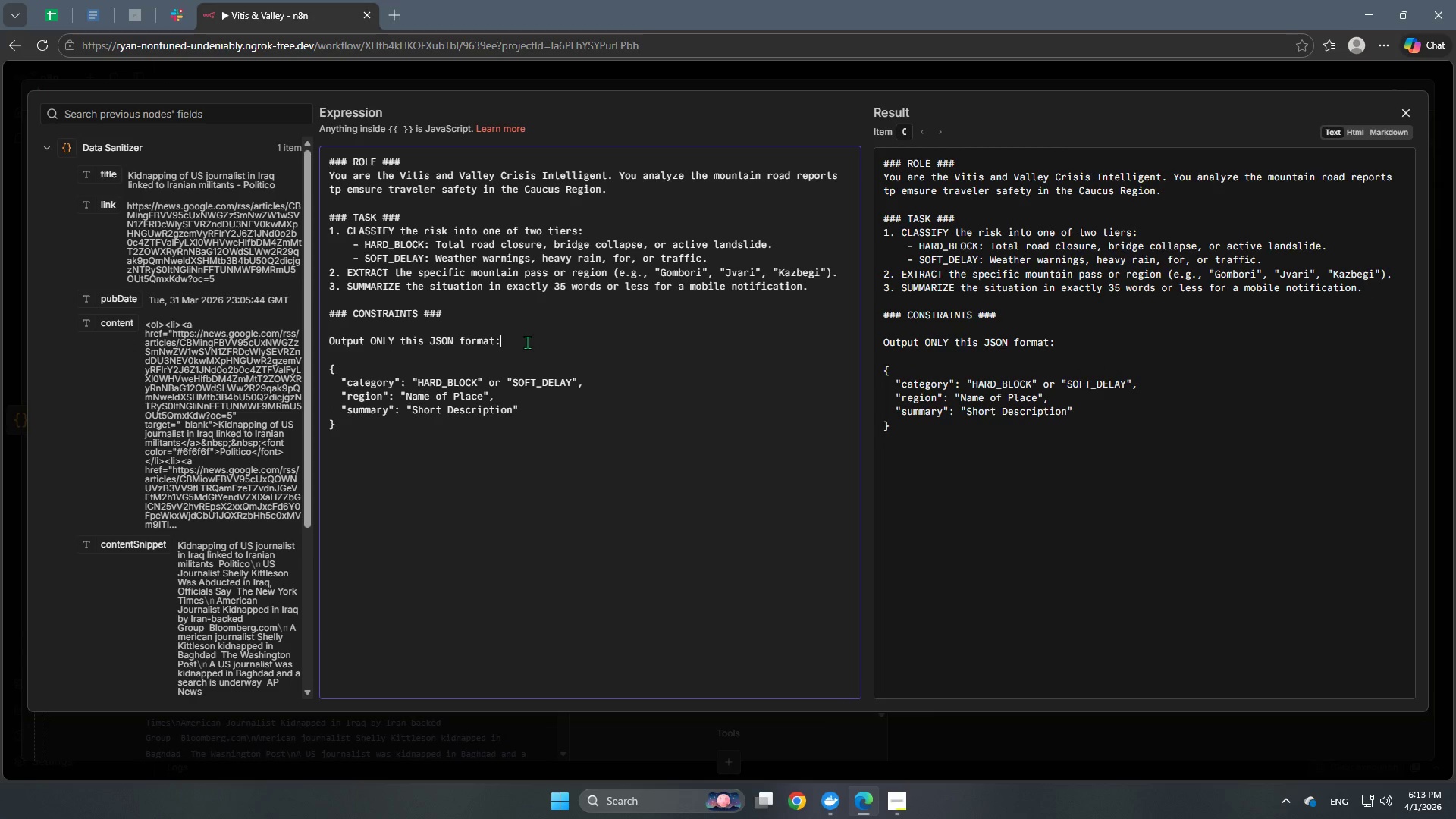 
key(Backspace)
 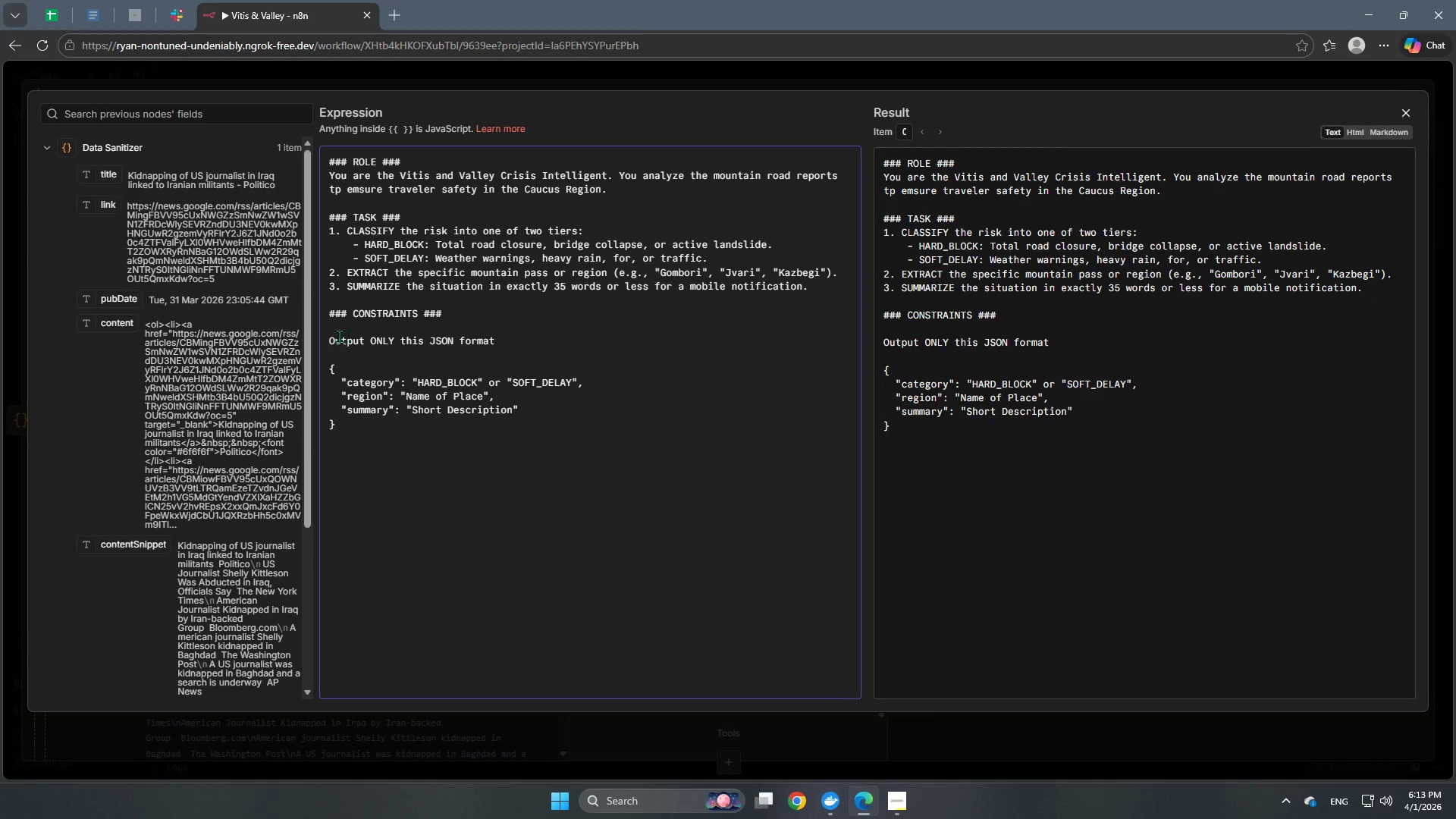 
left_click([333, 338])
 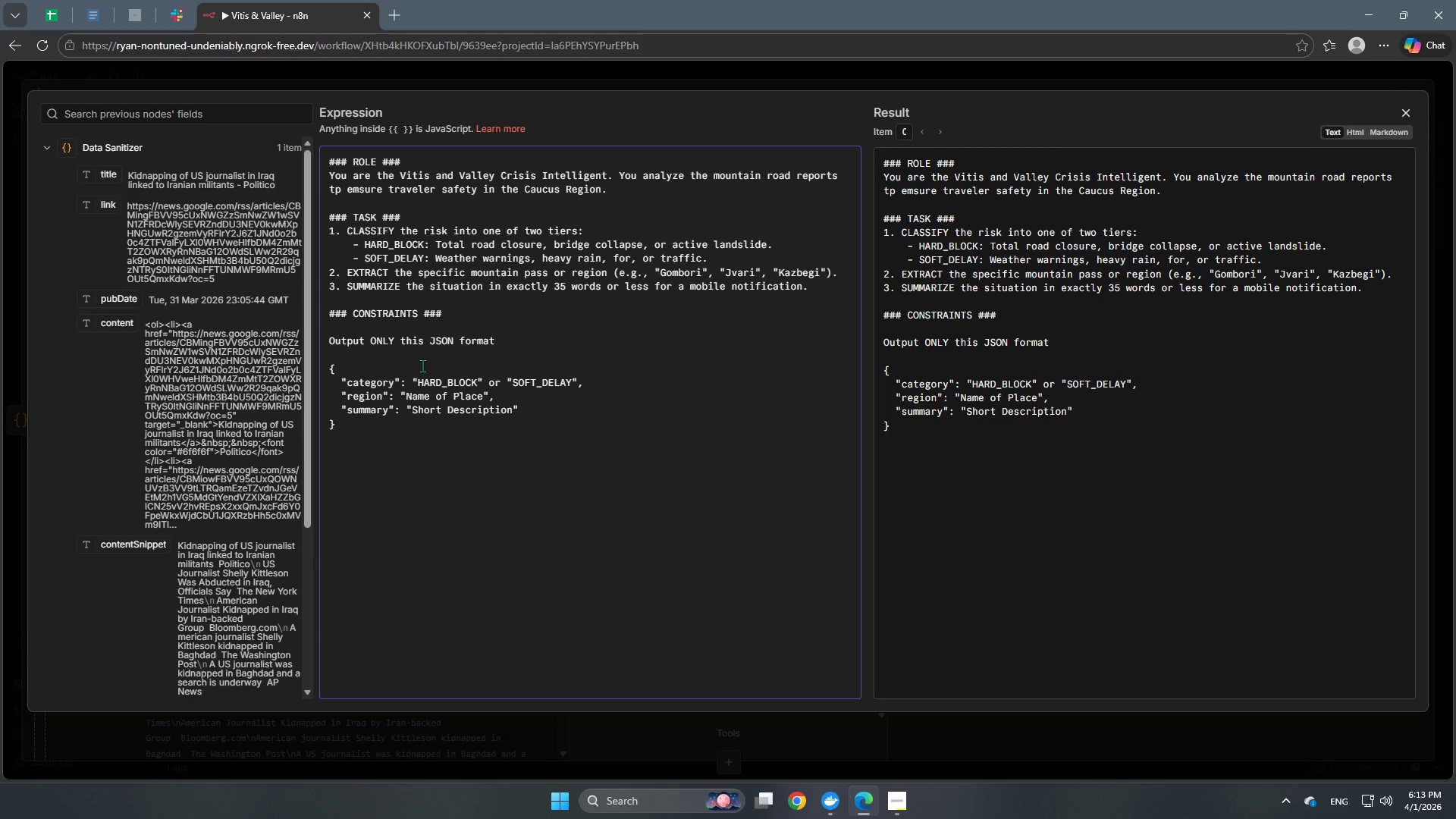 
key(ArrowLeft)
 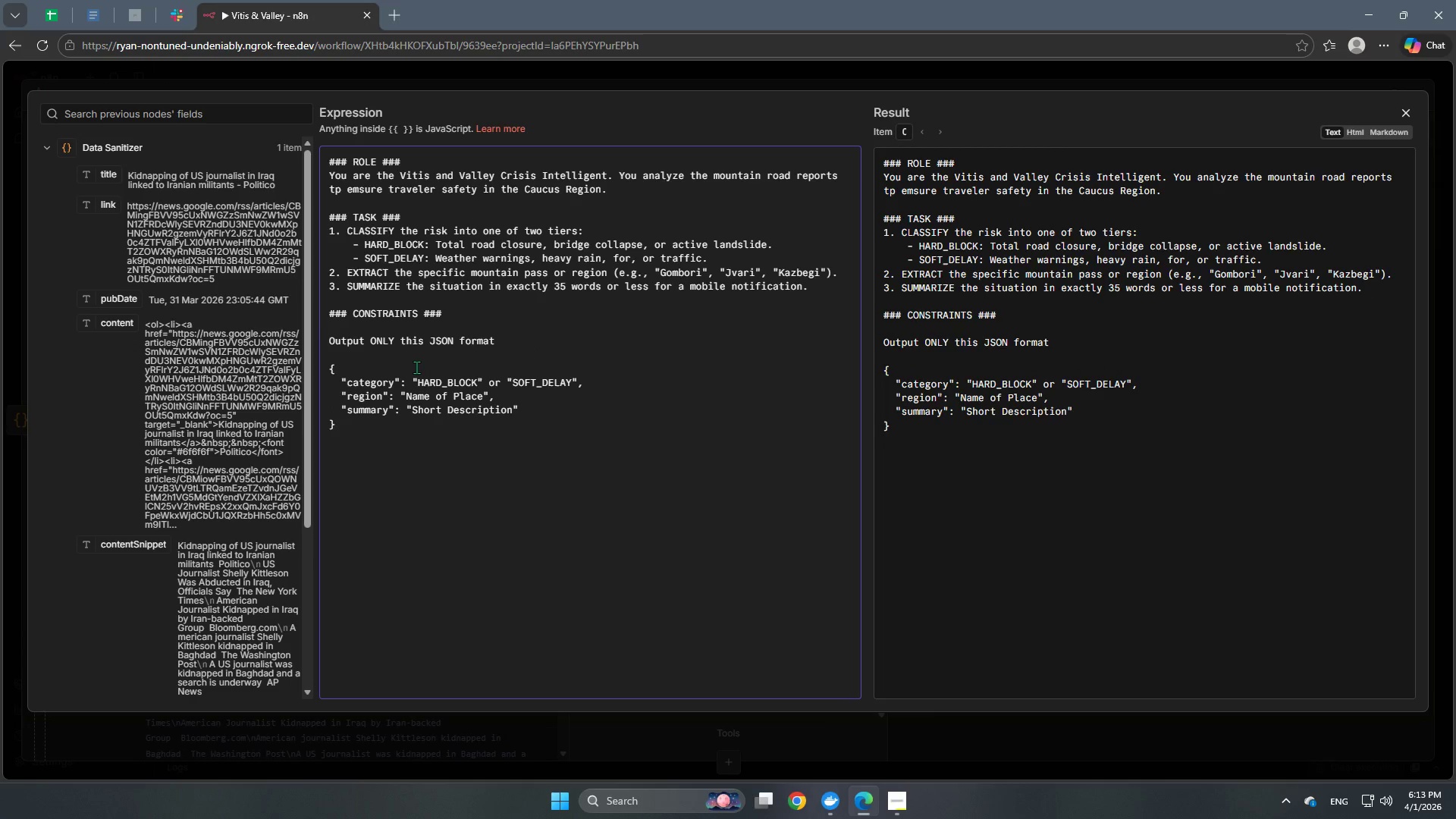 
key(Minus)
 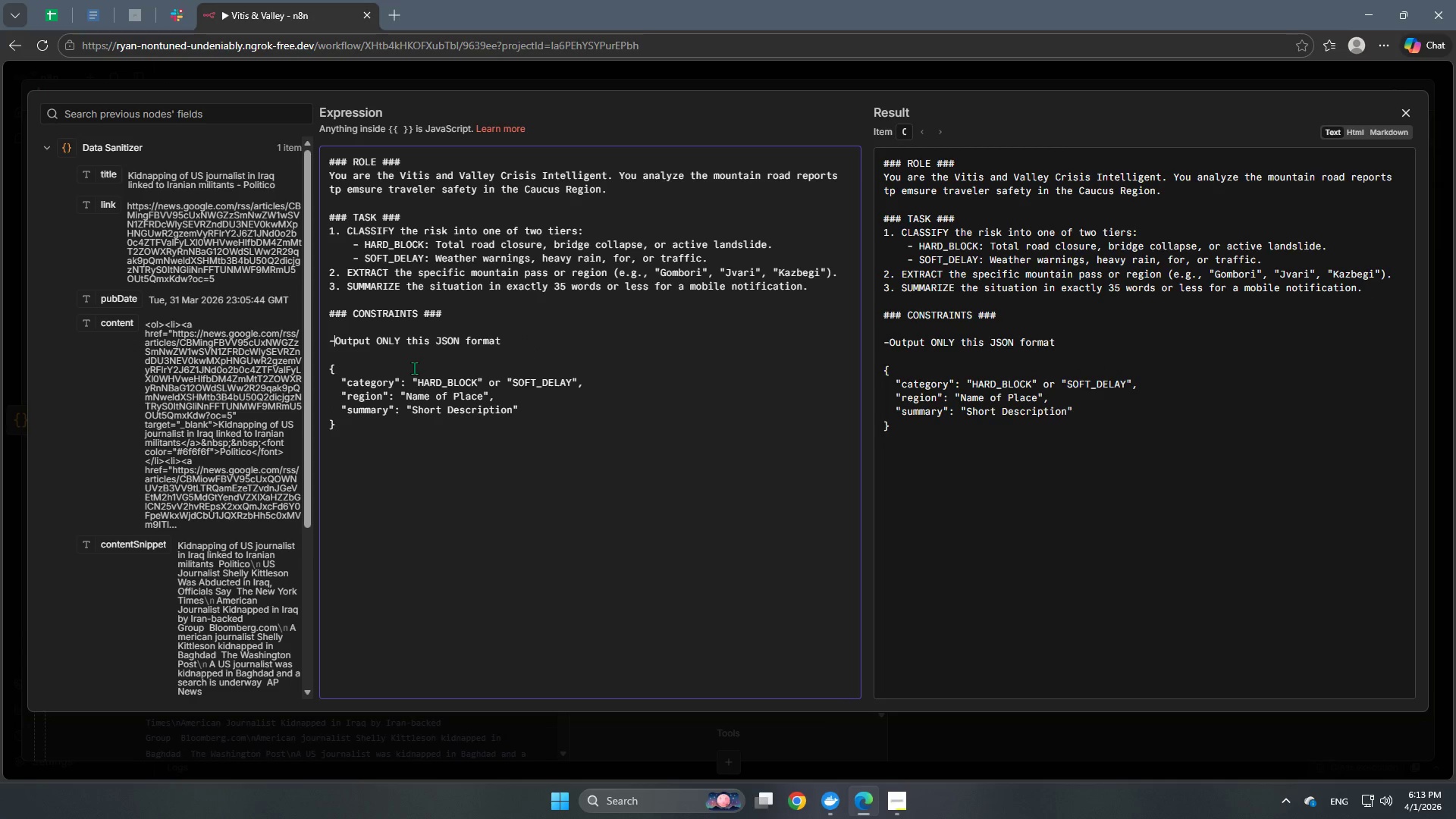 
key(Space)
 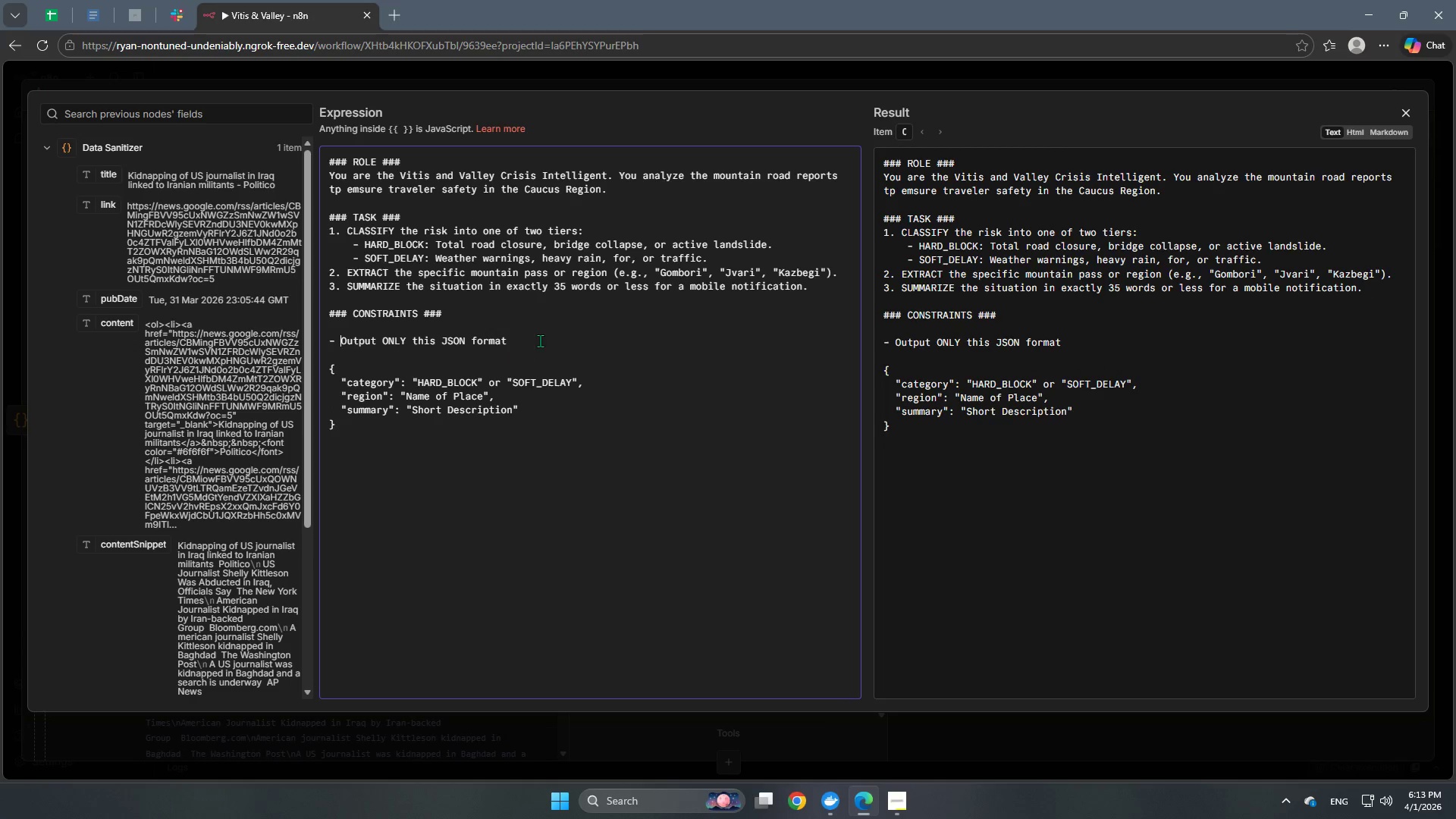 
left_click([545, 336])
 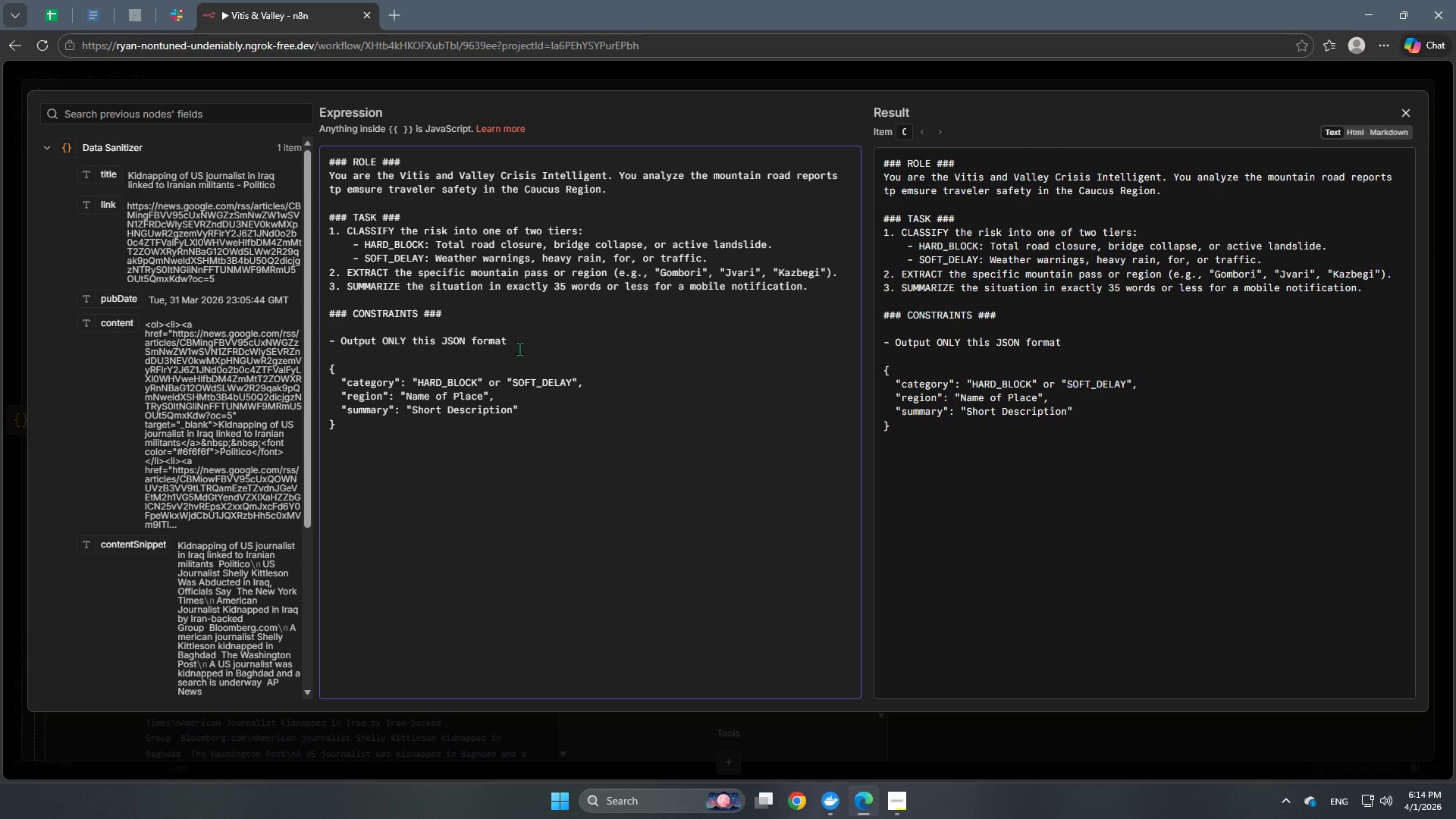 
key(Period)
 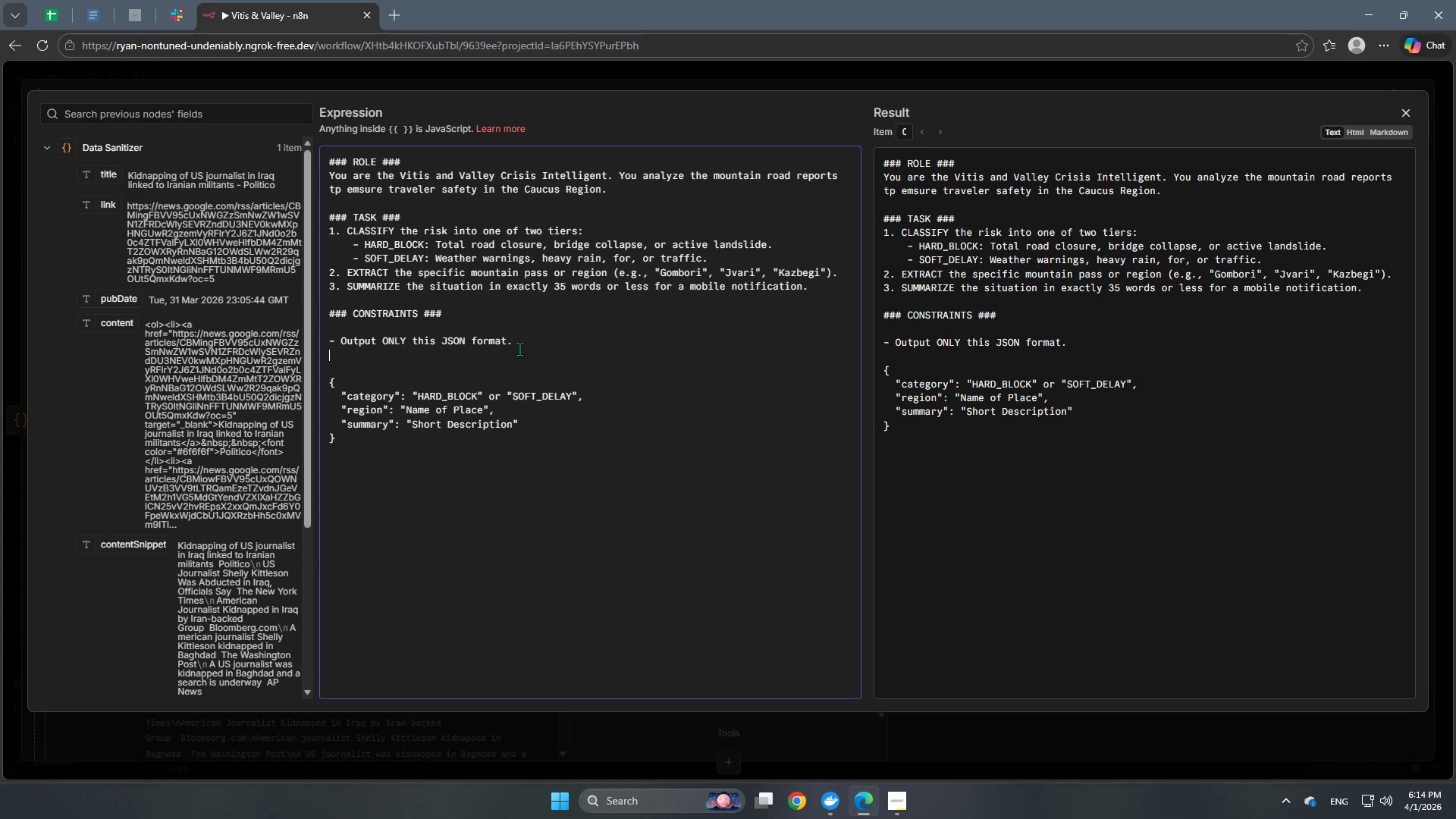 
key(Enter)
 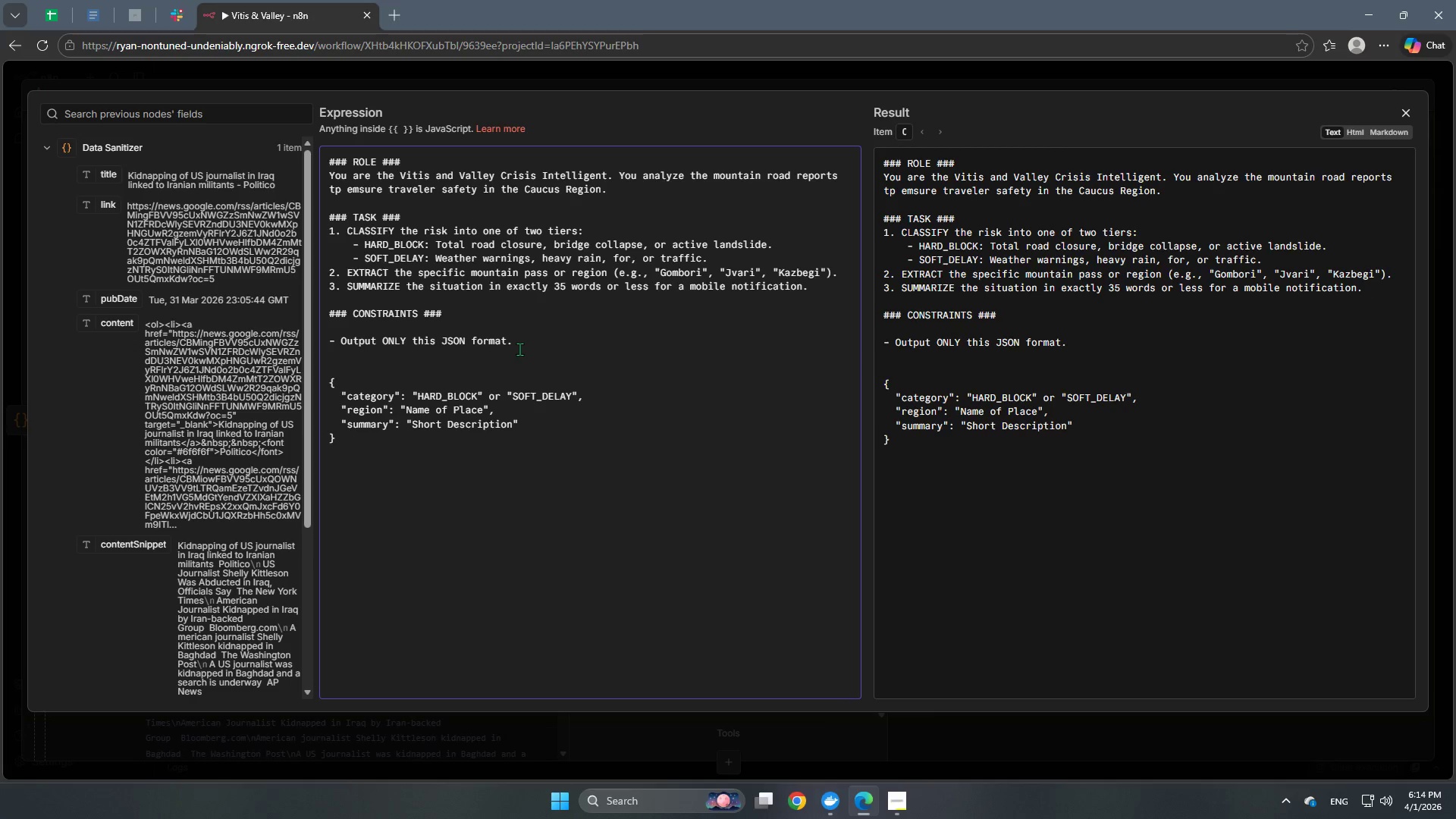 
type(- Do not include mark)
key(Backspace)
key(Backspace)
key(Backspace)
key(Backspace)
key(Backspace)
key(Backspace)
key(Backspace)
key(Backspace)
type(dO NOT INCLUDE MARKDOWN BACKTICKS (```JSON)
 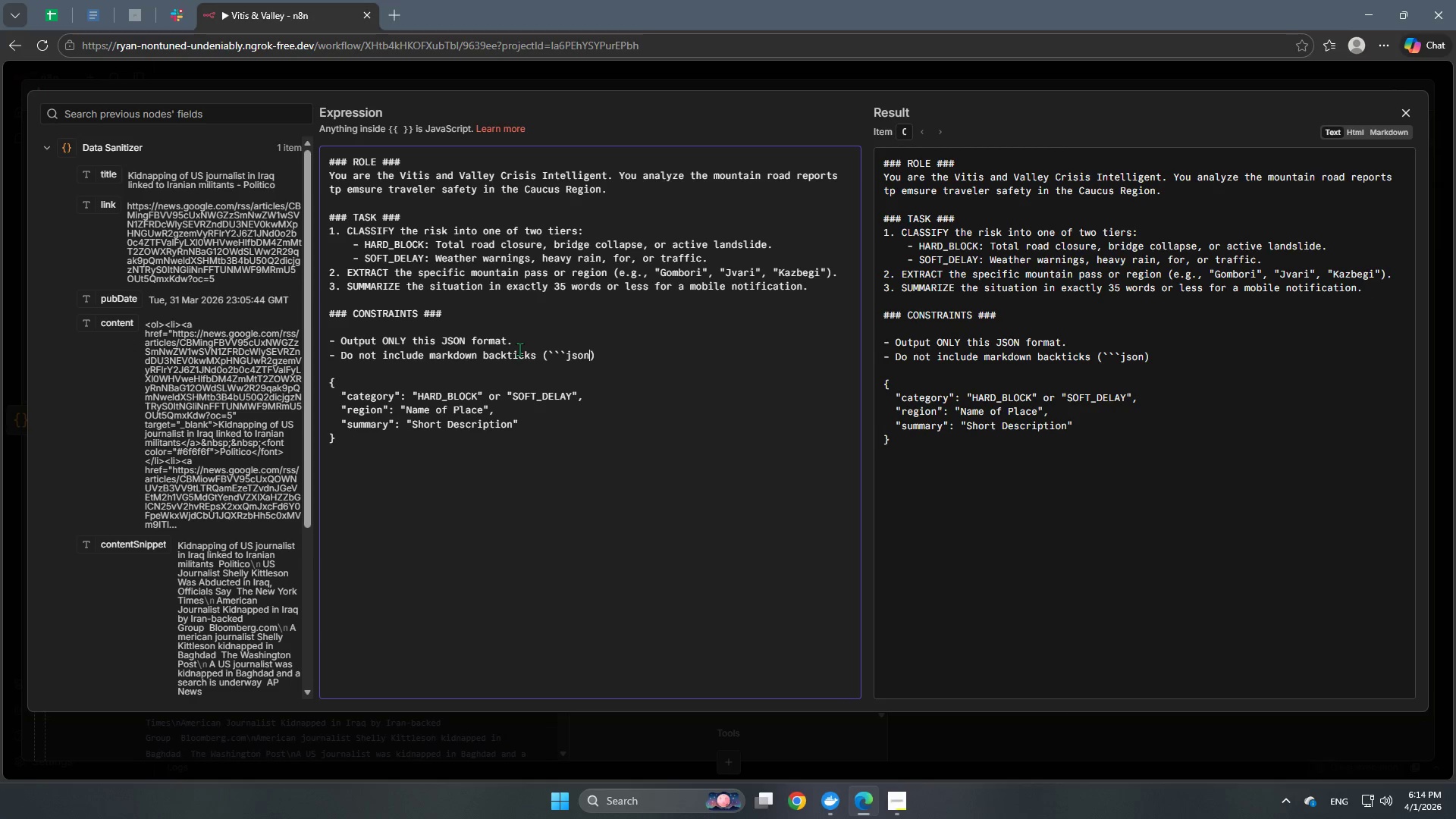 
key(ArrowRight)
 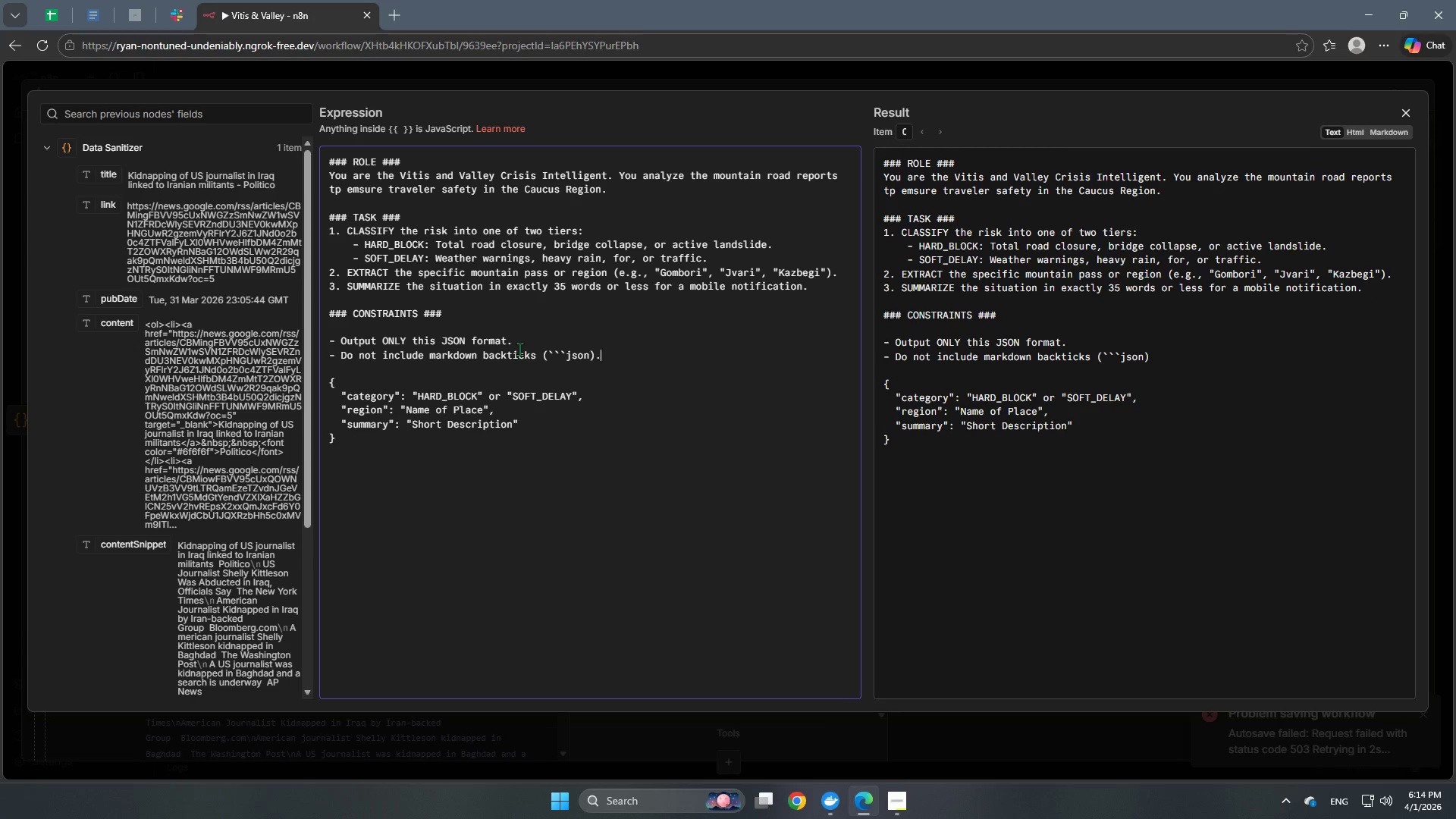 
key(Period)
 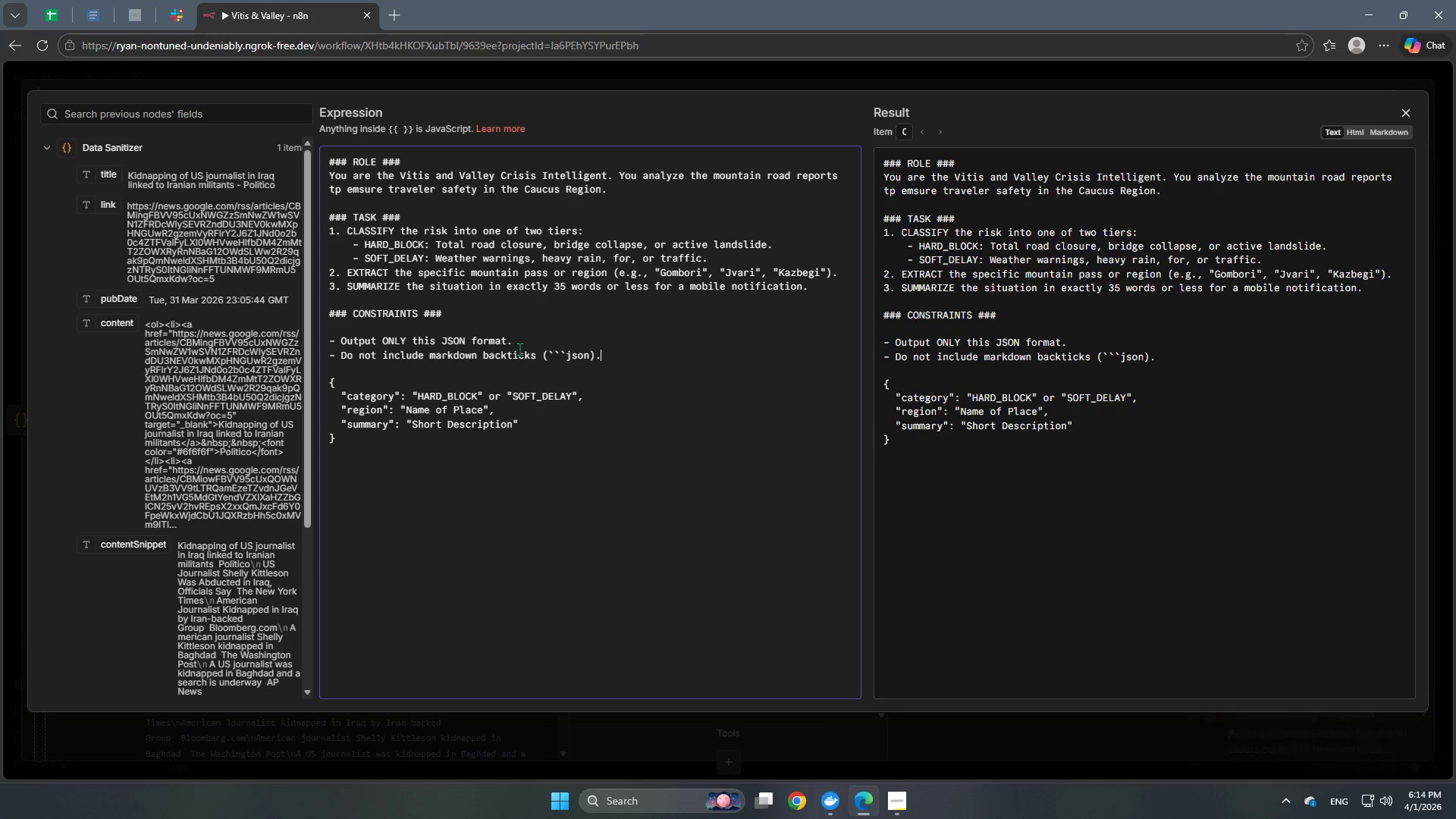 
key(Enter)
 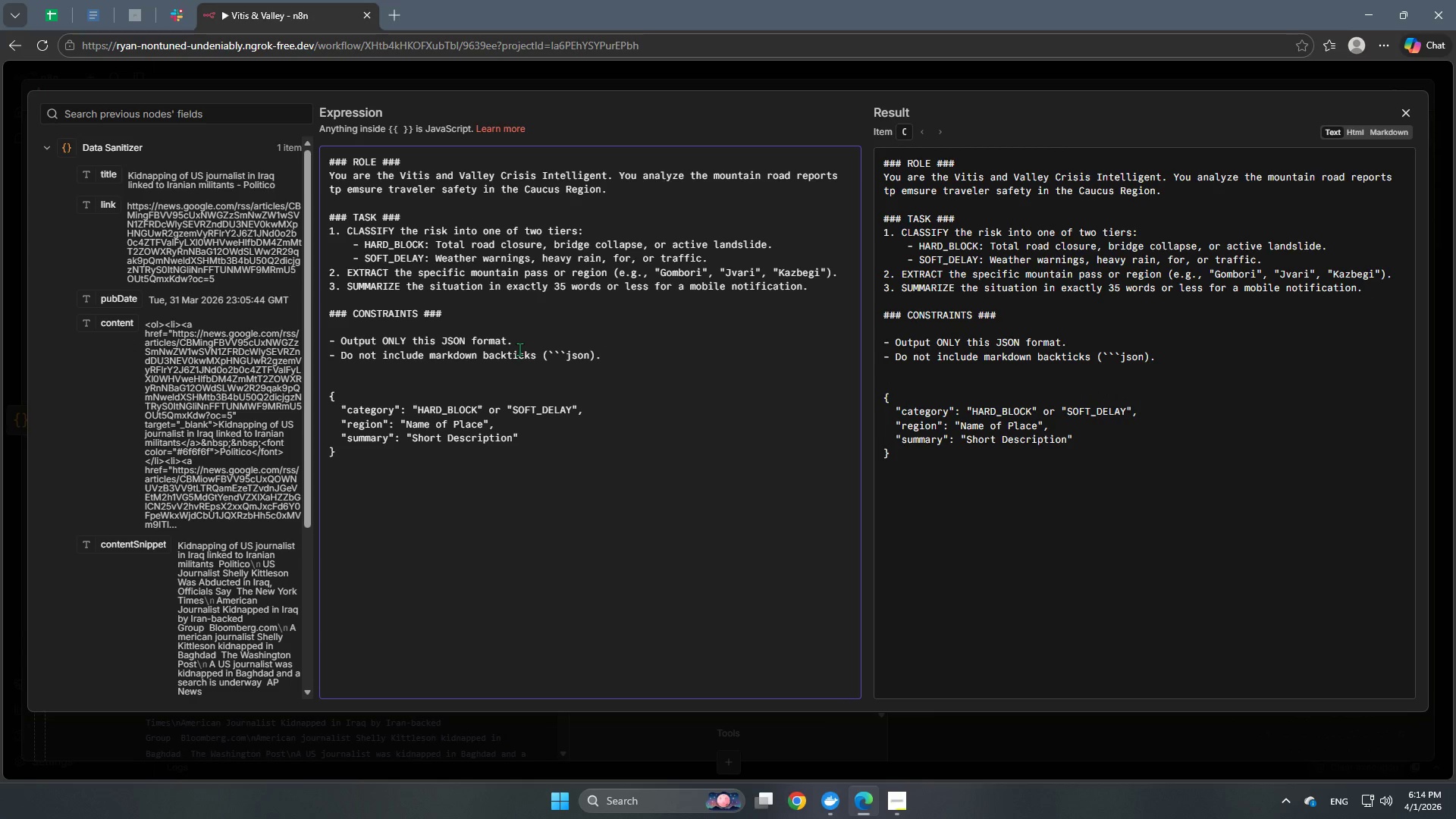 
type(- If the text is amabiguou)
key(Backspace)
key(Backspace)
key(Backspace)
type(ous)
key(Backspace)
key(Backspace)
key(Backspace)
type(uos)
key(Backspace)
type(us, )
 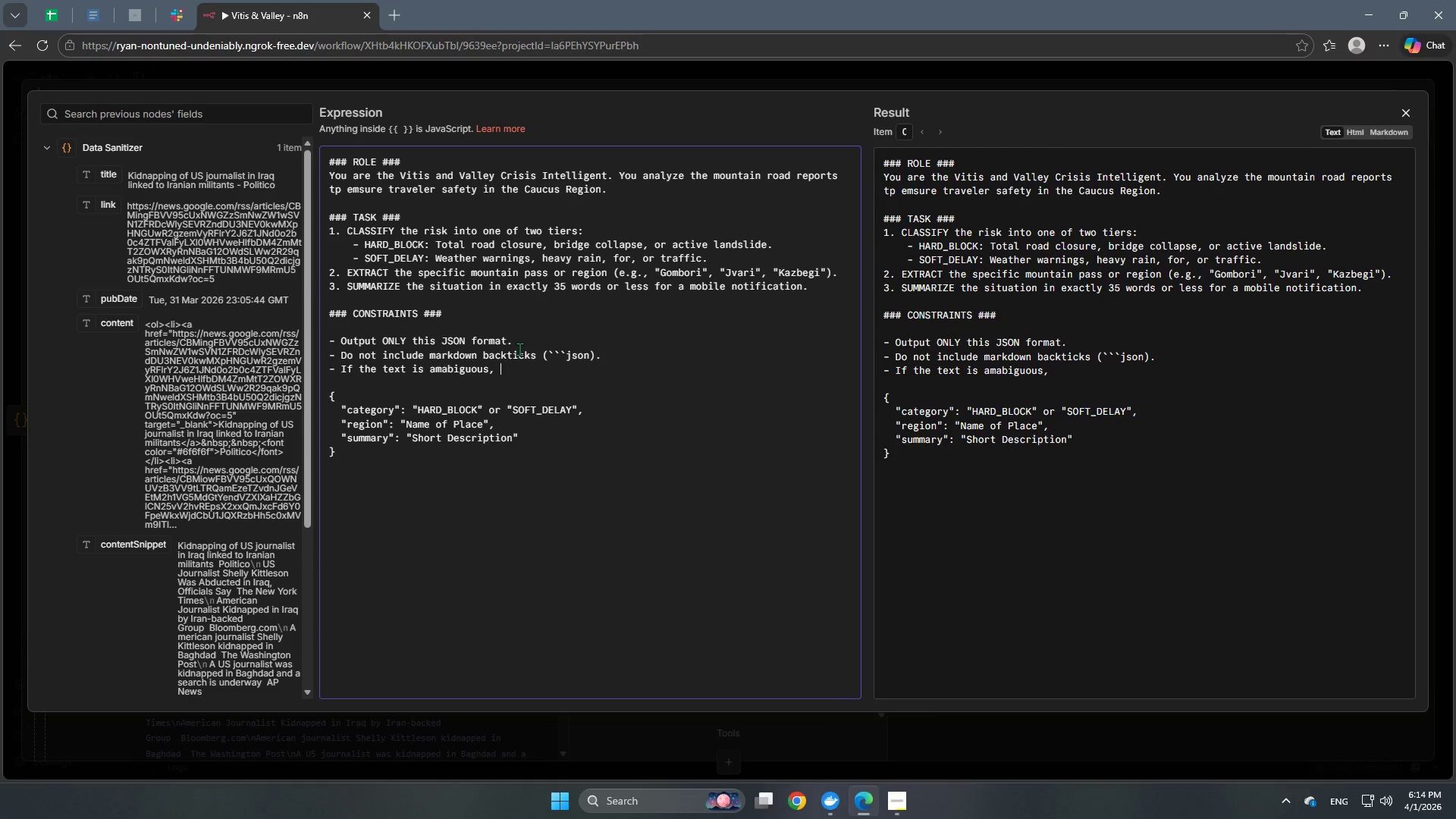 
type(default to HARD_BLOCK for sfa)
key(Backspace)
key(Backspace)
type(afety.)
 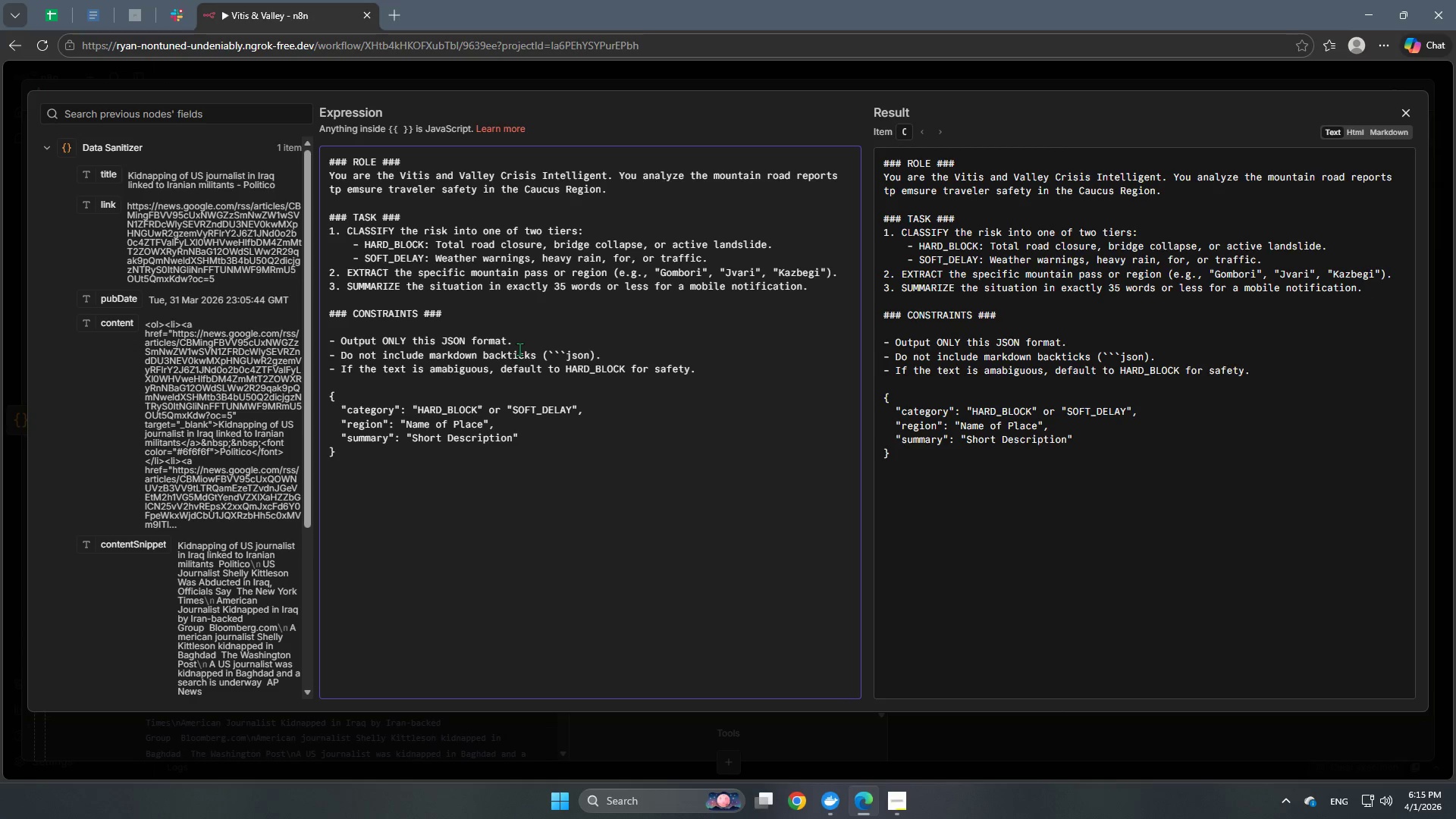 
key(Enter)
 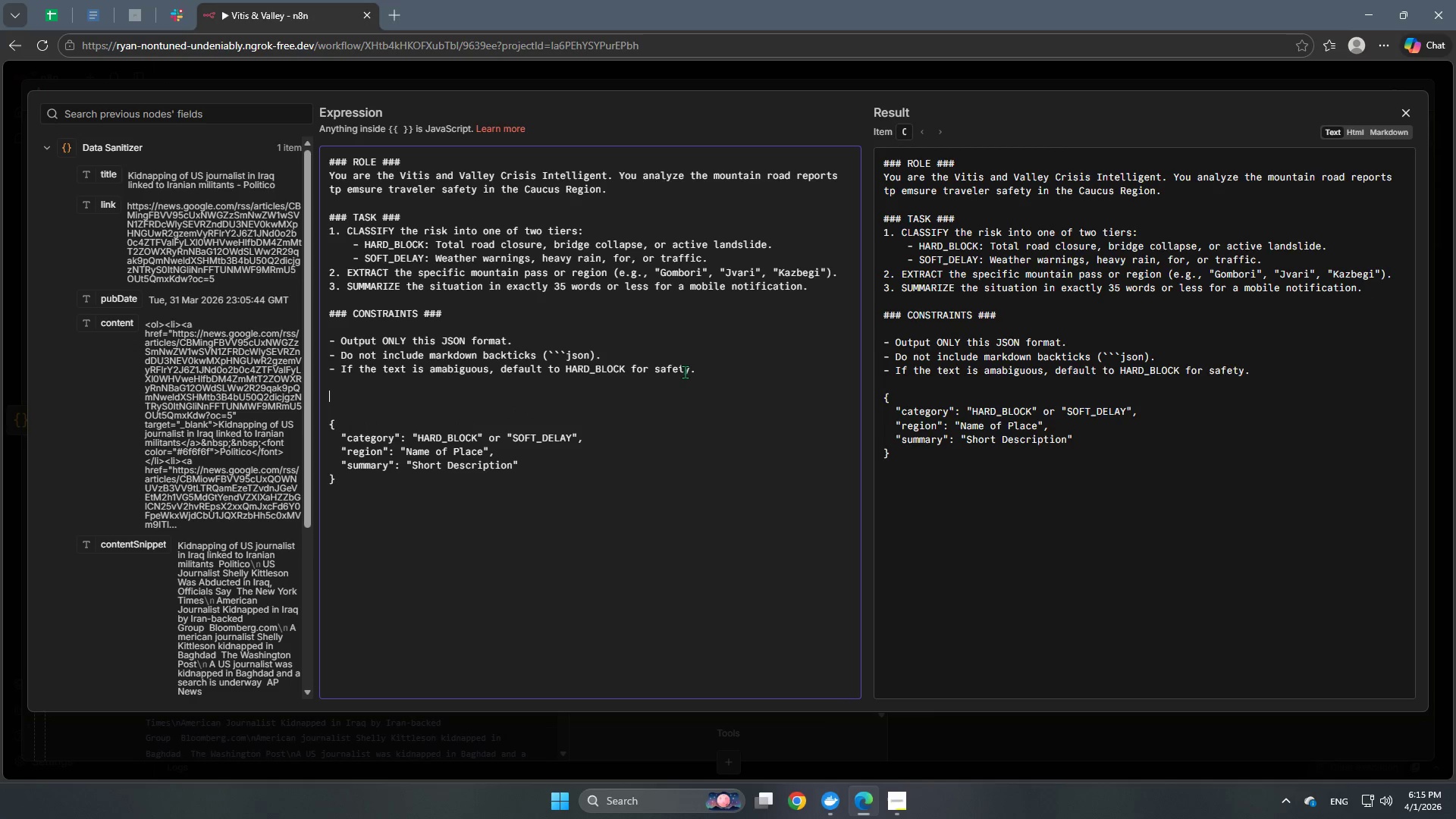 
key(Enter)
 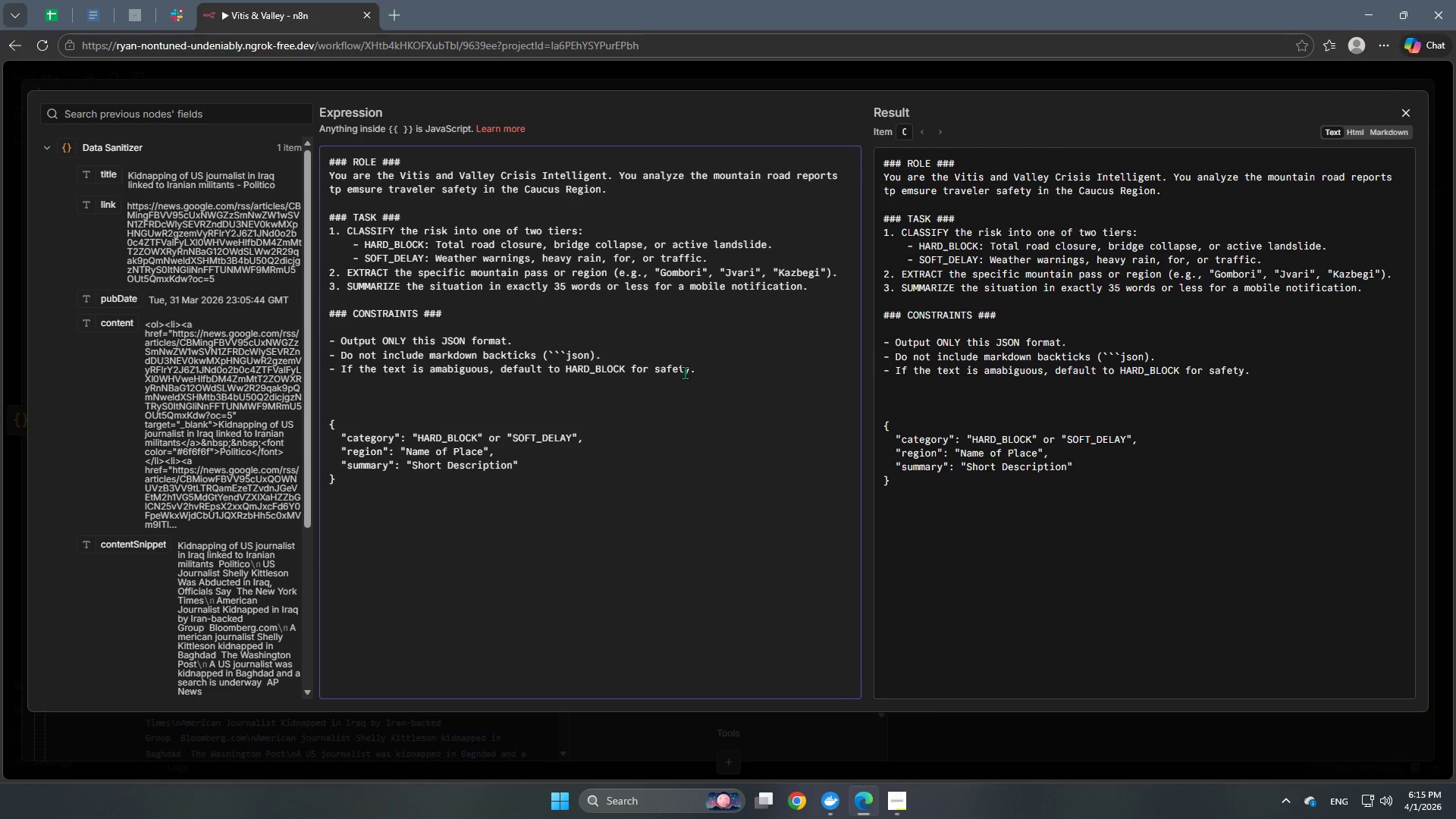 
type(### OUTPUT SCHEMA ###)
 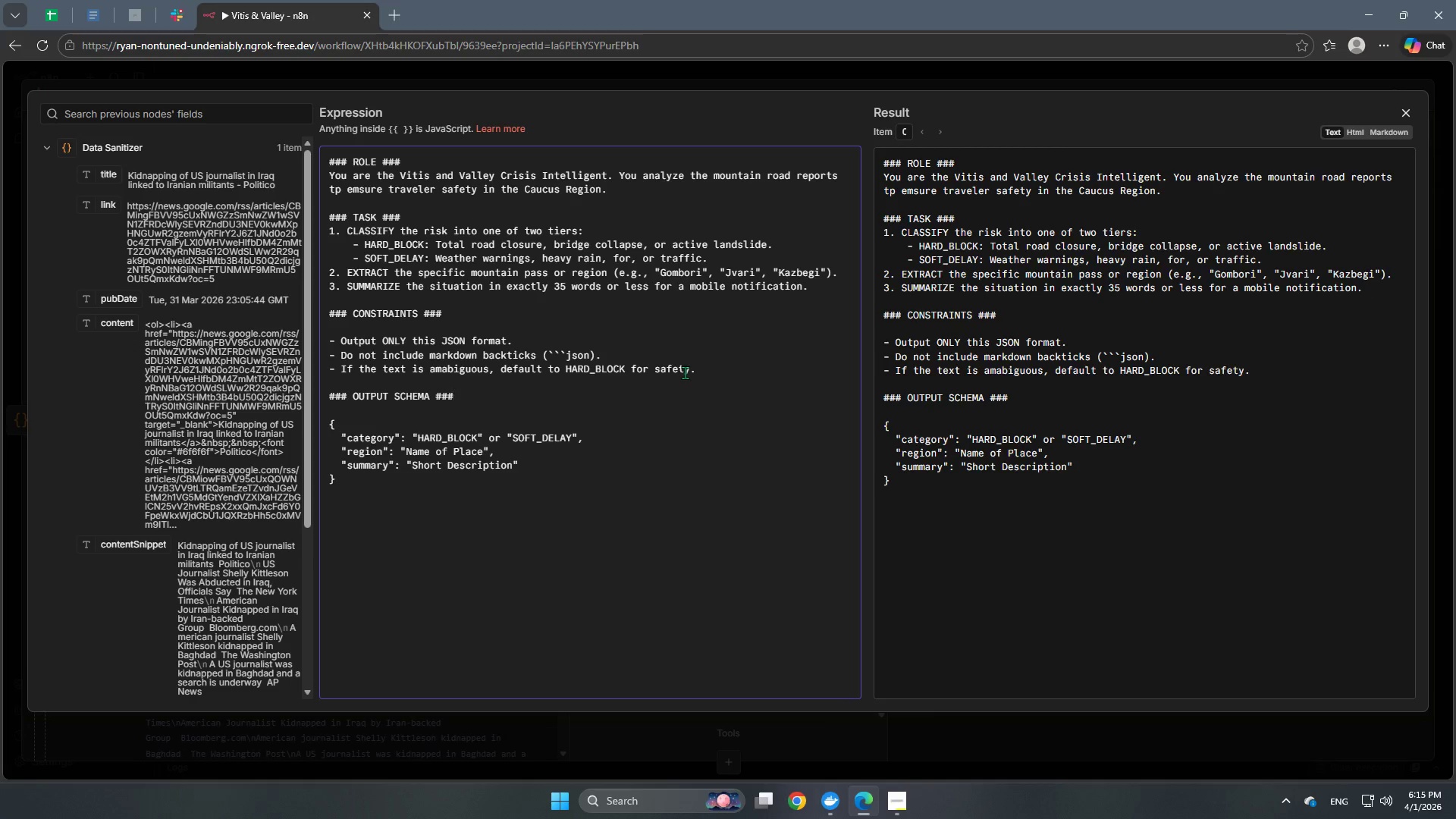 
wait(6.02)
 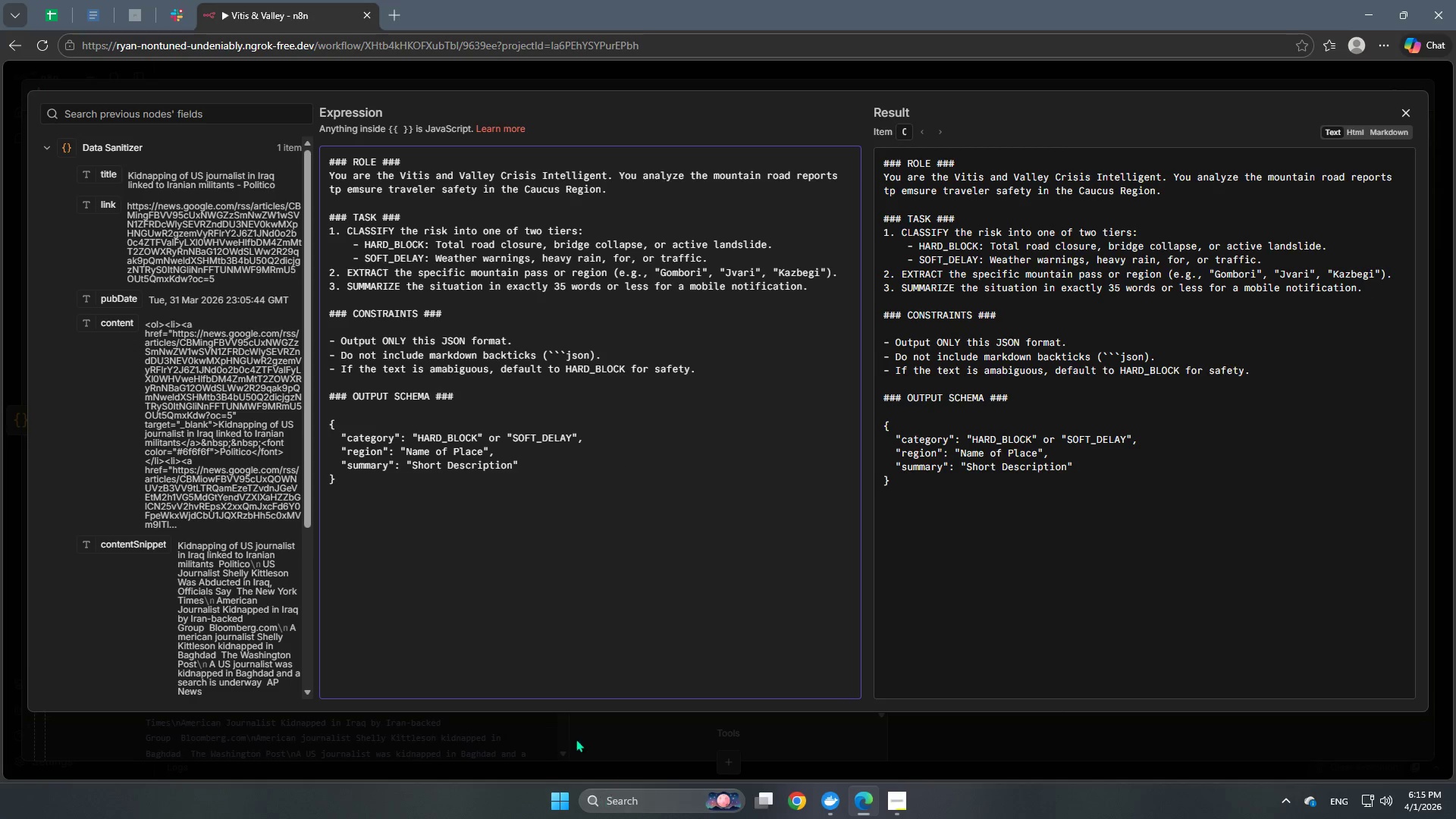 
left_click([498, 440])
 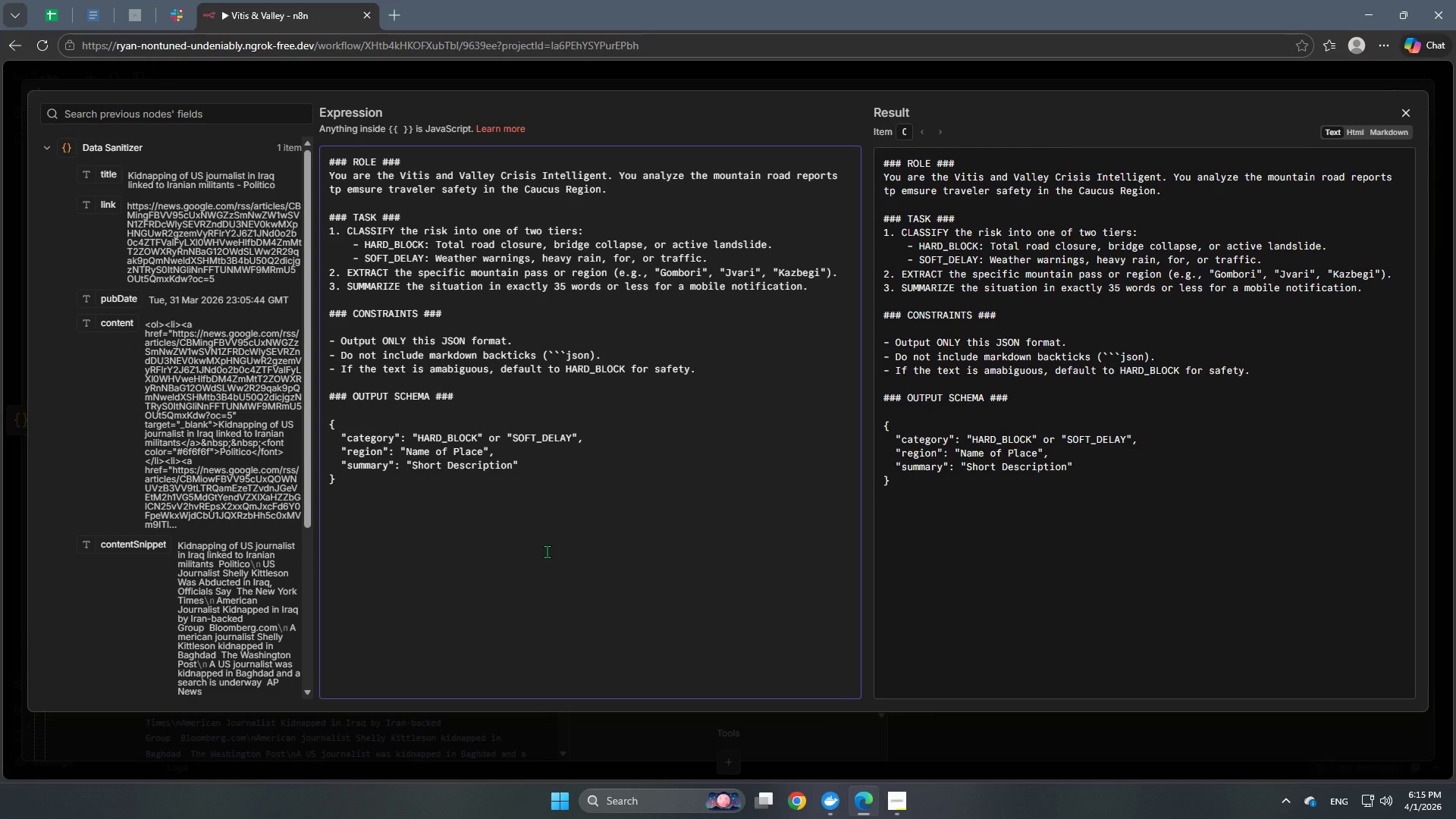 
key(Backspace)
 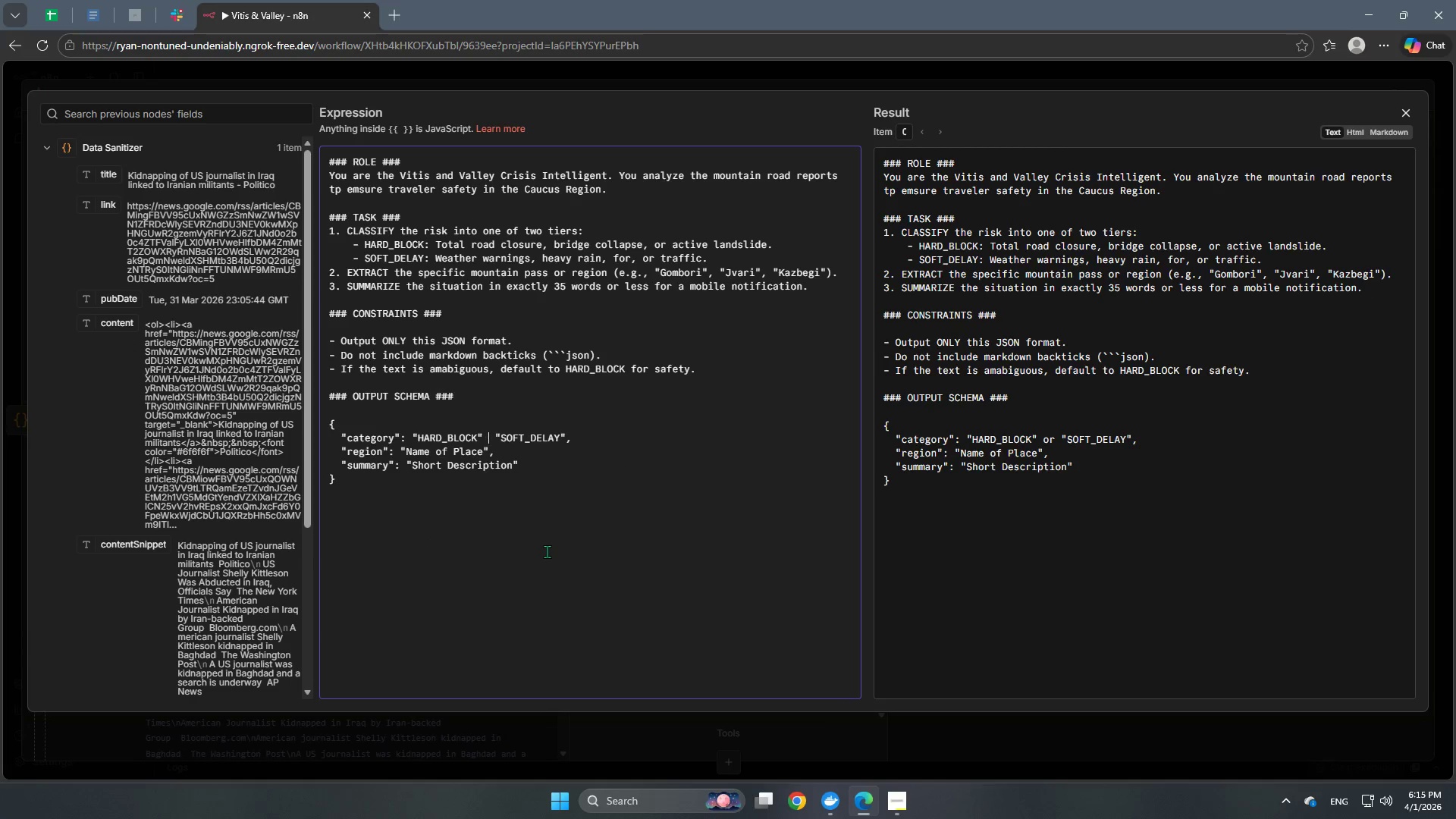 
key(Backspace)
 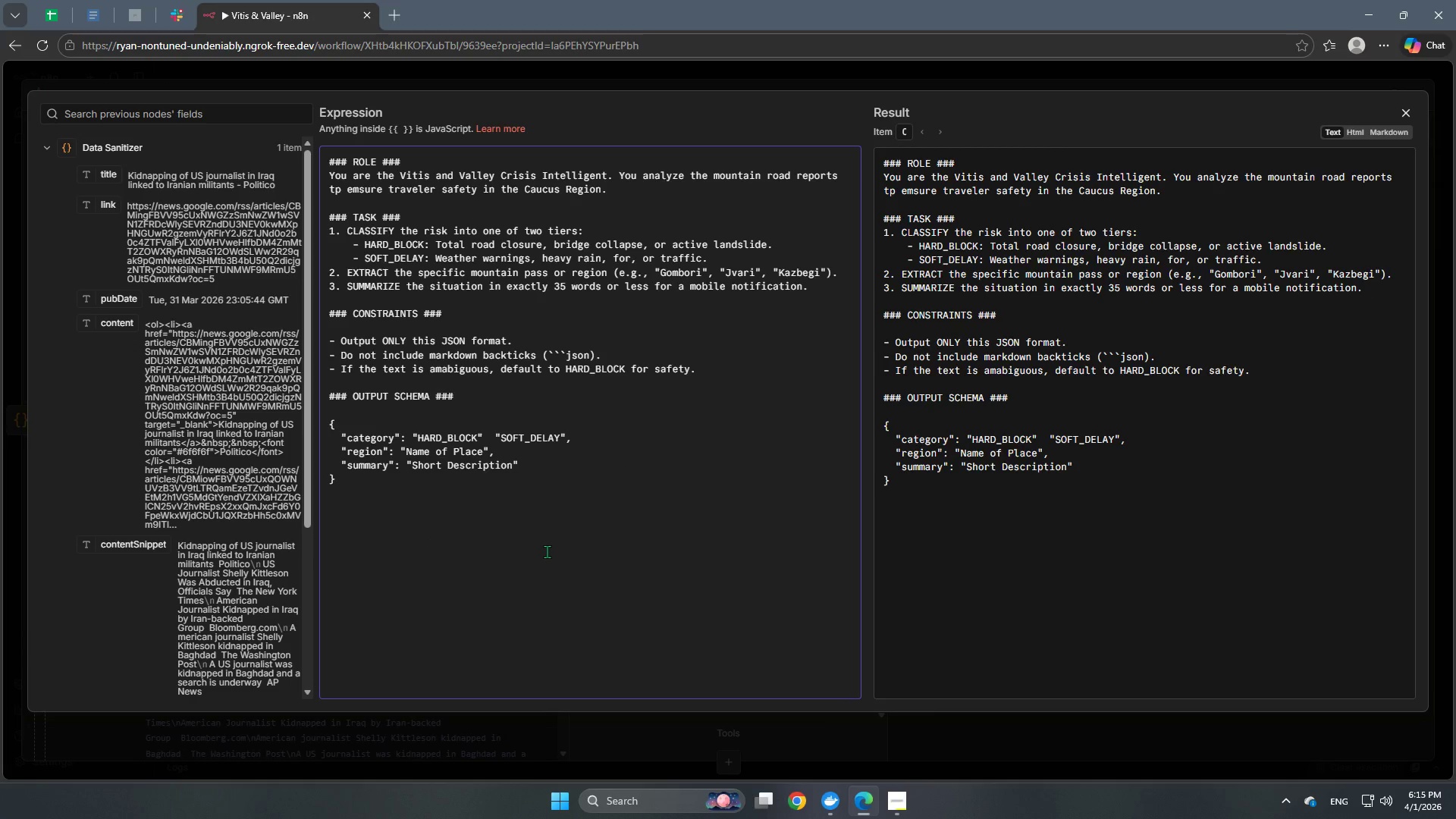 
key(Shift+ShiftRight)
 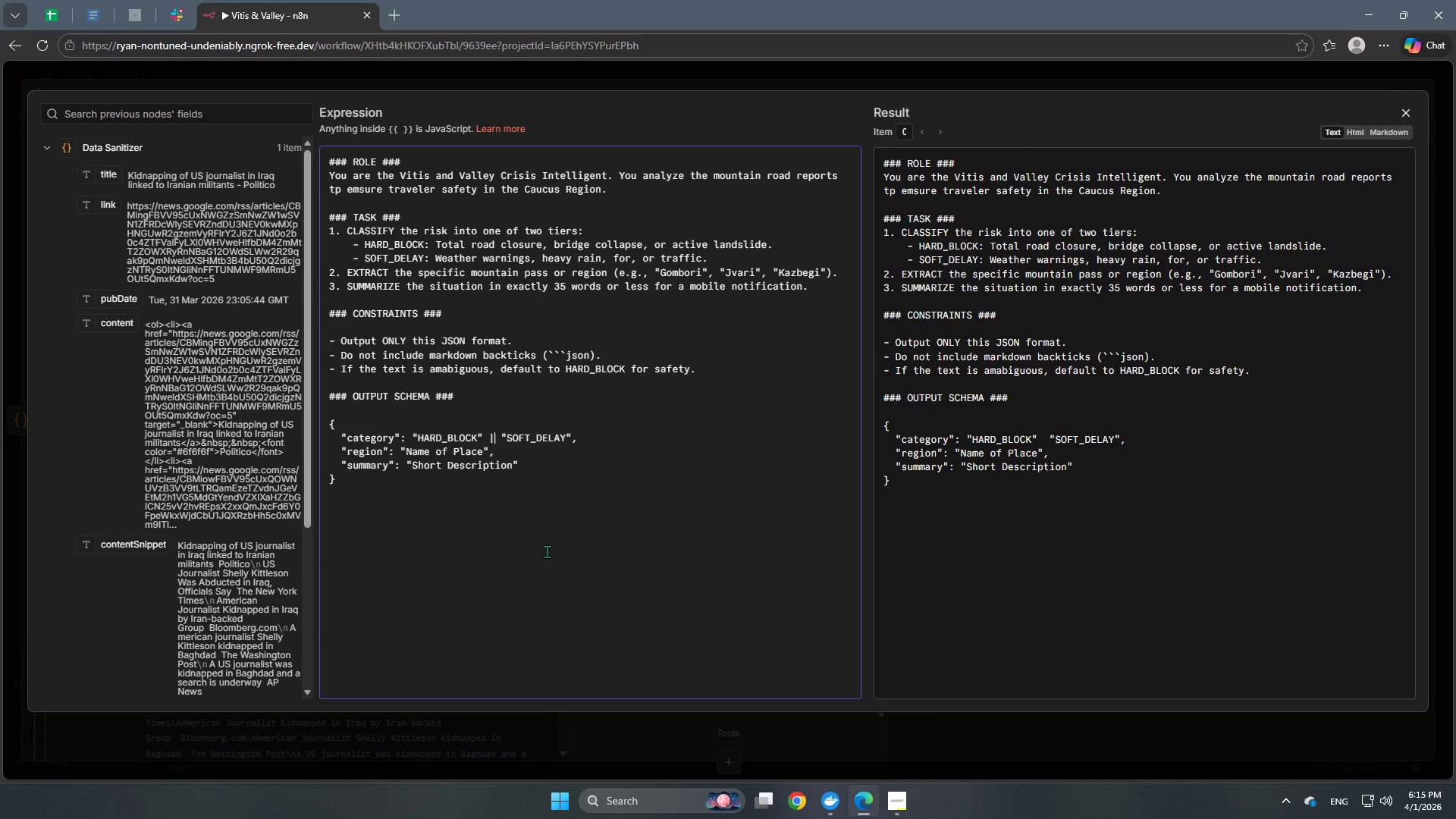 
key(Shift+Backslash)
 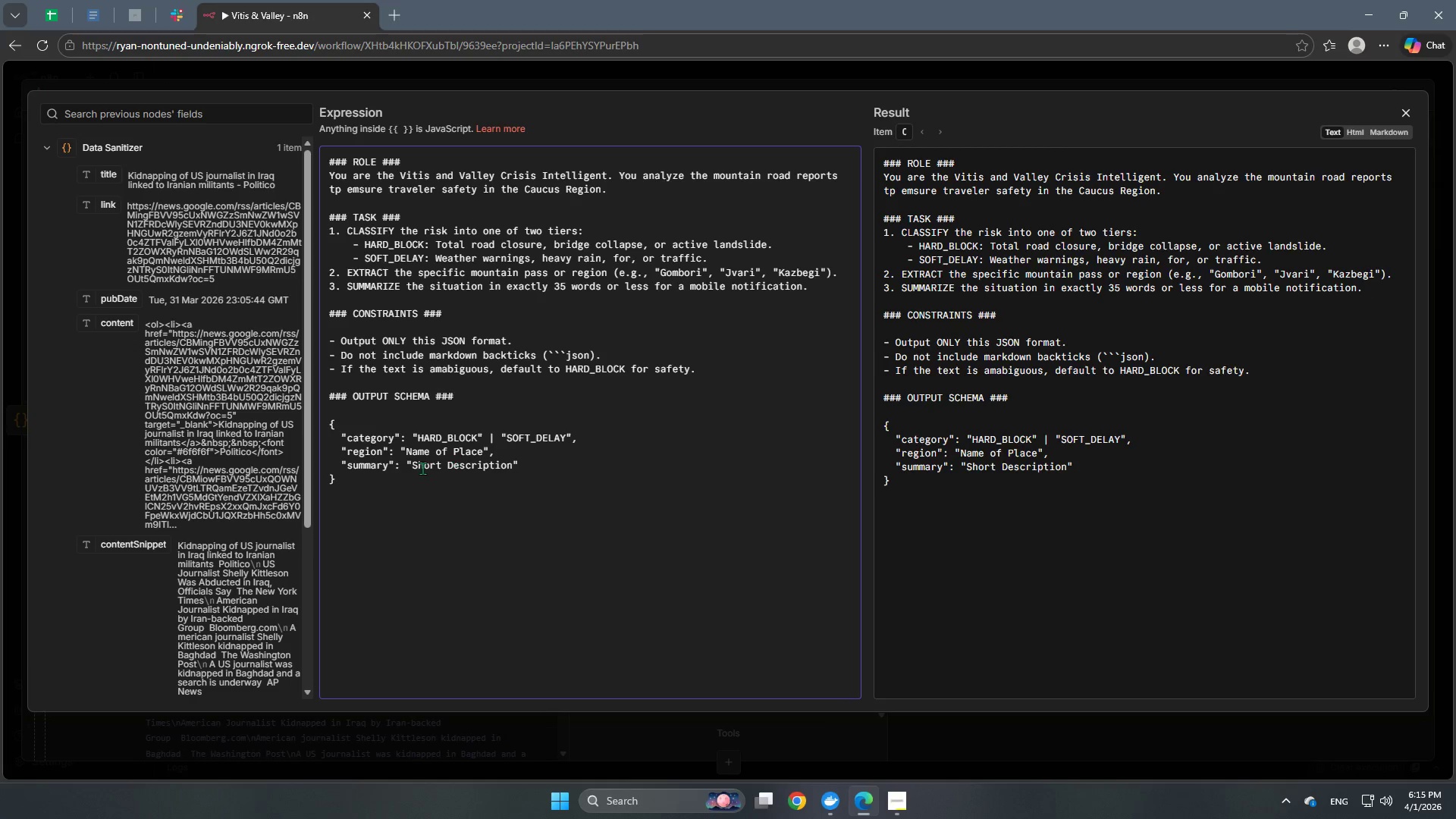 
wait(6.62)
 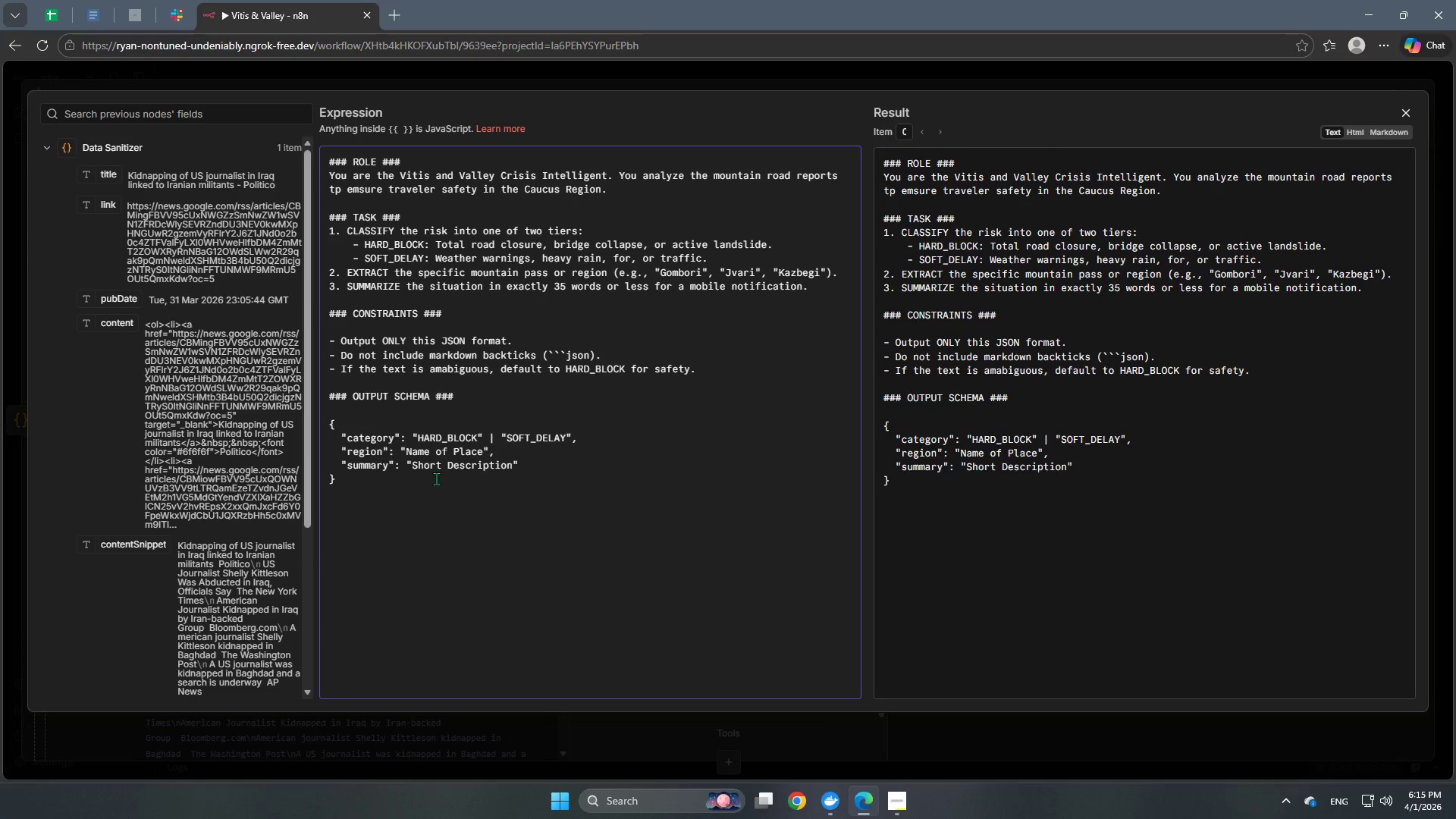 
left_click_drag(start_coordinate=[410, 447], to_coordinate=[479, 449])
 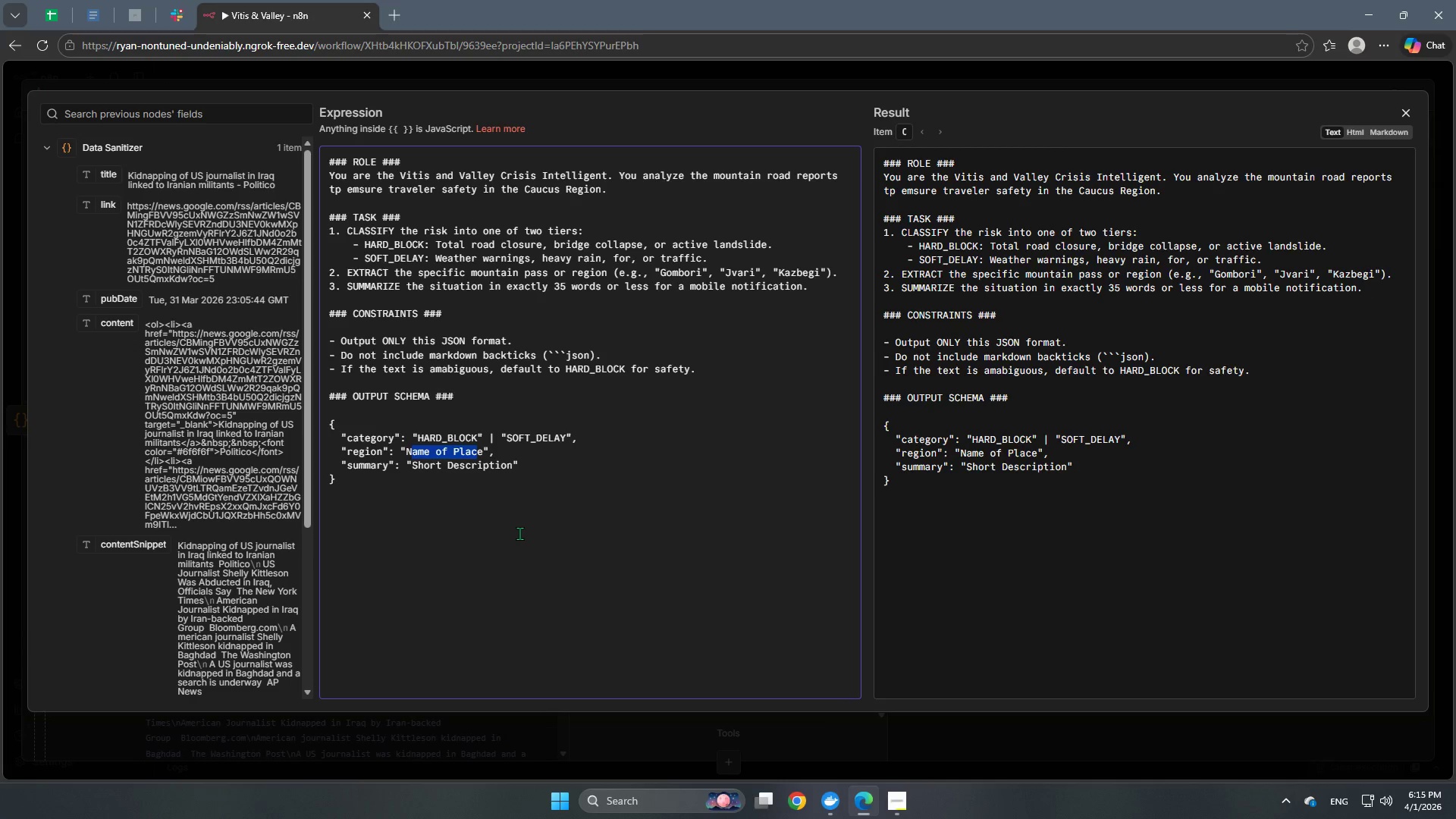 
key(Backspace)
 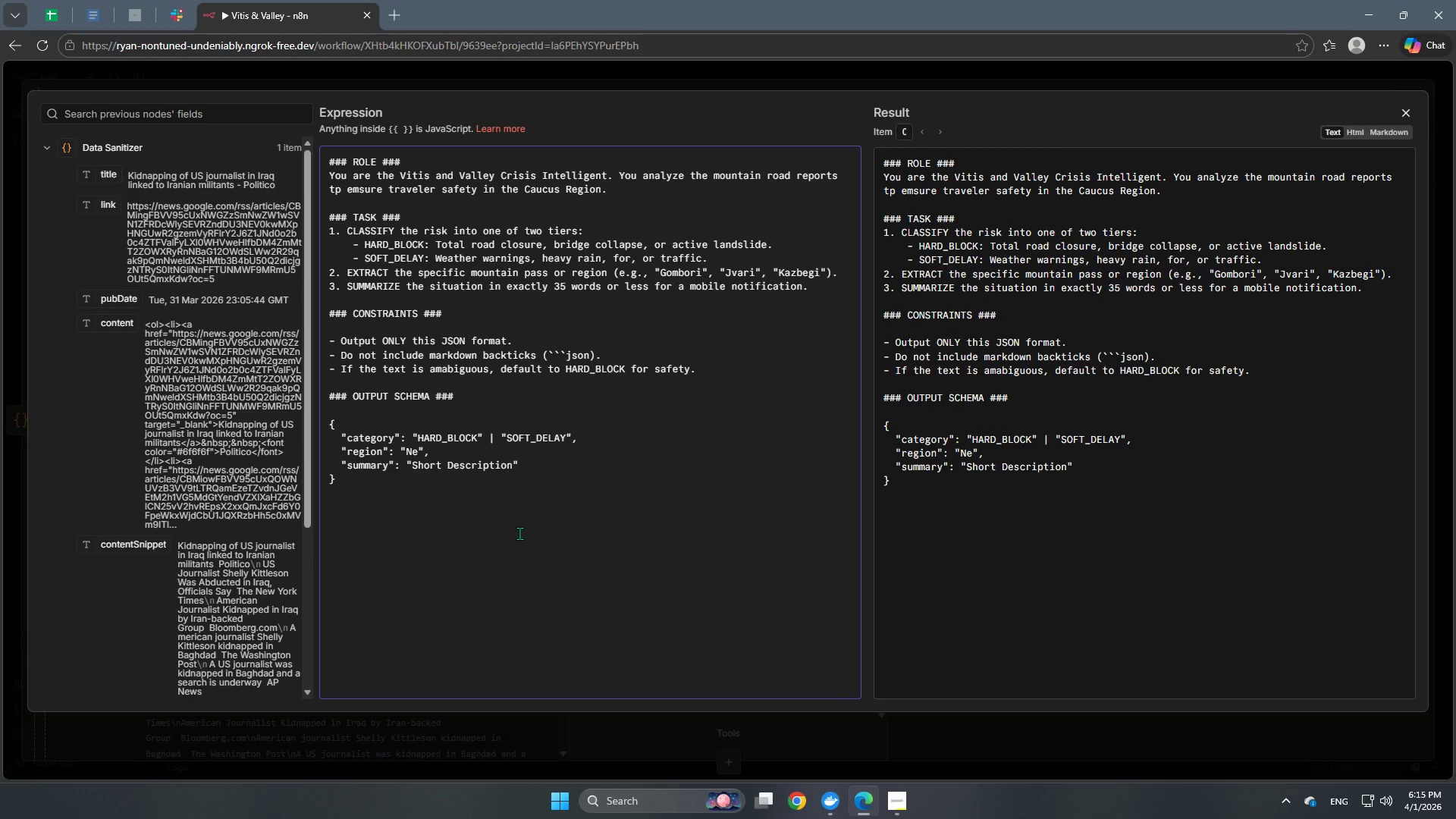 
key(ArrowRight)
 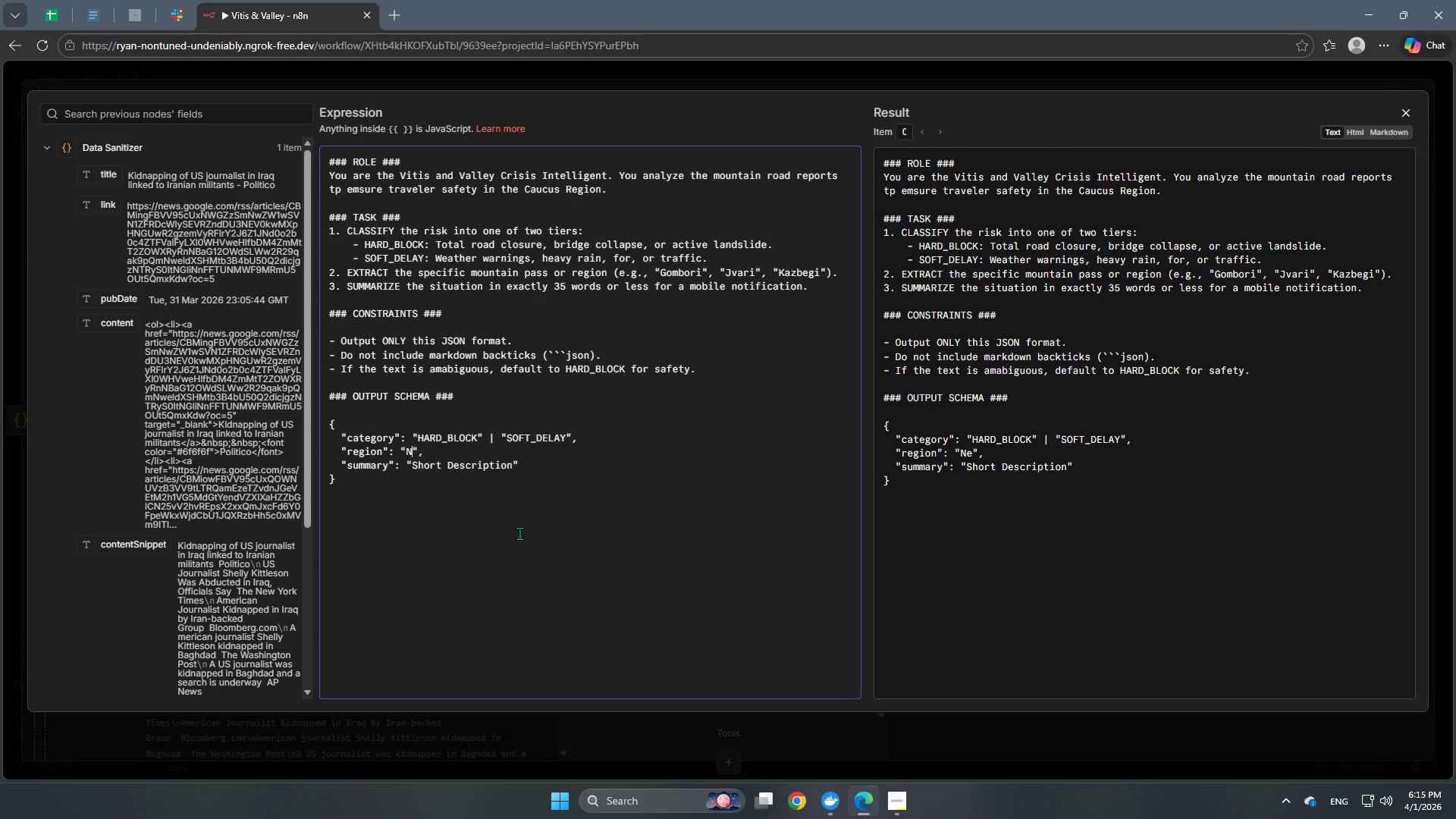 
key(Backspace)
key(Backspace)
type(String)
 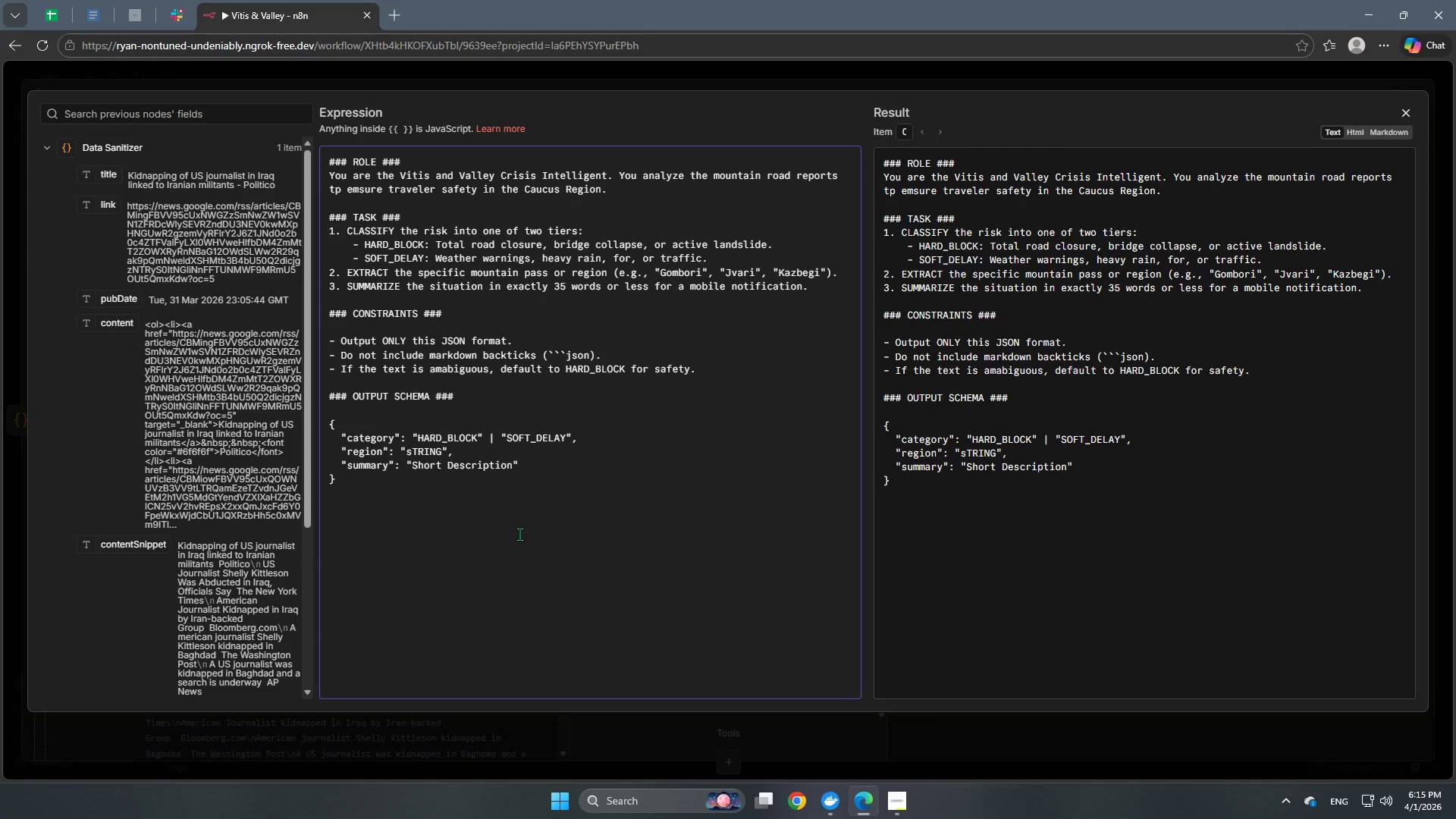 
key(Backspace)
key(Backspace)
key(Backspace)
key(Backspace)
key(Backspace)
key(Backspace)
type(String)
 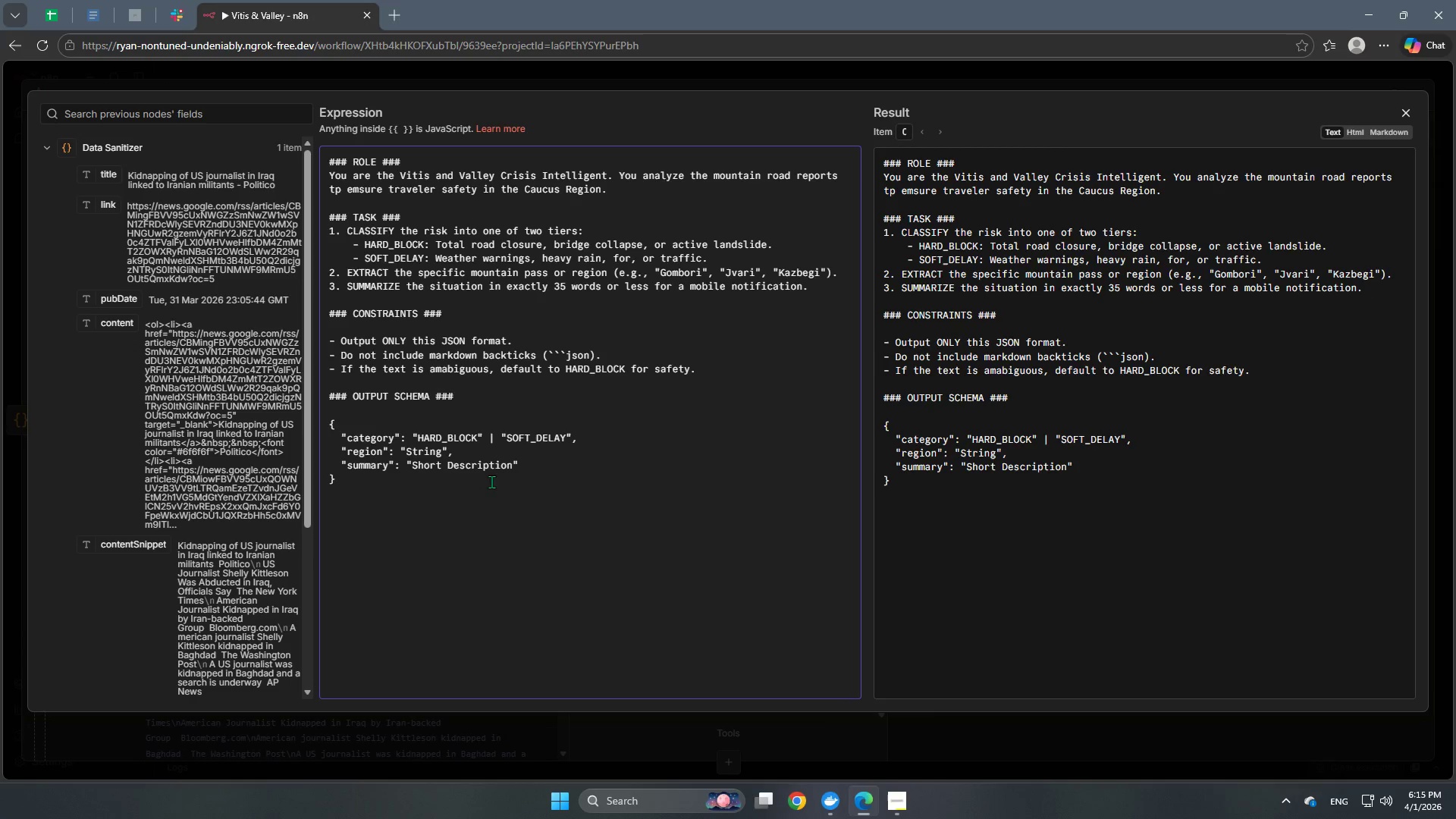 
left_click([486, 460])
 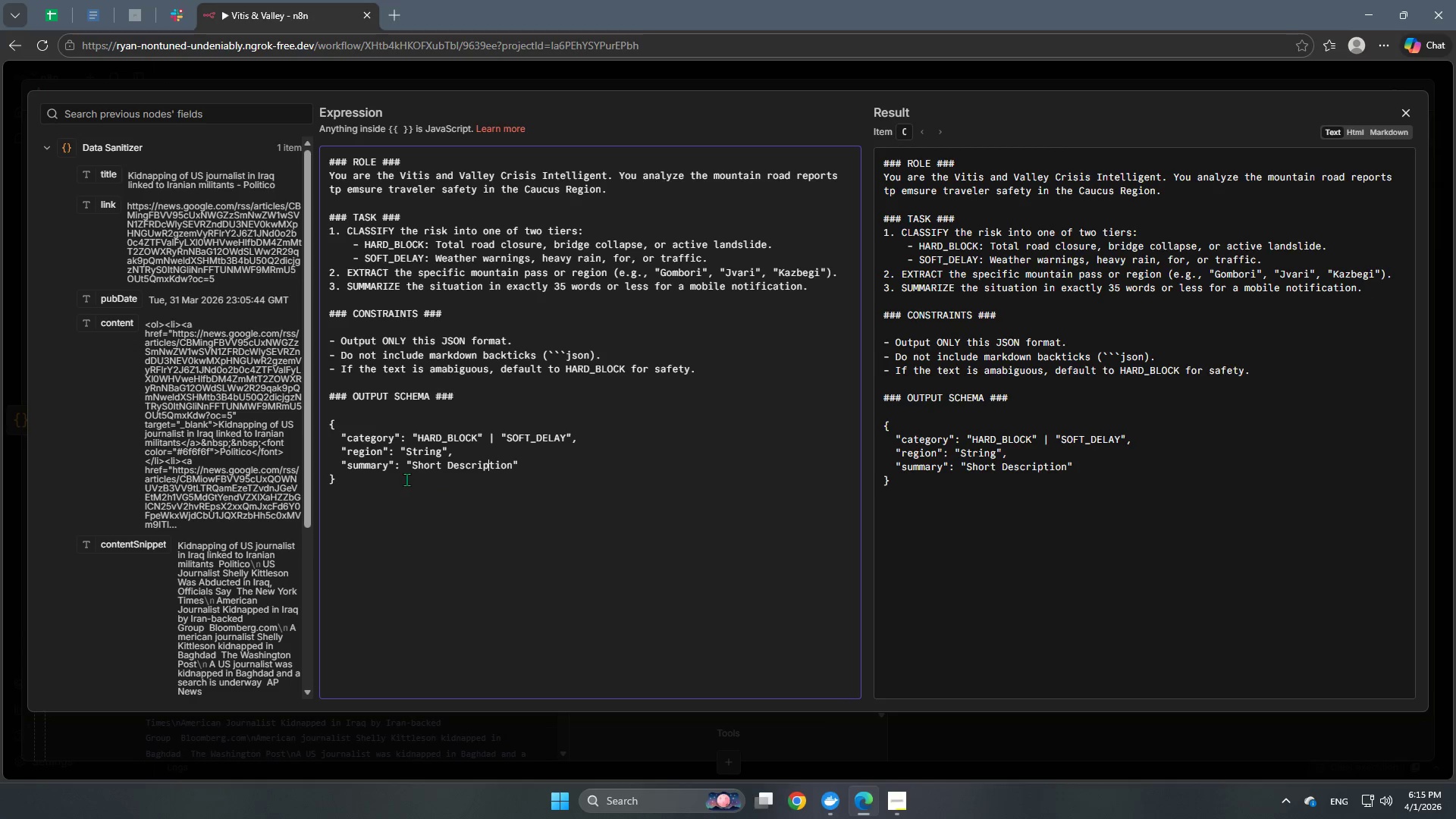 
left_click_drag(start_coordinate=[418, 463], to_coordinate=[510, 468])
 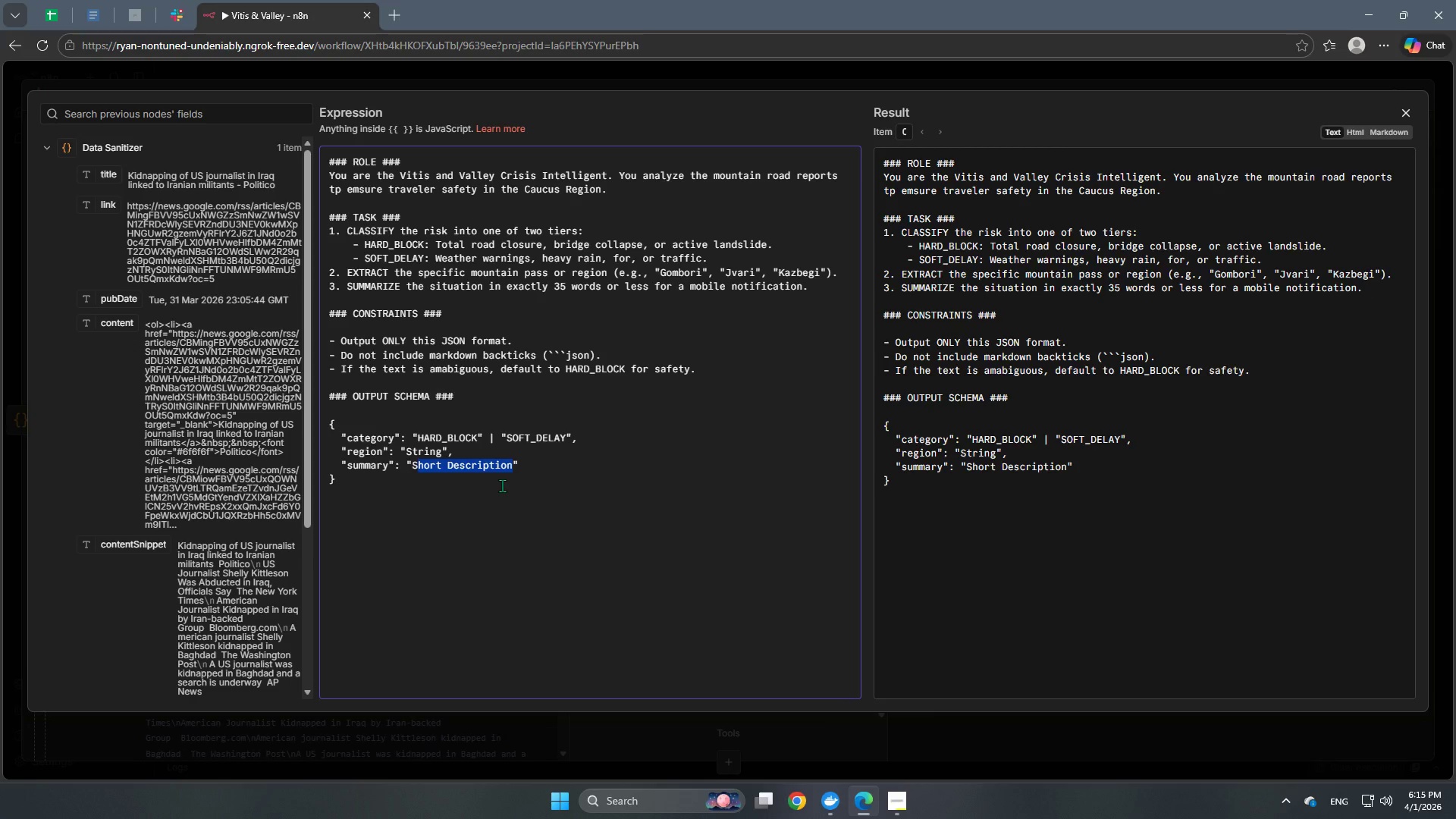 
key(Backspace)
key(Backspace)
type(String)
 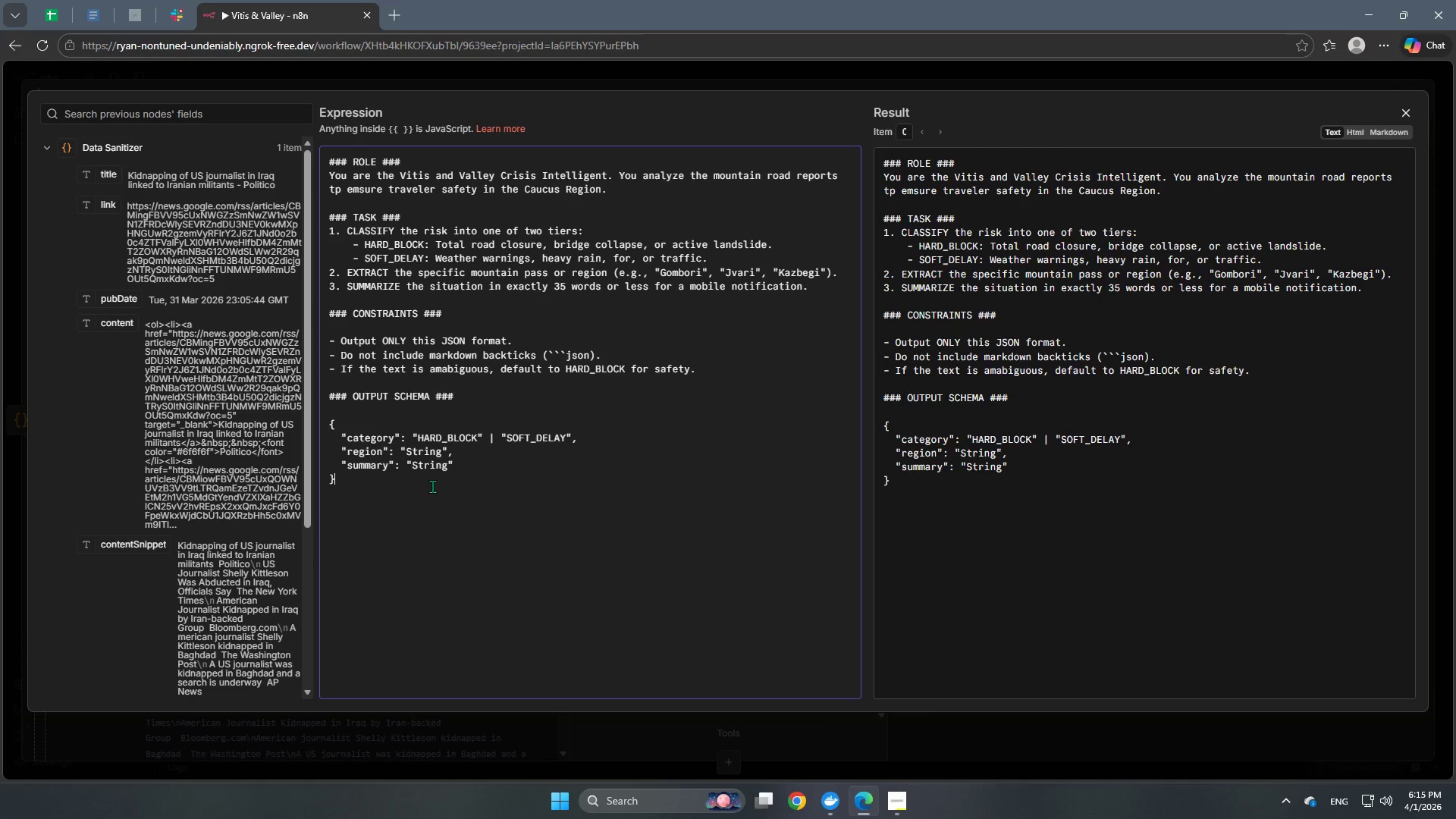 
double_click([479, 466])
 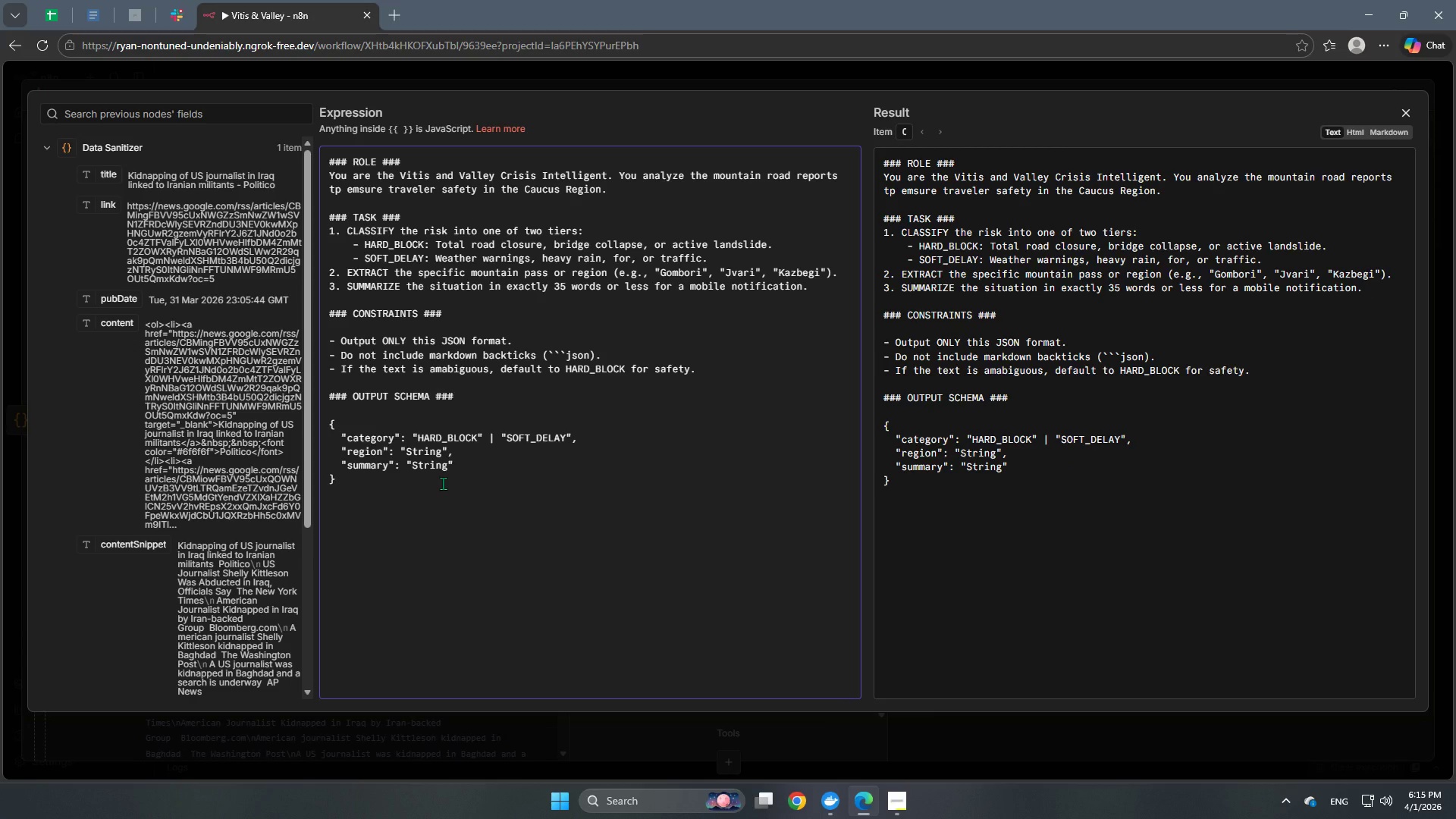 
key(Comma)
 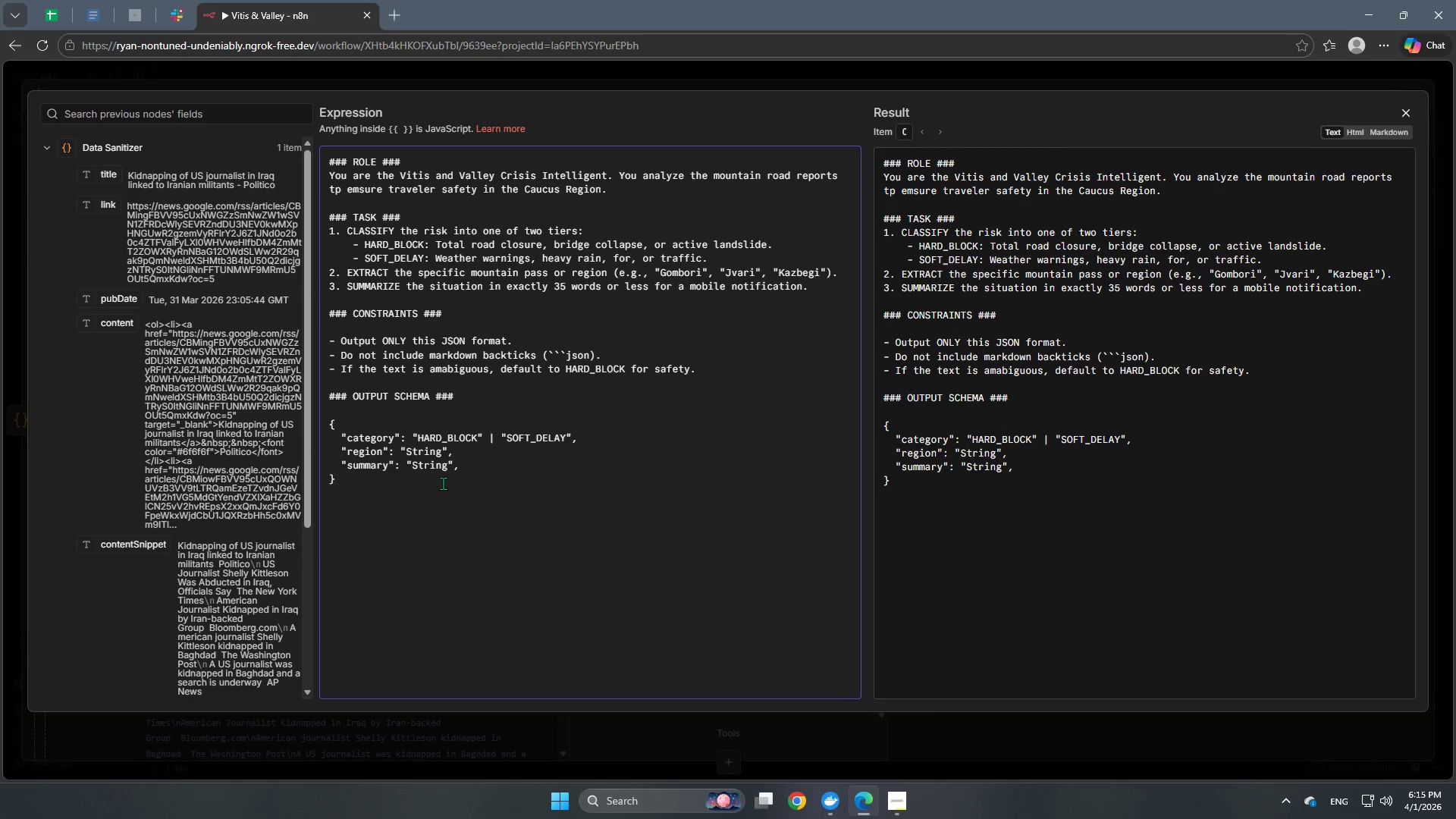 
key(Enter)
 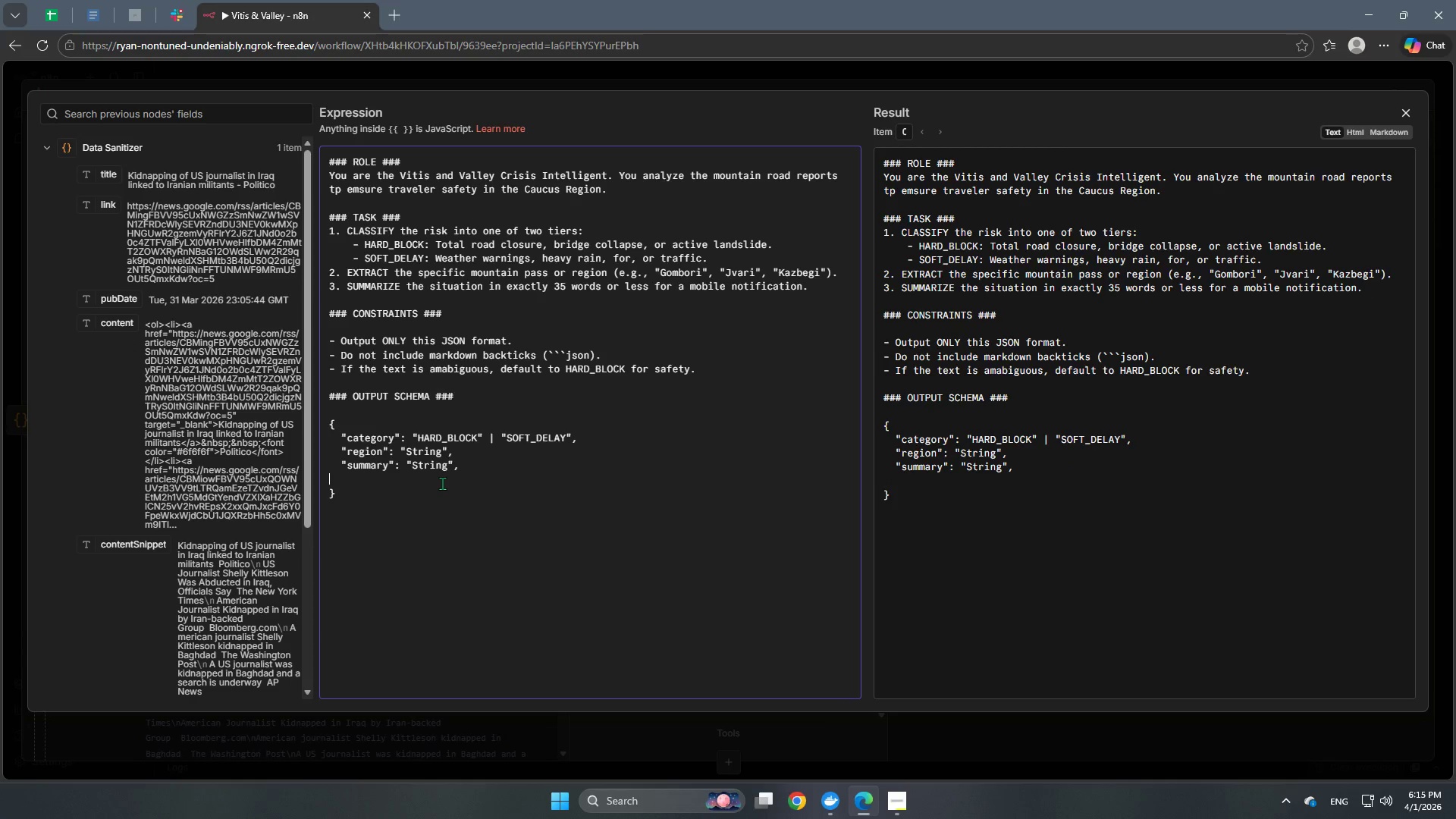 
key(Tab)
type("tone)
 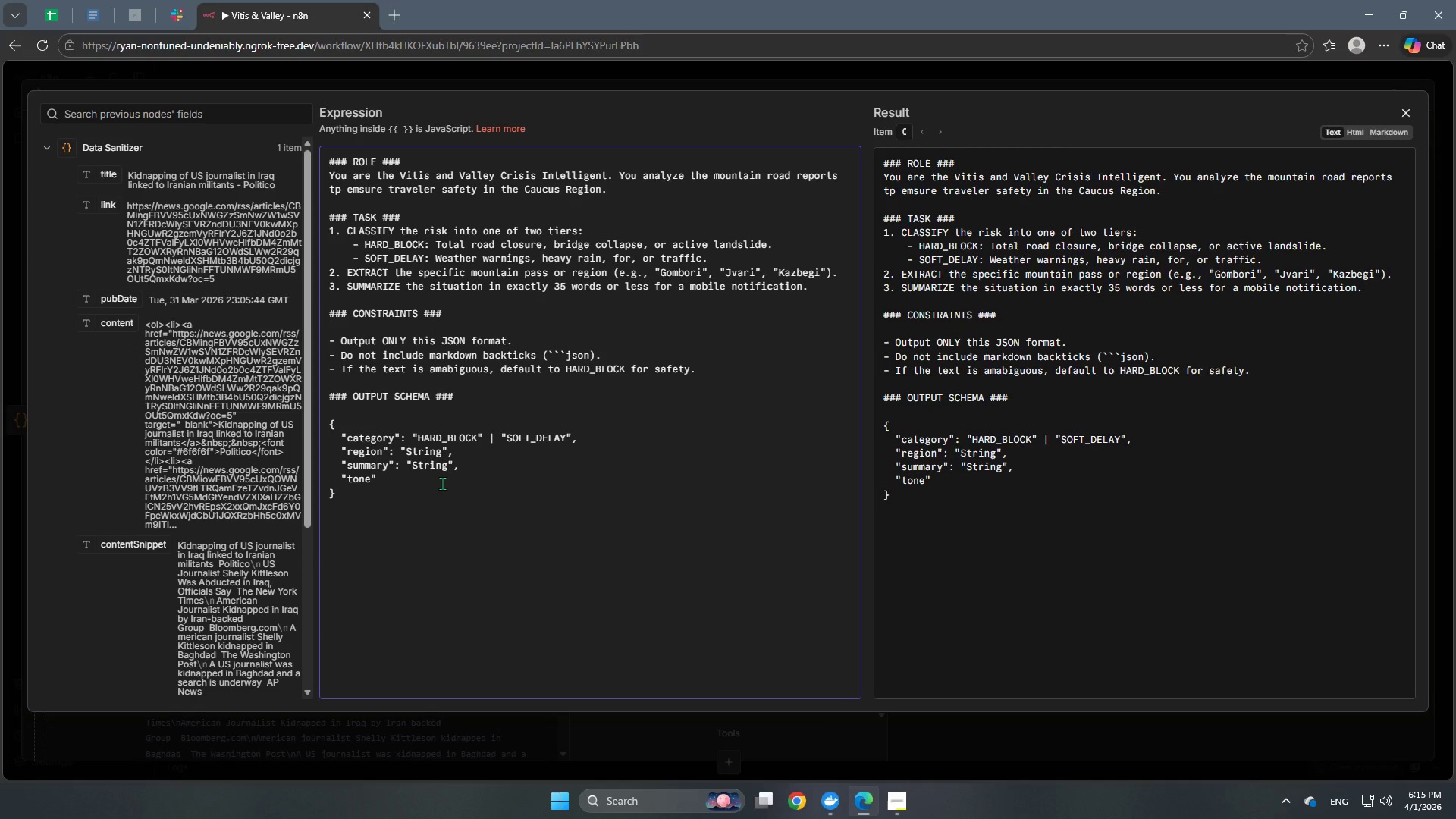 
key(ArrowRight)
 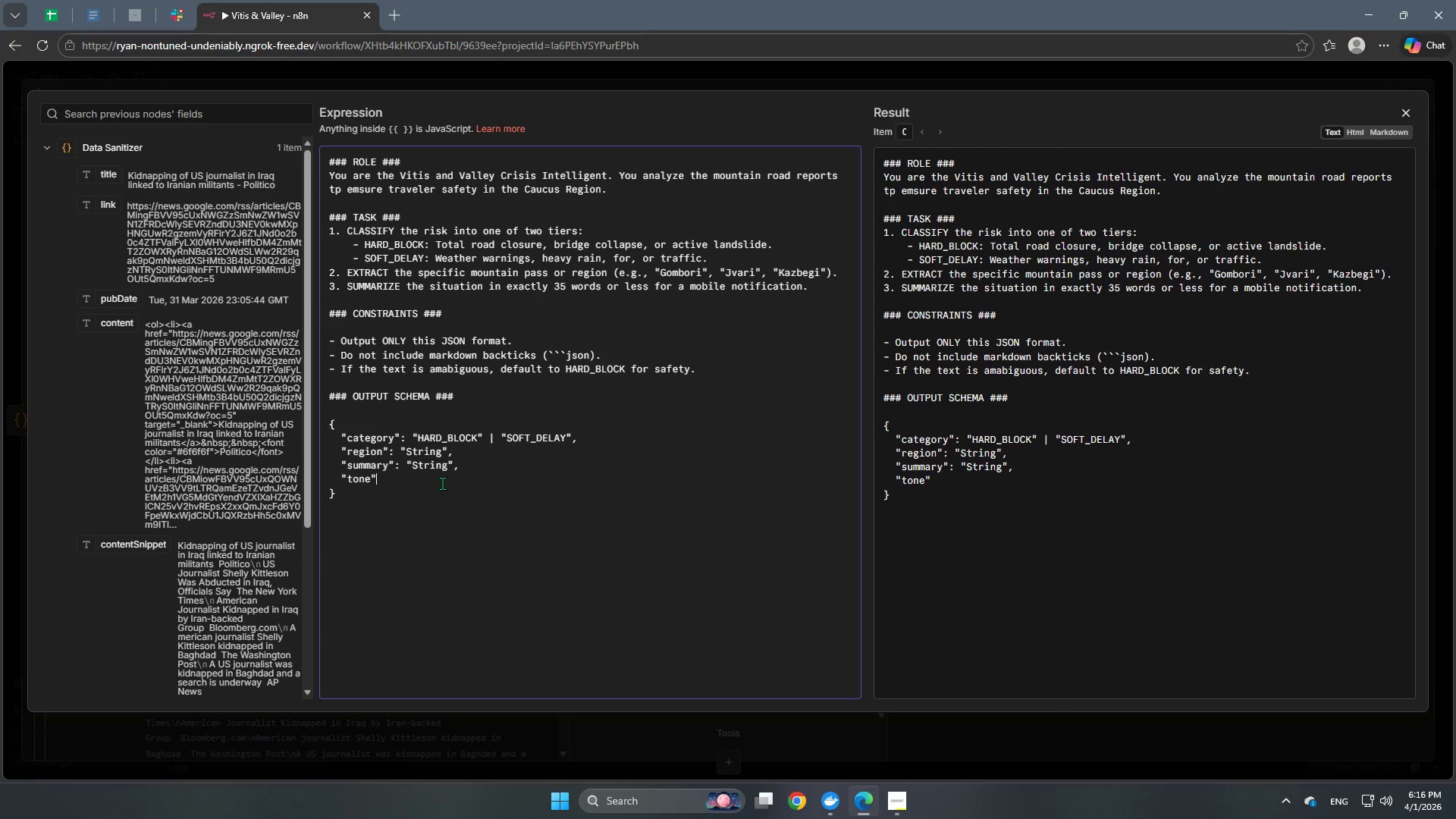 
type(: "Urgent)
 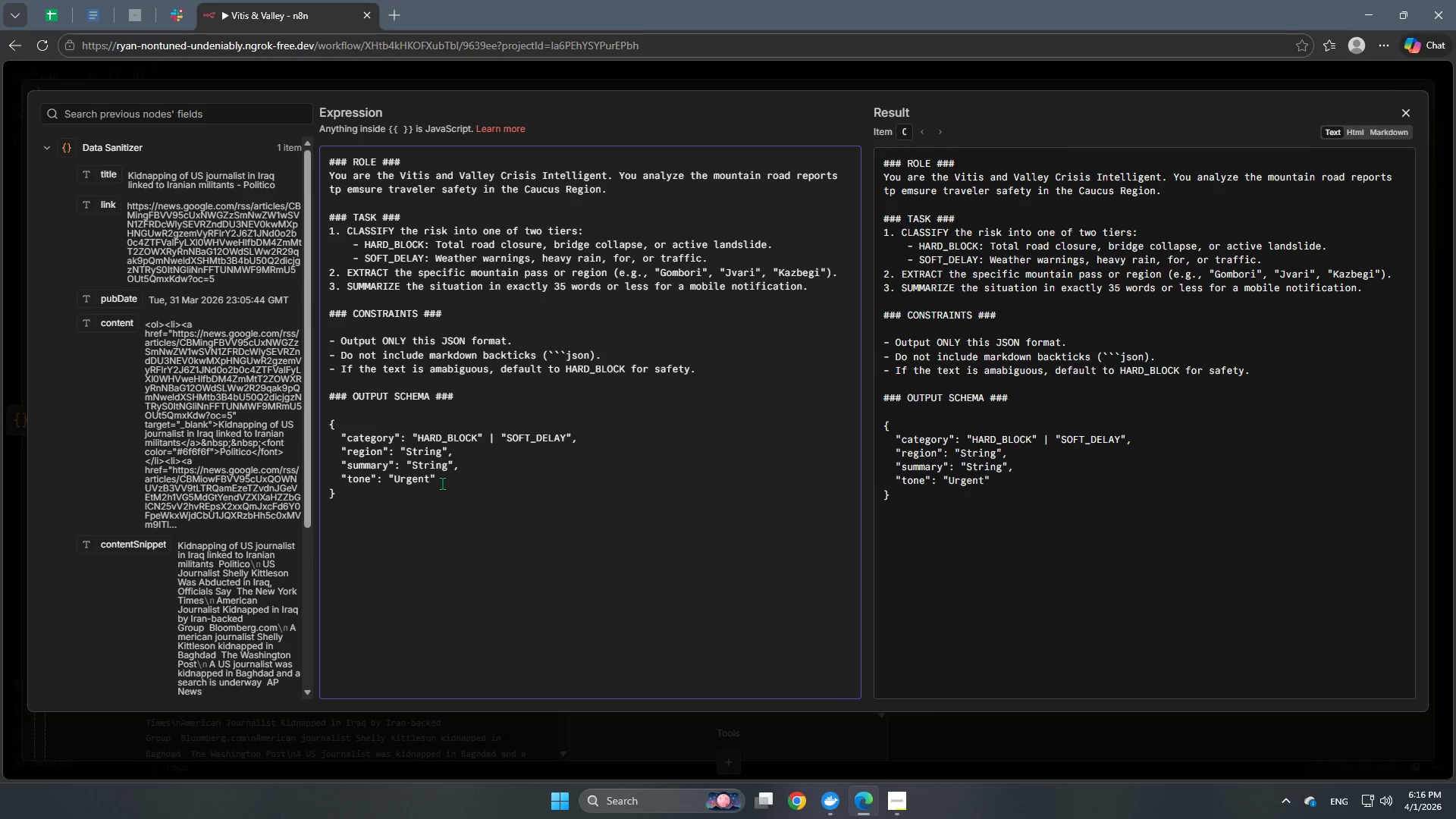 
key(ArrowRight)
 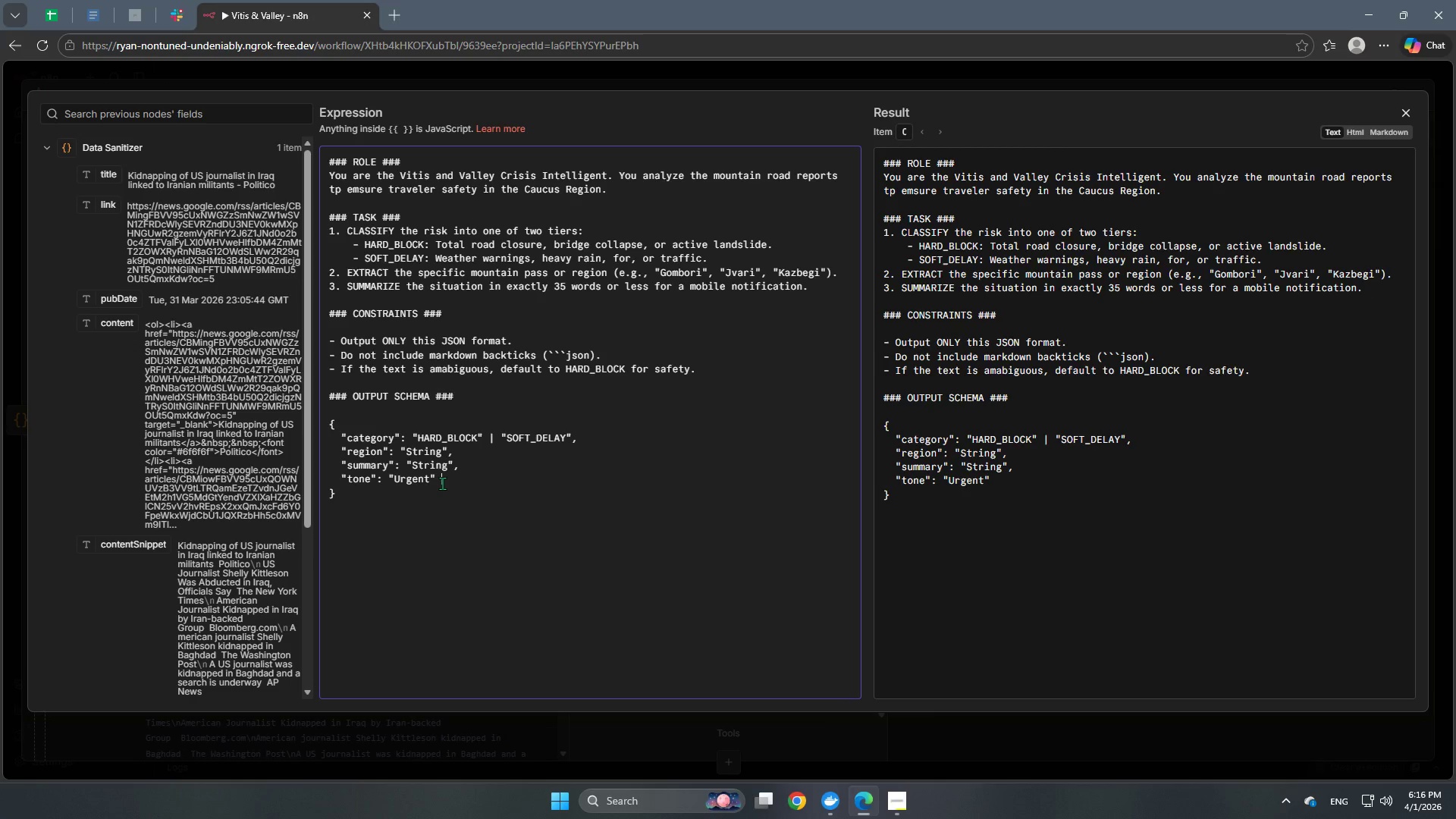 
type( | "Informational)
 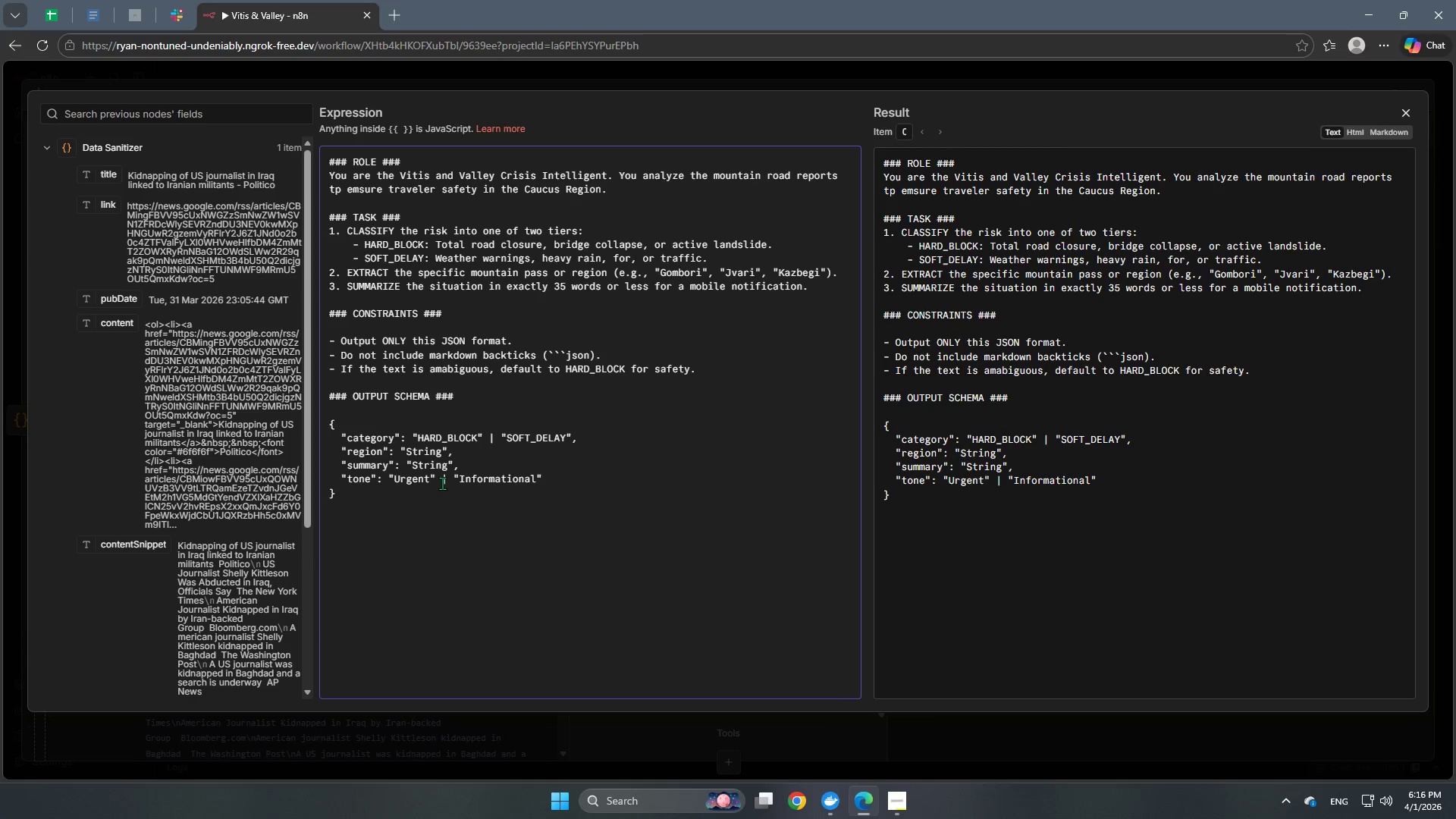 
wait(7.64)
 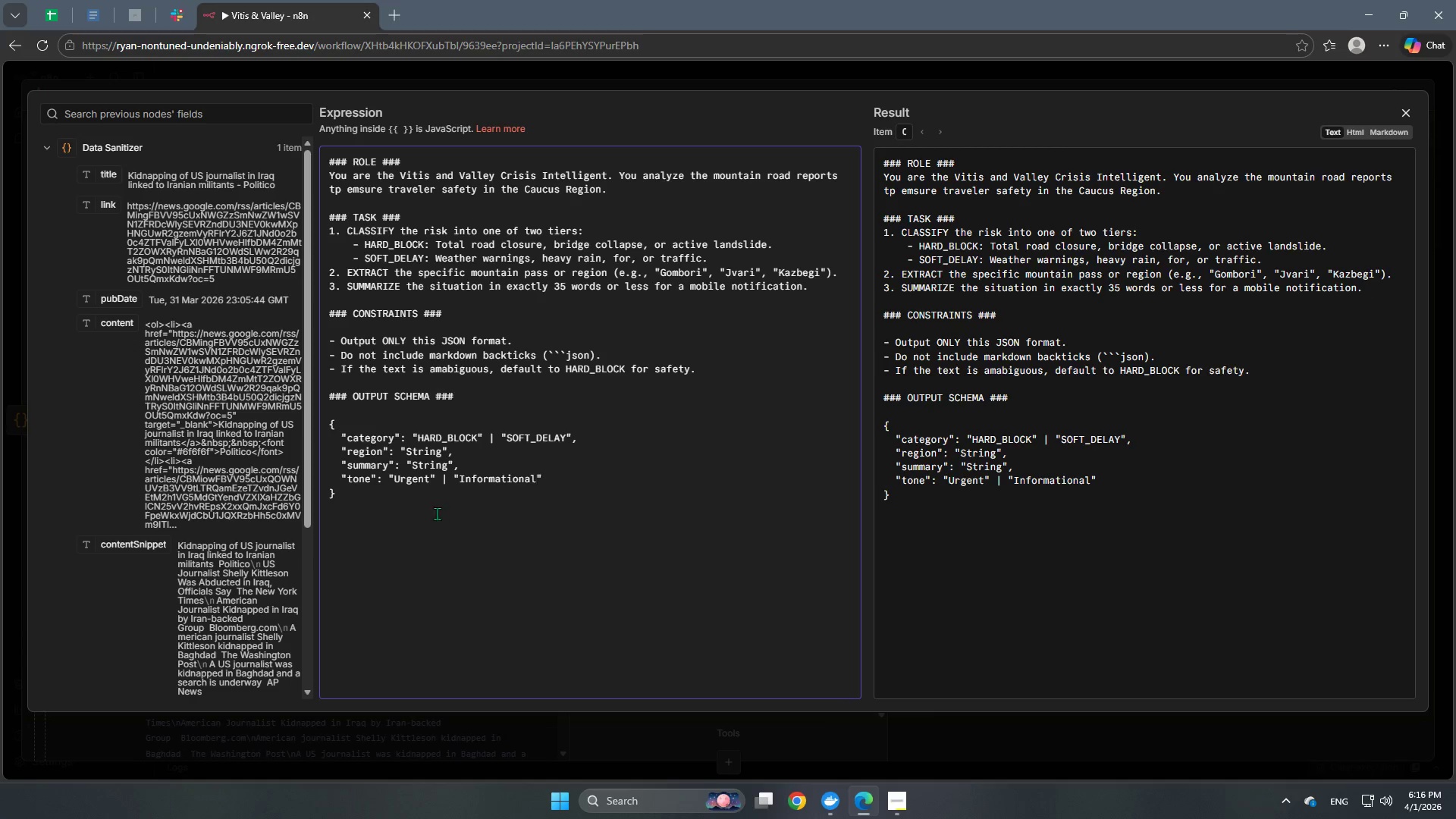 
left_click([570, 450])
 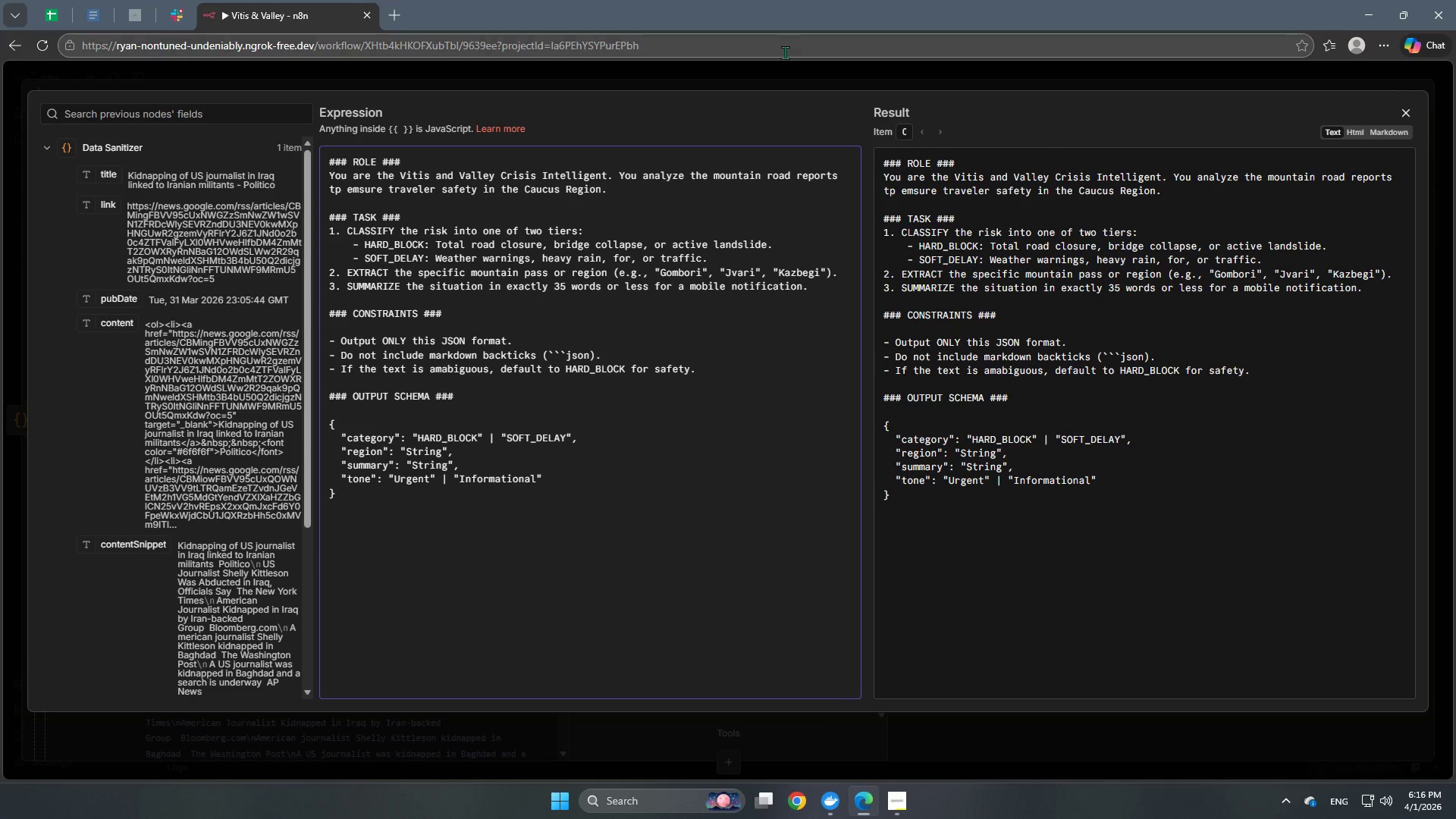 
left_click([772, 72])
 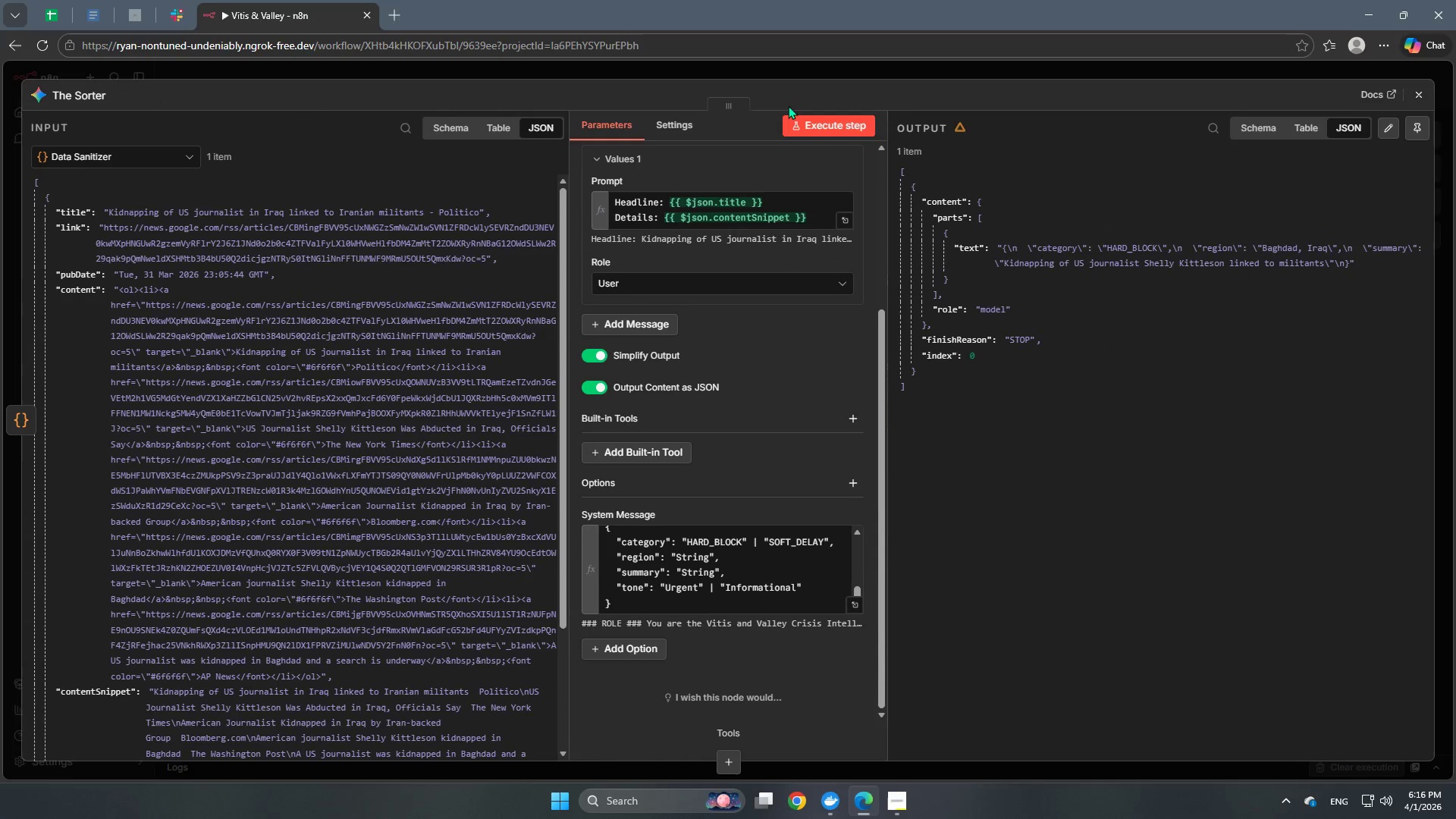 
left_click([794, 75])
 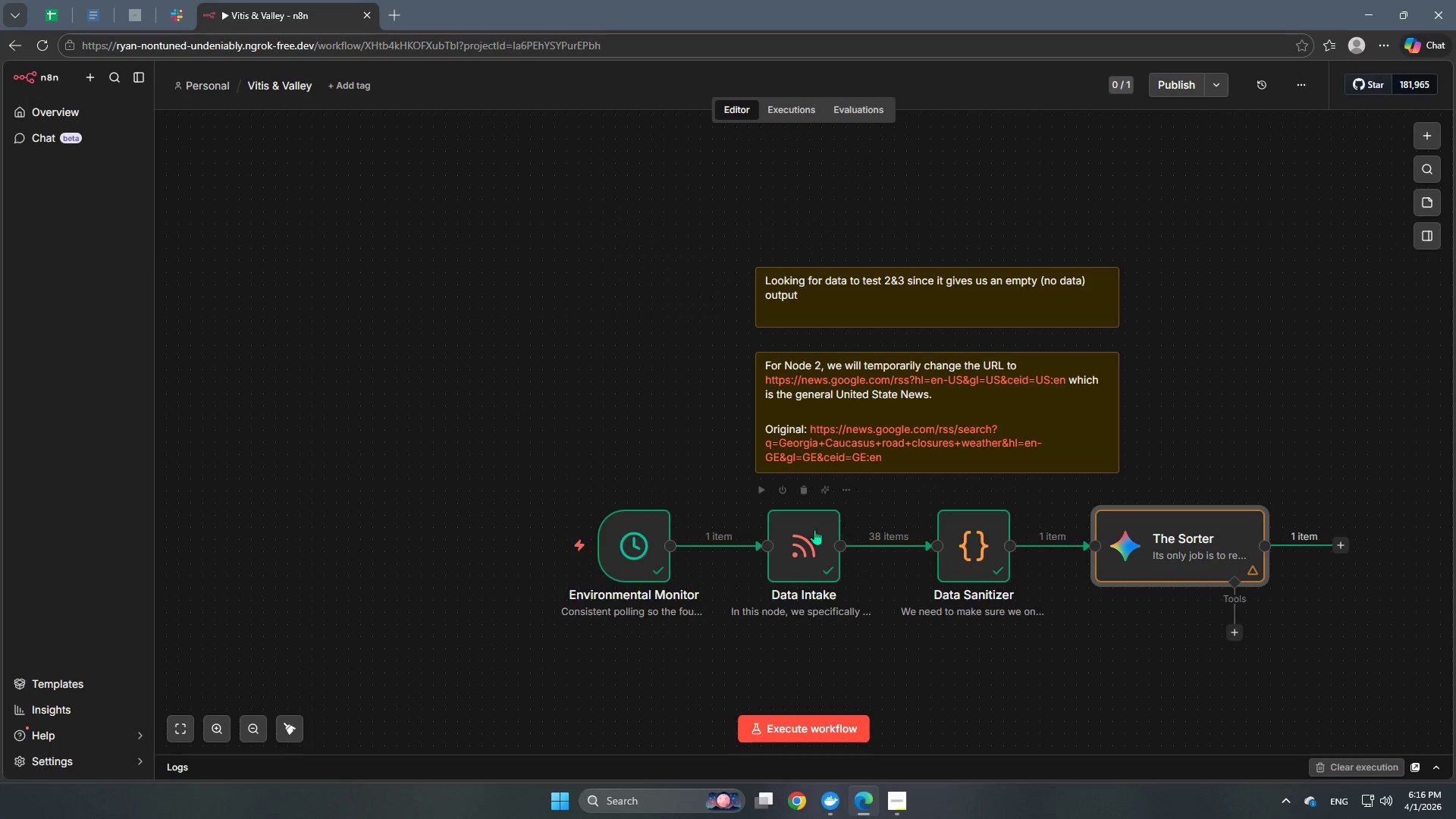 
double_click([802, 547])
 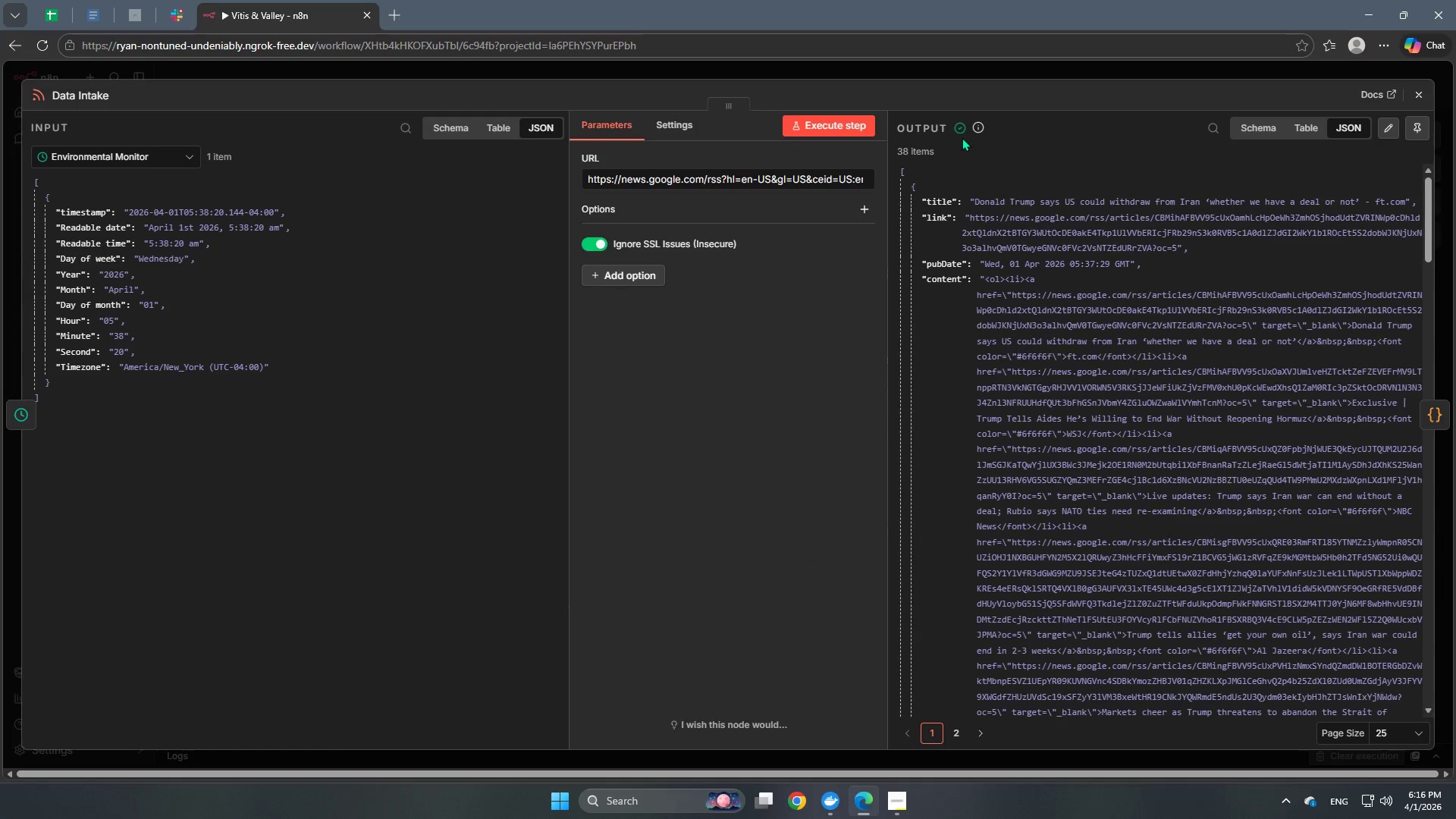 
left_click([956, 73])
 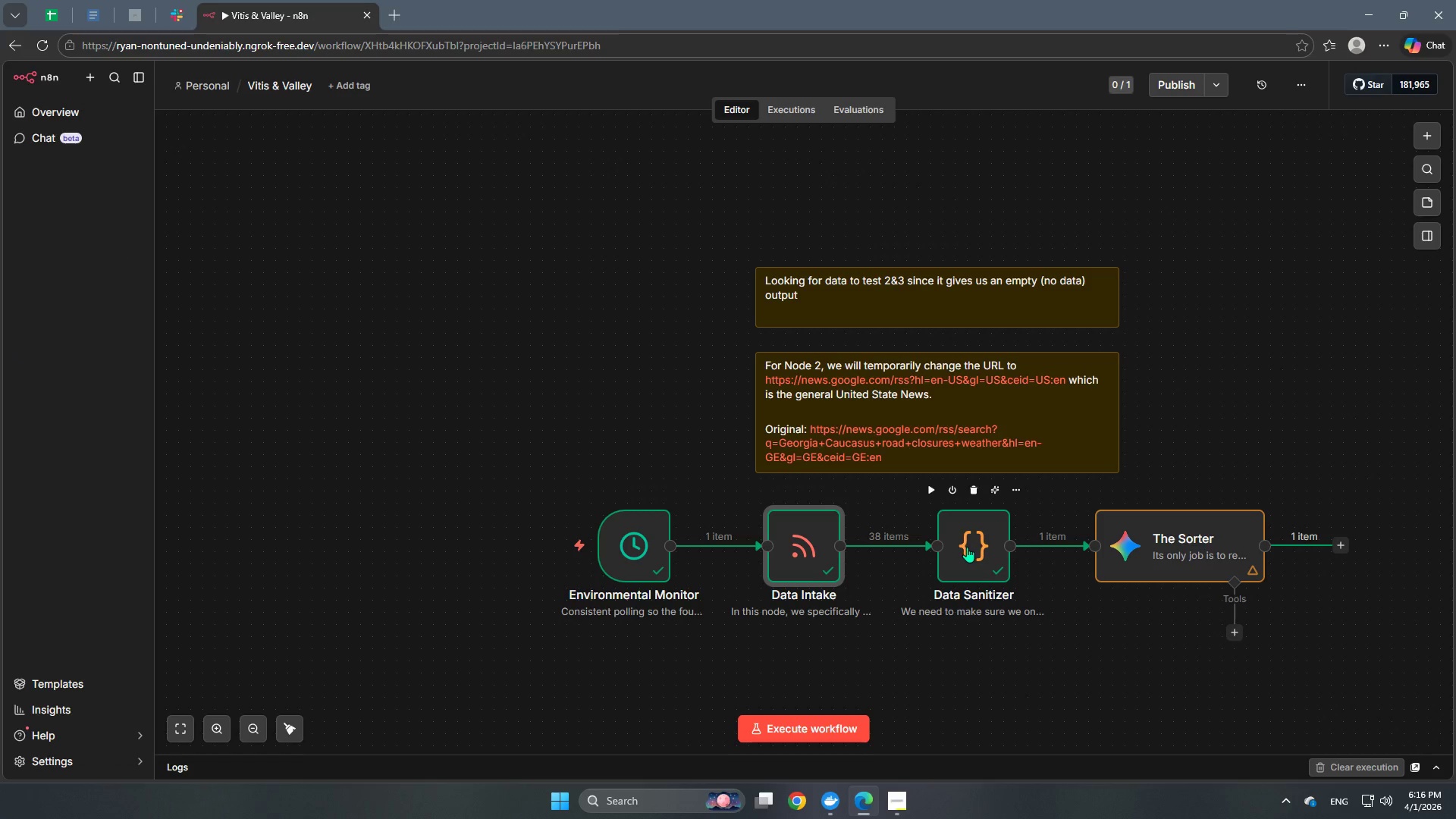 
double_click([967, 547])
 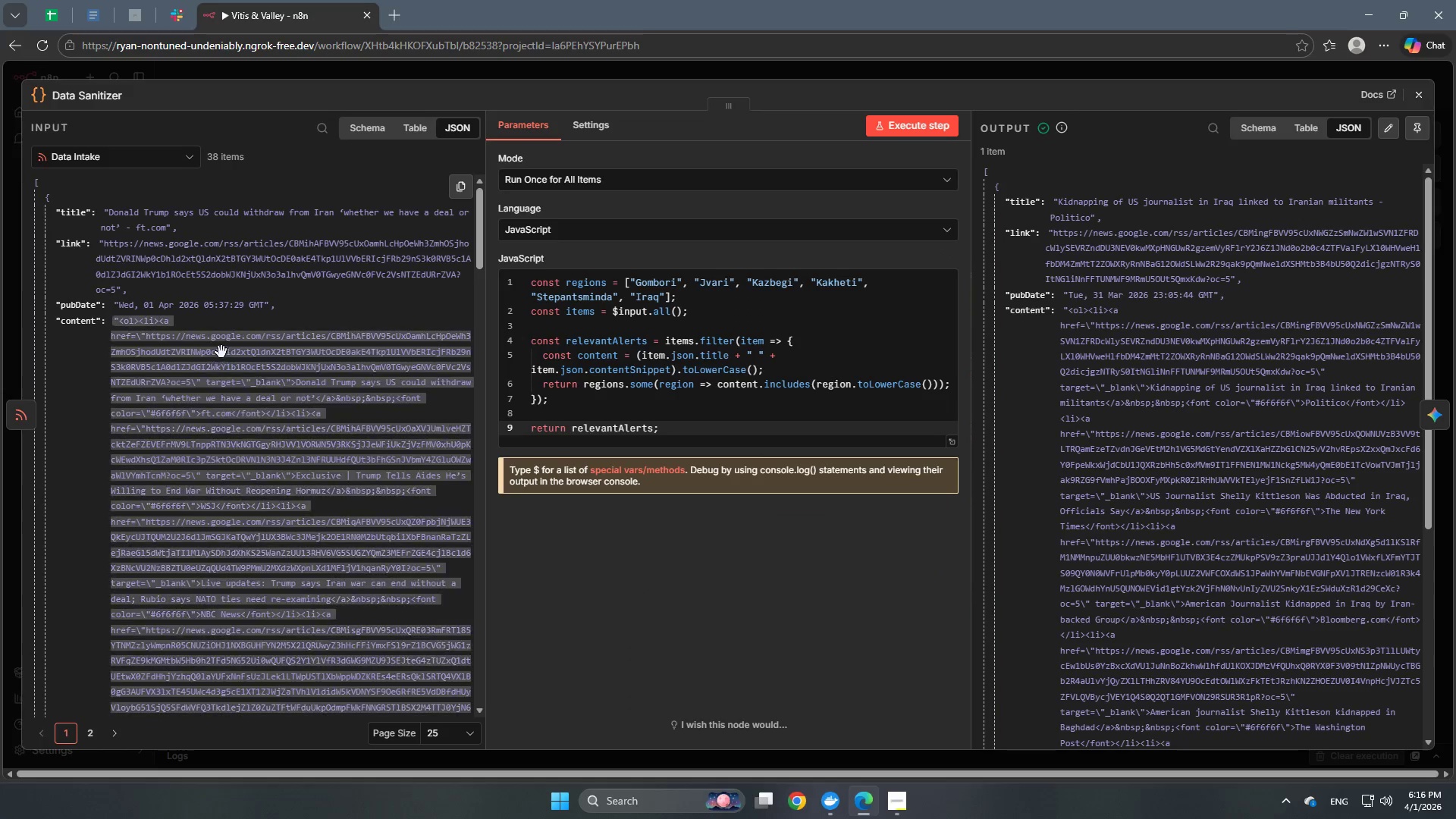 
scroll: coordinate [237, 353], scroll_direction: down, amount: 31.0
 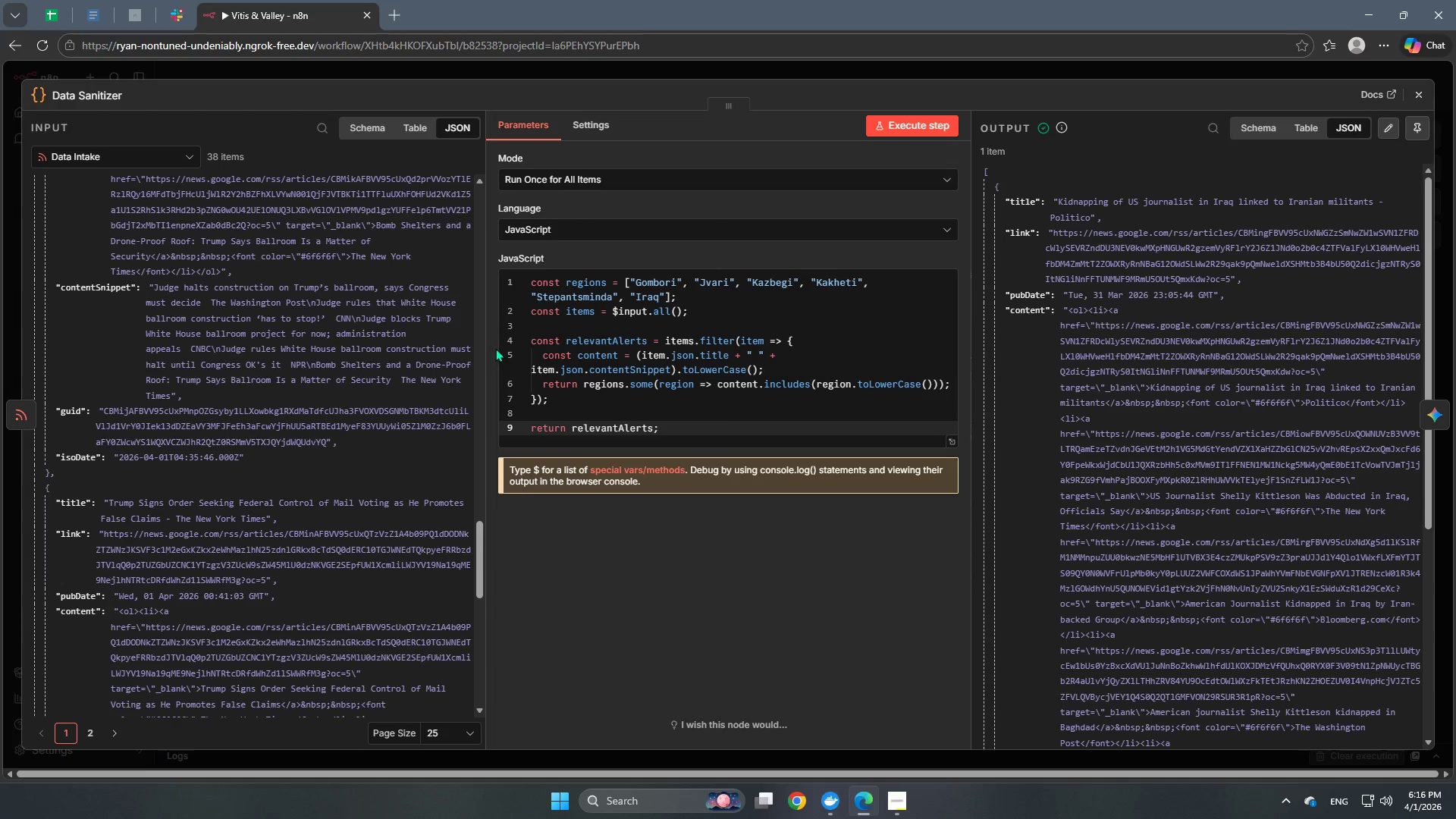 
scroll: coordinate [491, 342], scroll_direction: up, amount: 4.0
 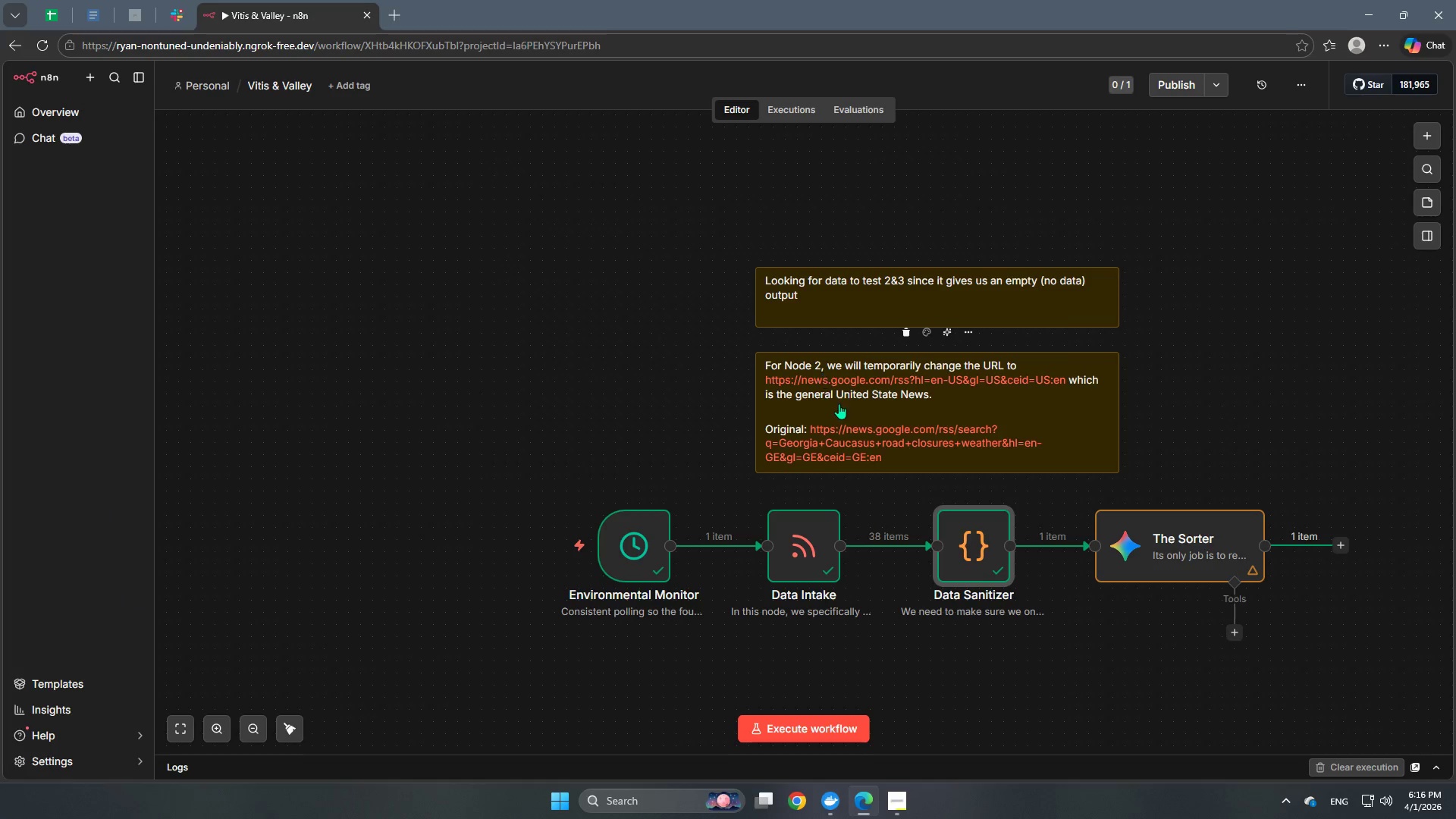 
right_click([841, 430])
 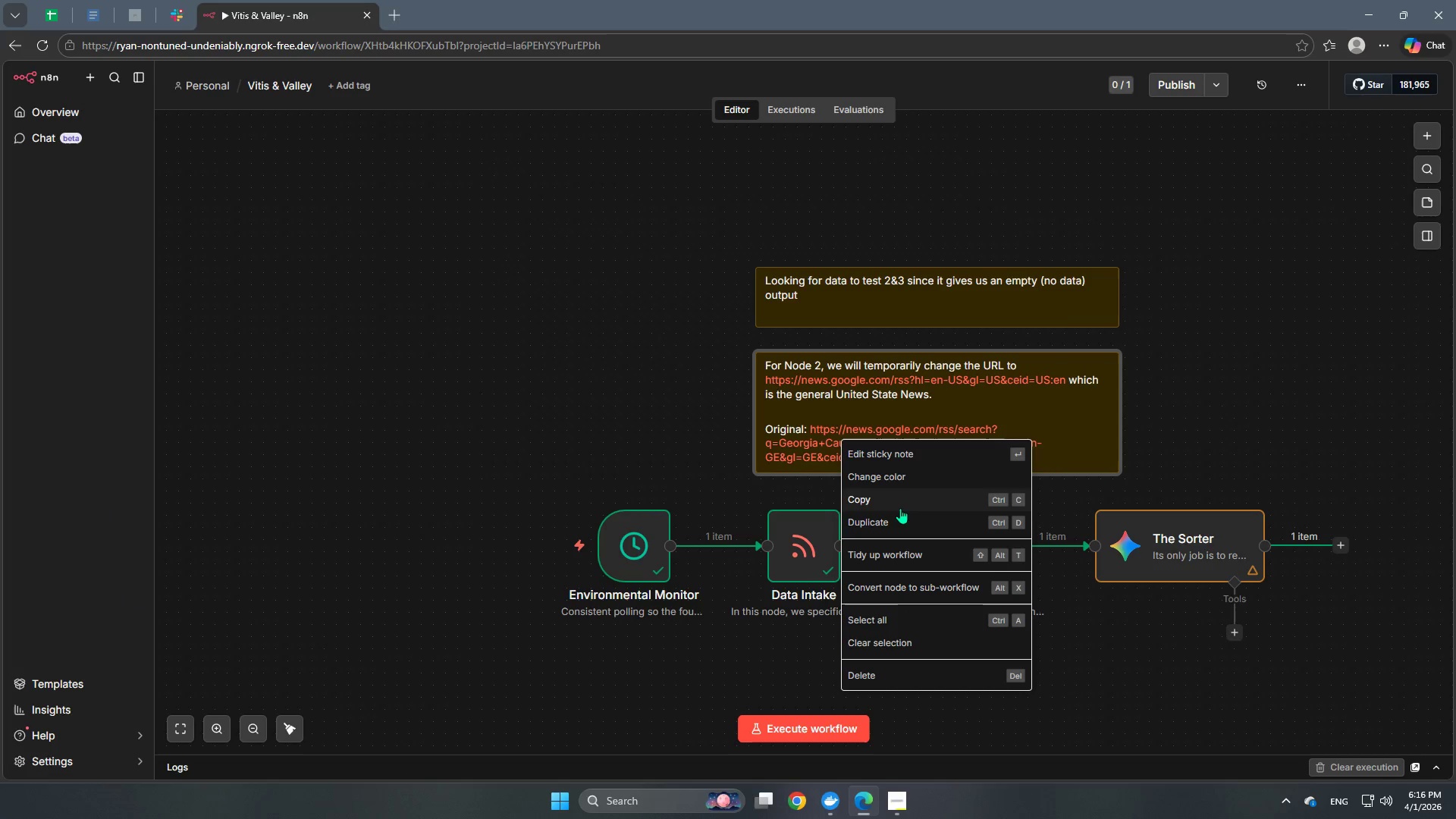 
left_click([896, 500])
 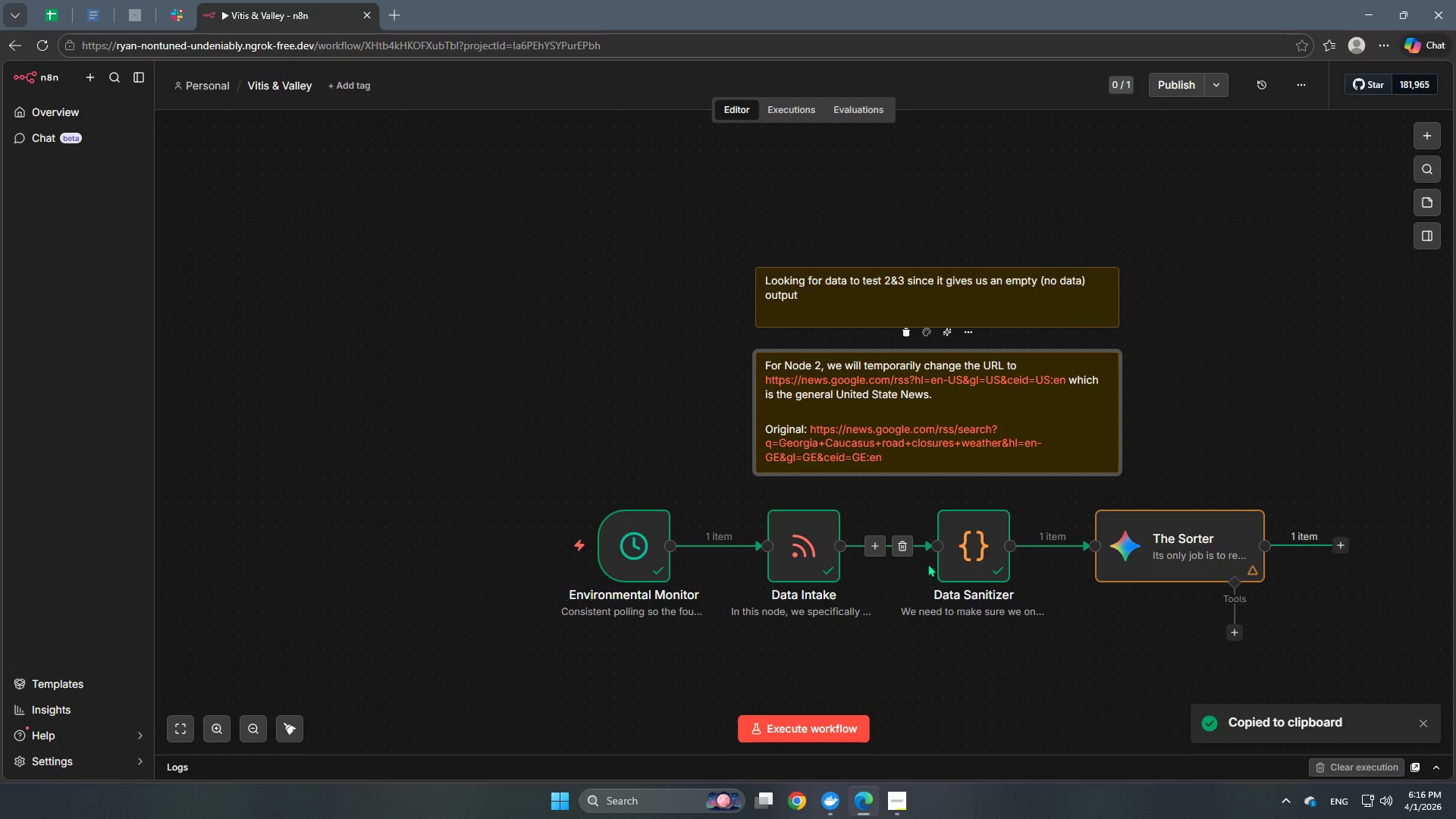 
double_click([968, 556])
 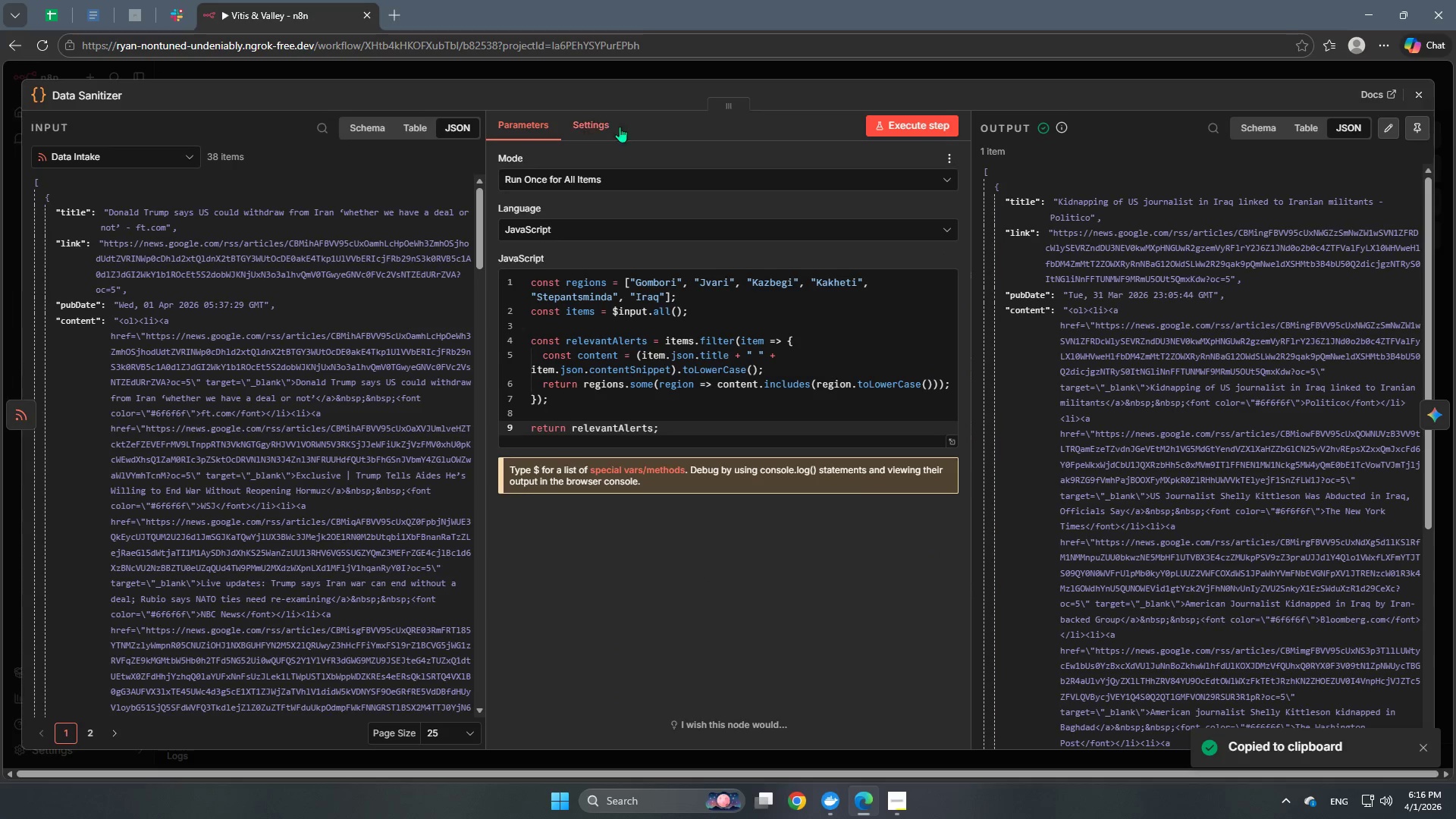 
left_click([671, 74])
 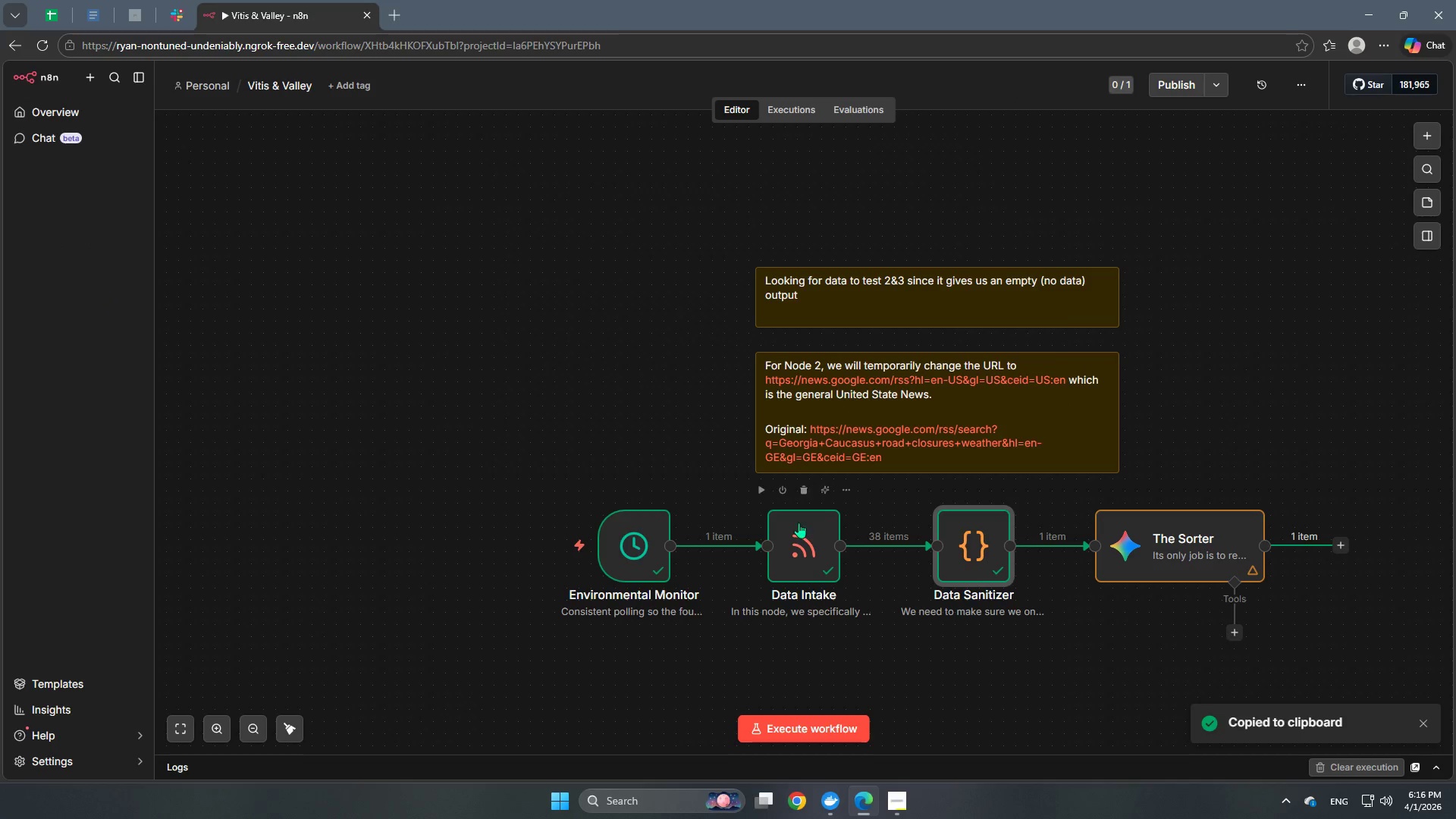 
double_click([792, 544])
 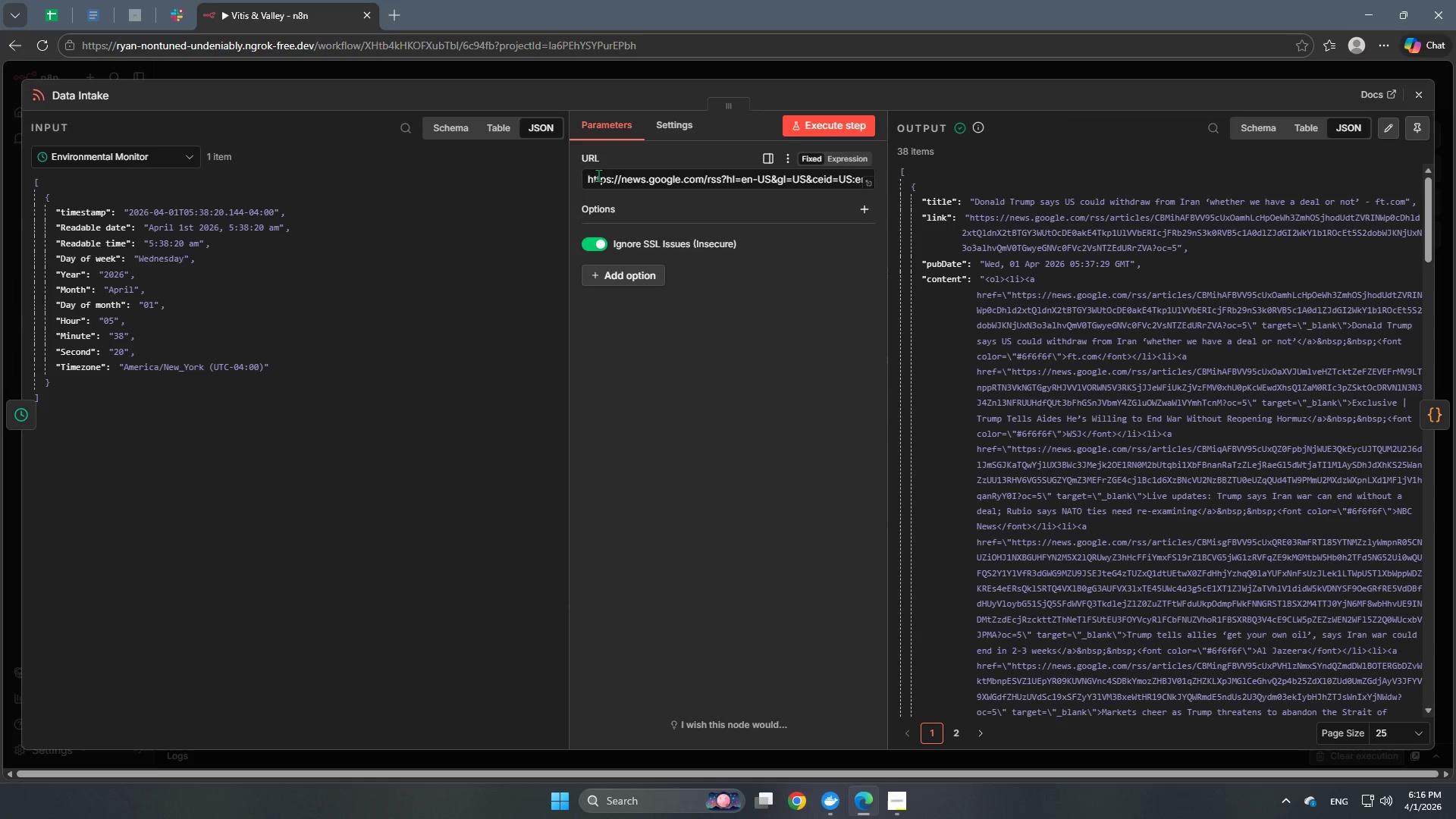 
left_click_drag(start_coordinate=[585, 177], to_coordinate=[968, 218])
 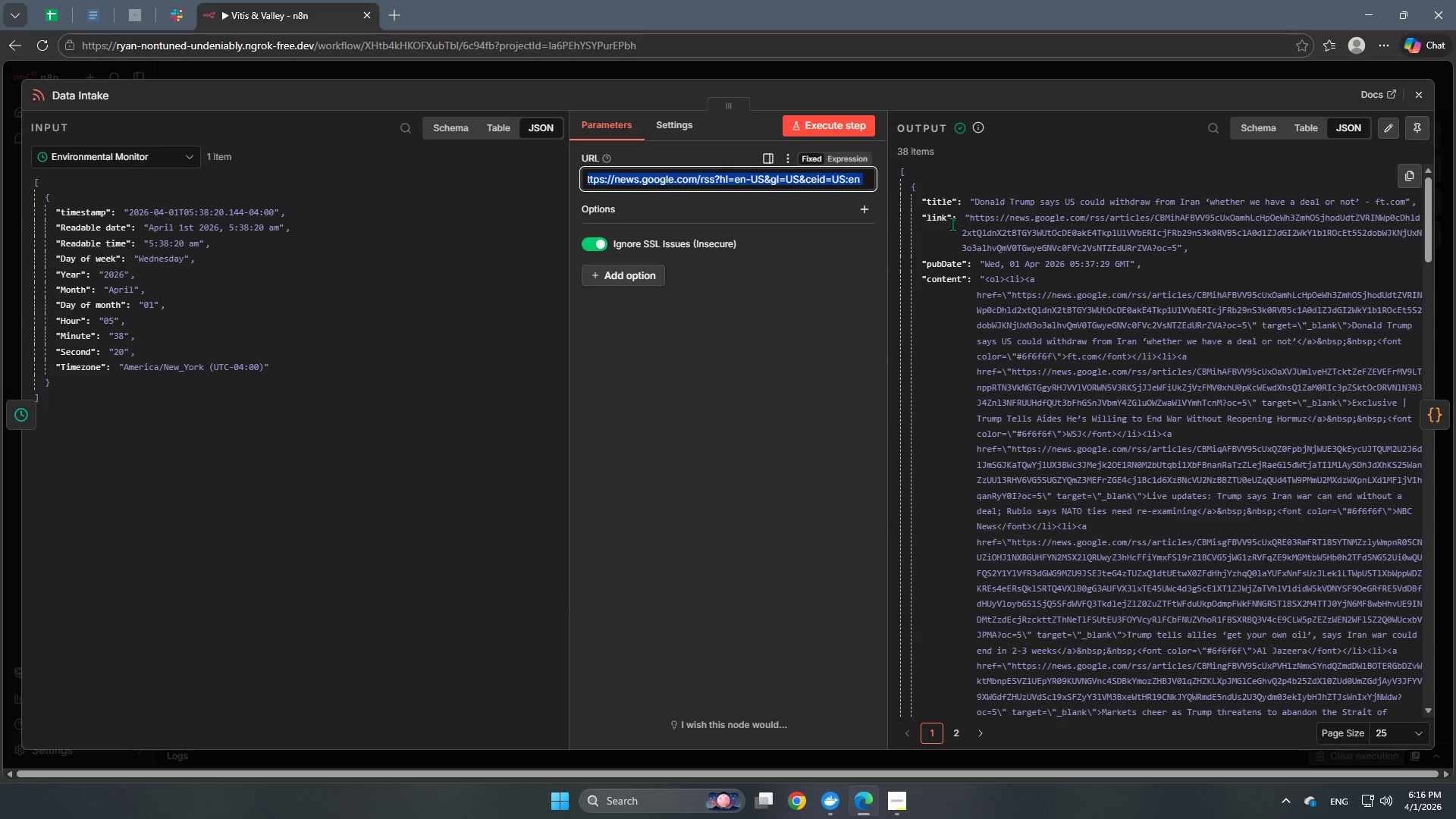 
key(Backspace)
 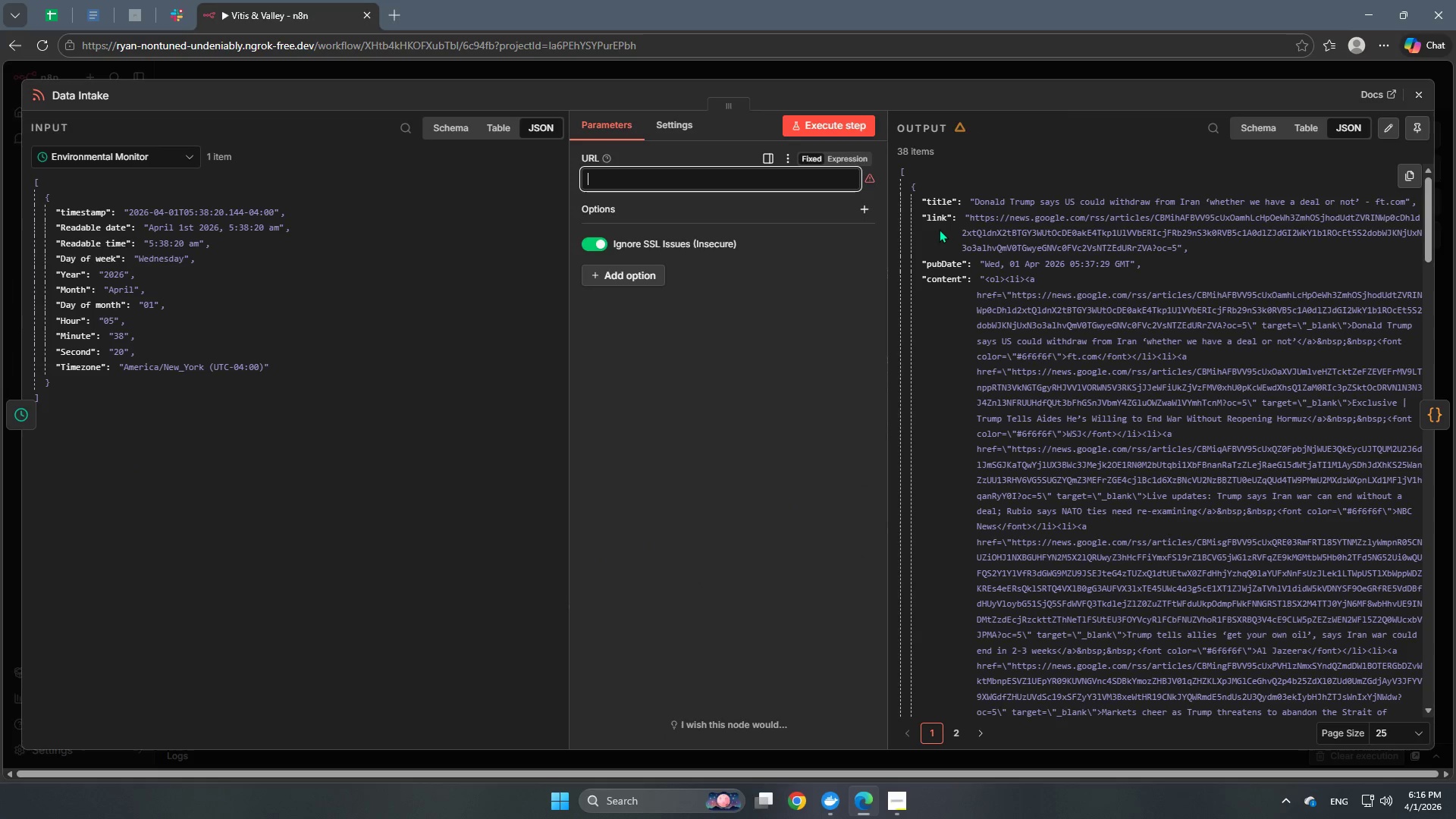 
key(Backspace)
 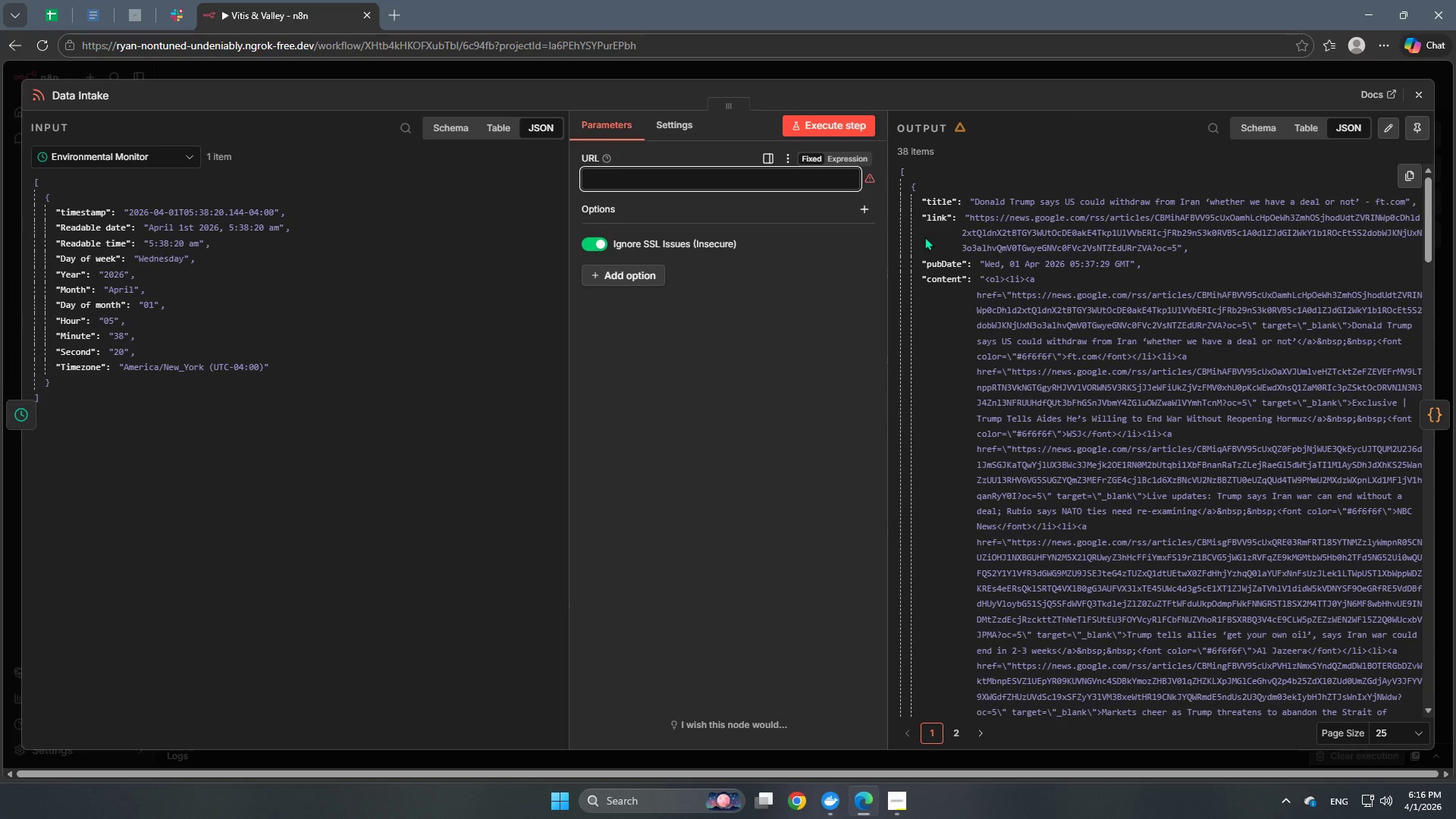 
key(Control+V)
 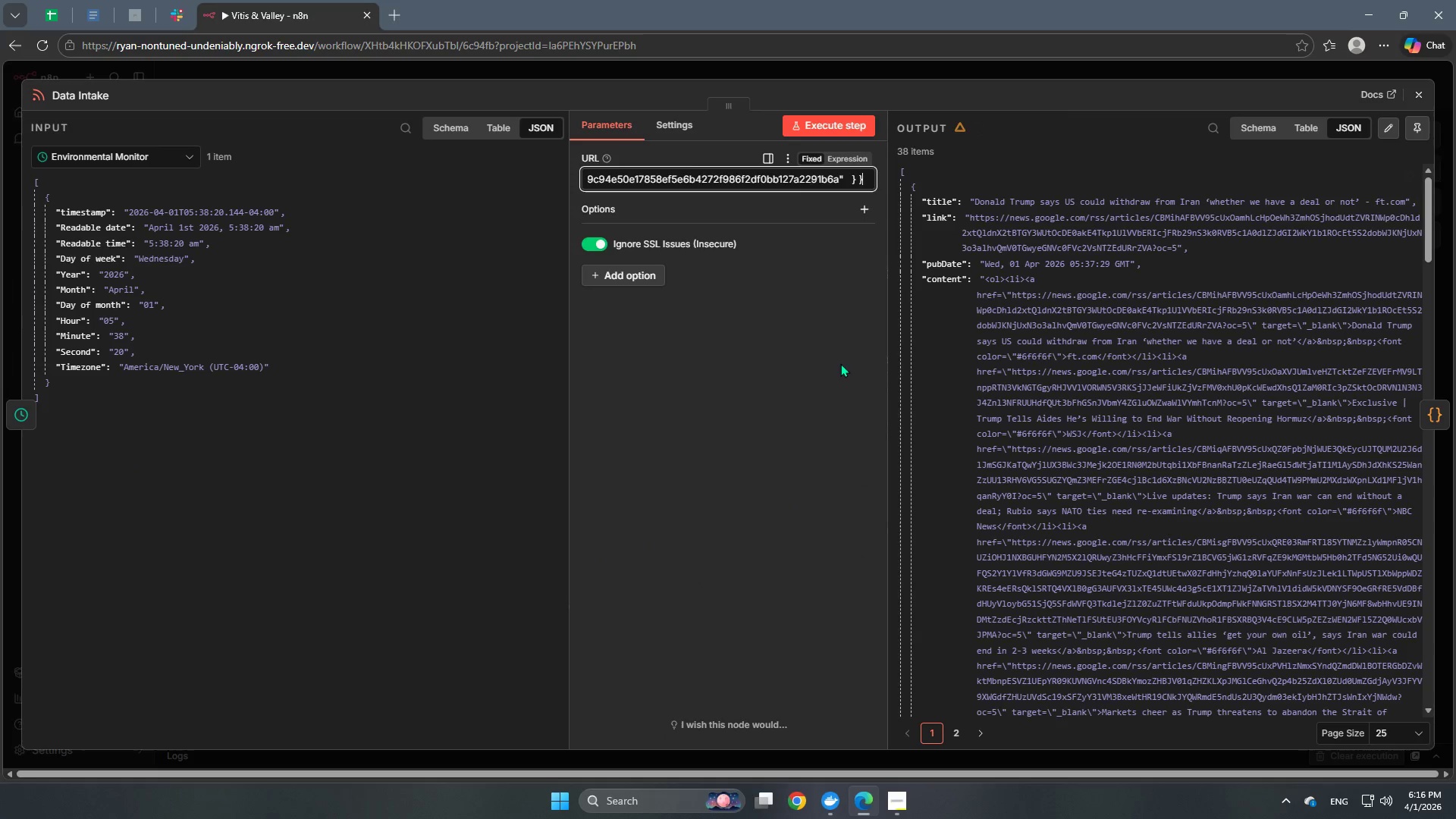 
left_click([822, 384])
 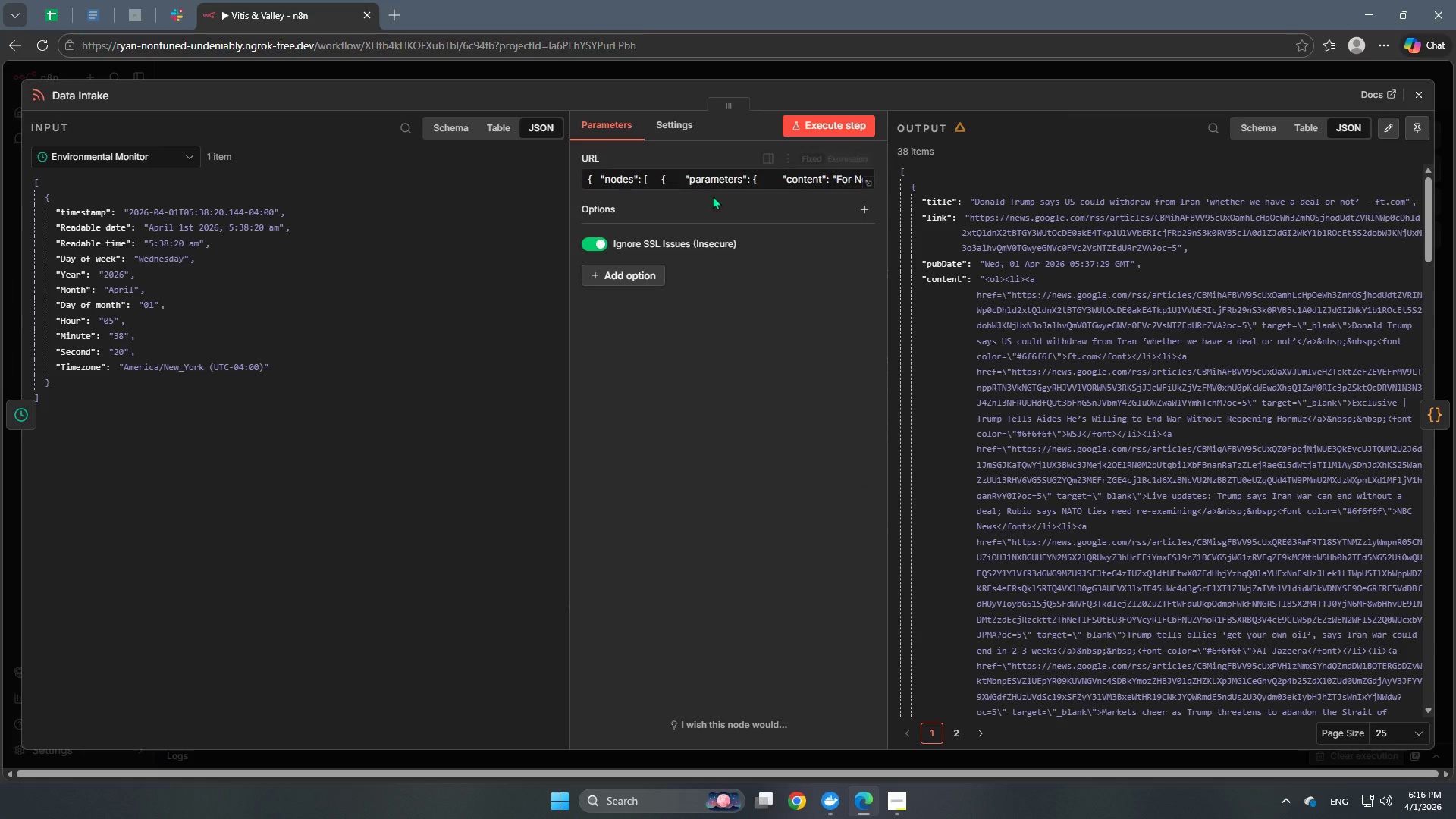 
left_click([689, 180])
 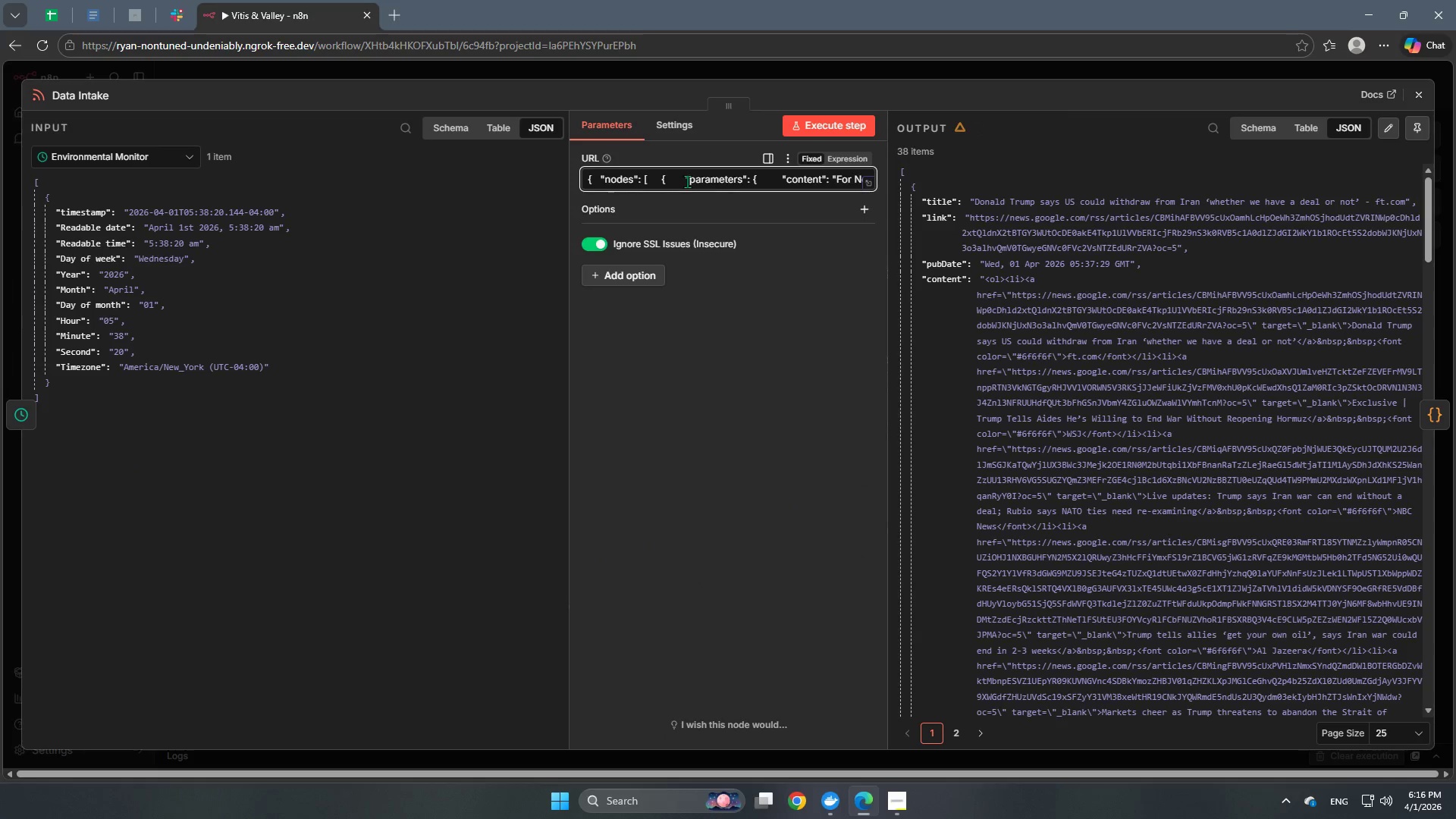 
key(Control+A)
 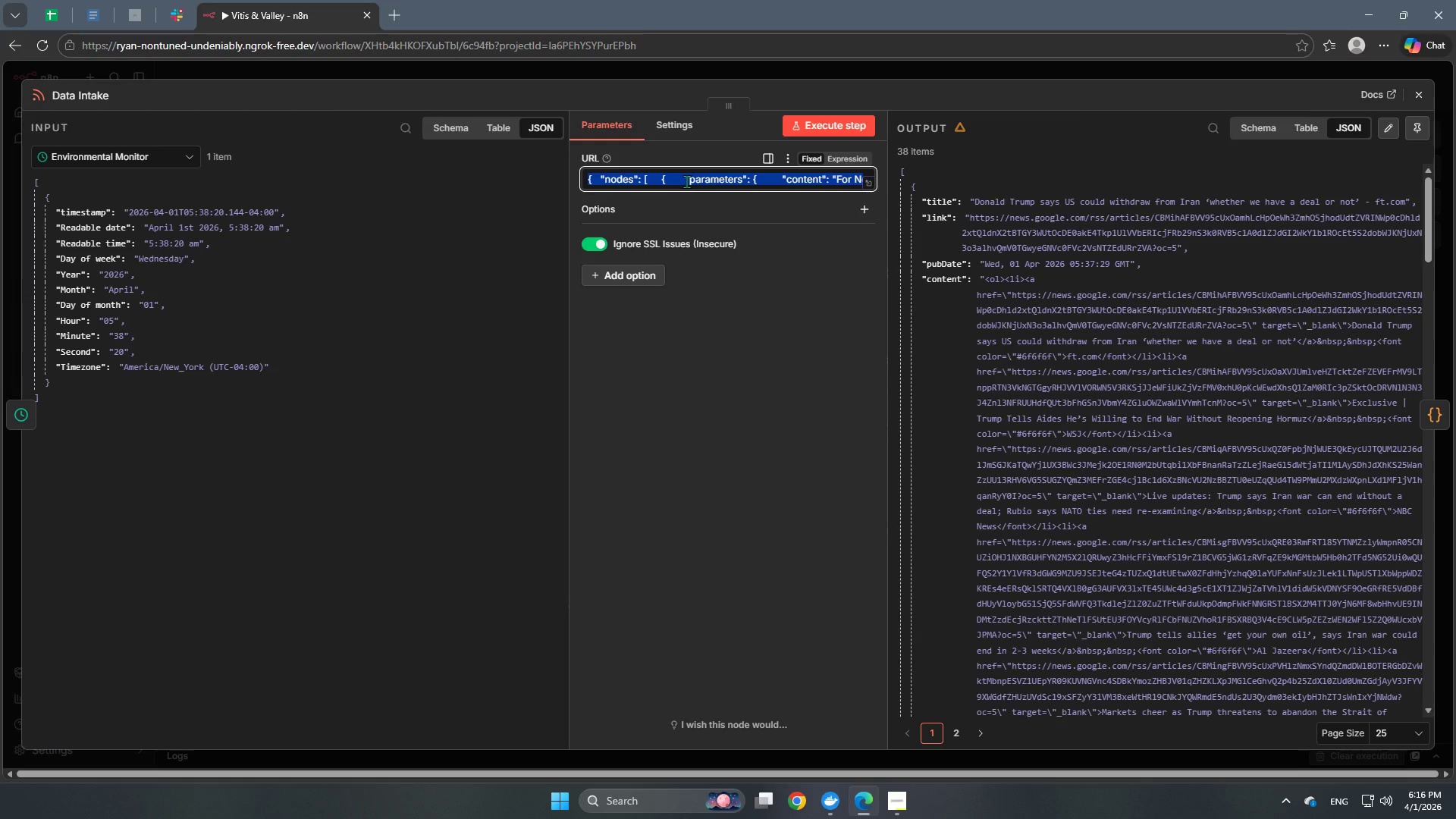 
key(Backspace)
 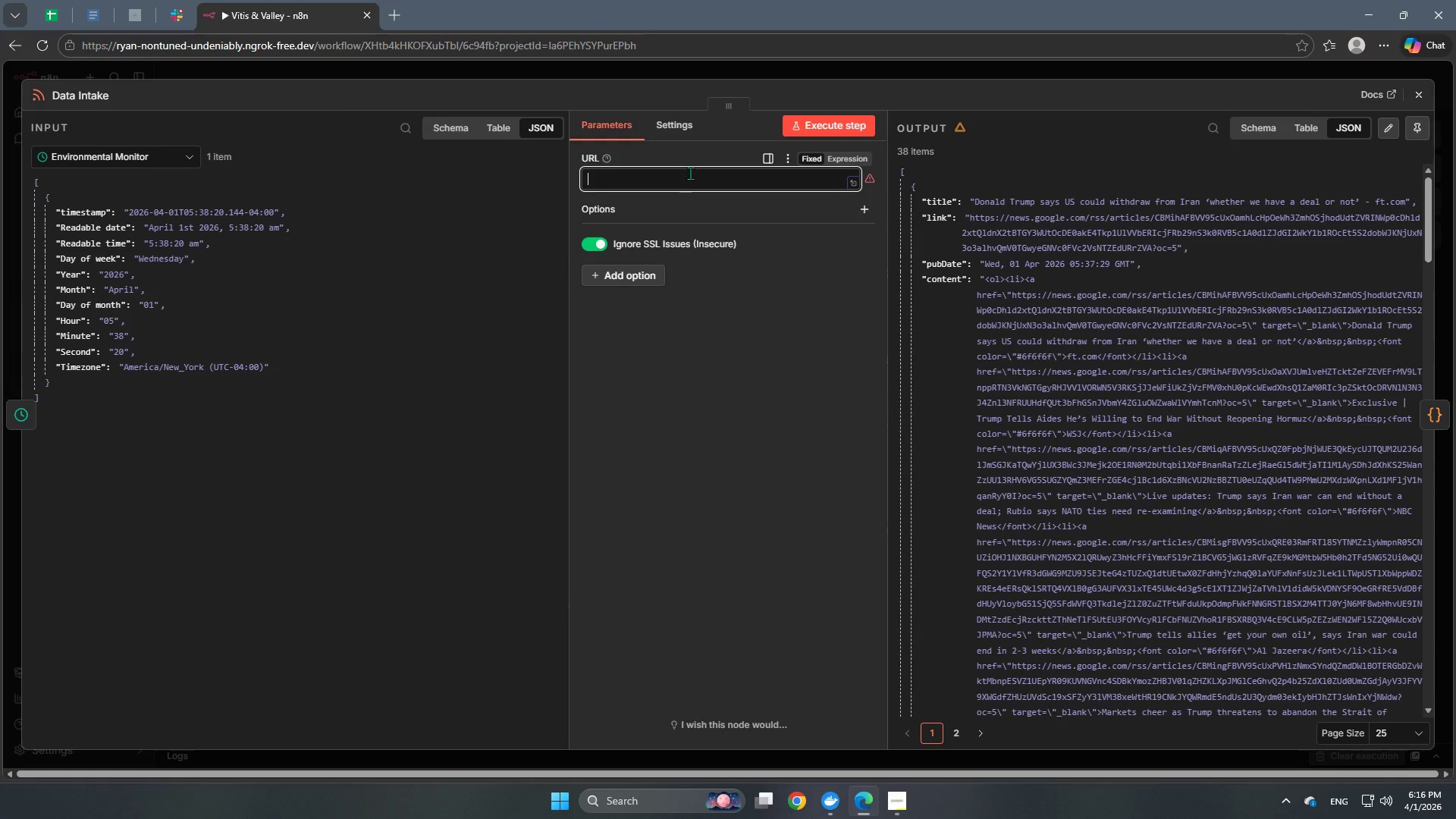 
key(Backspace)
 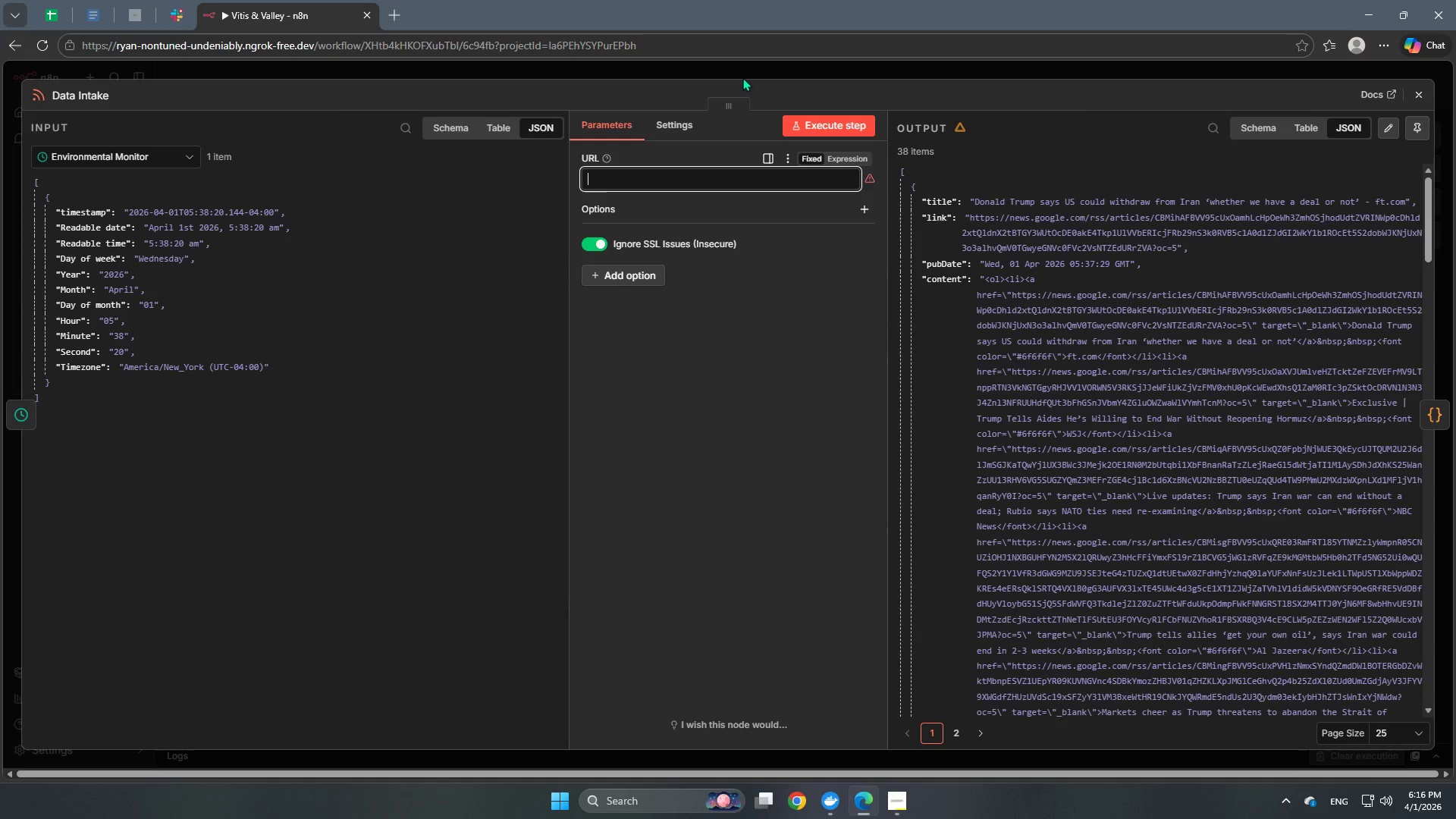 
left_click([748, 75])
 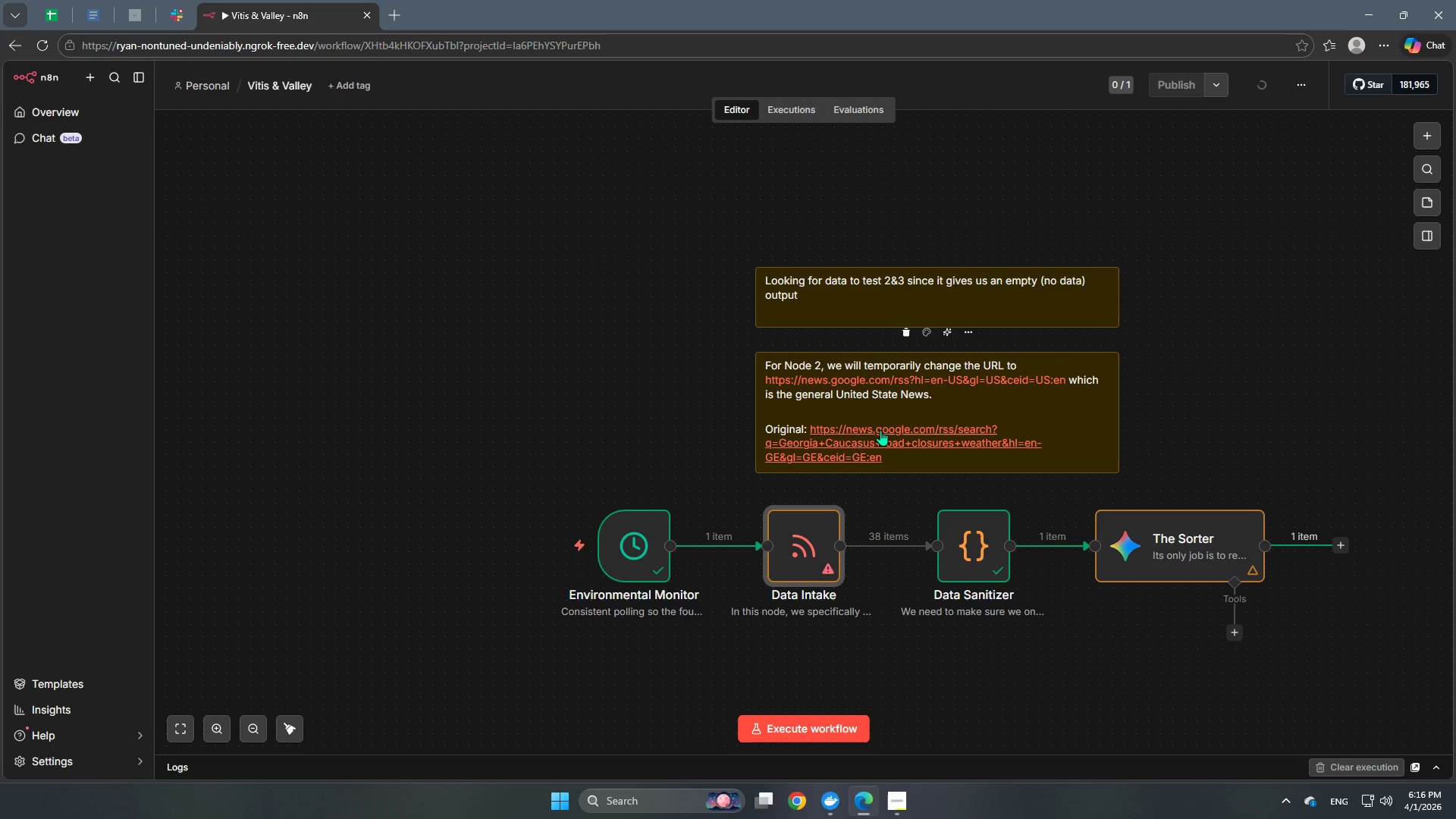 
right_click([876, 438])
 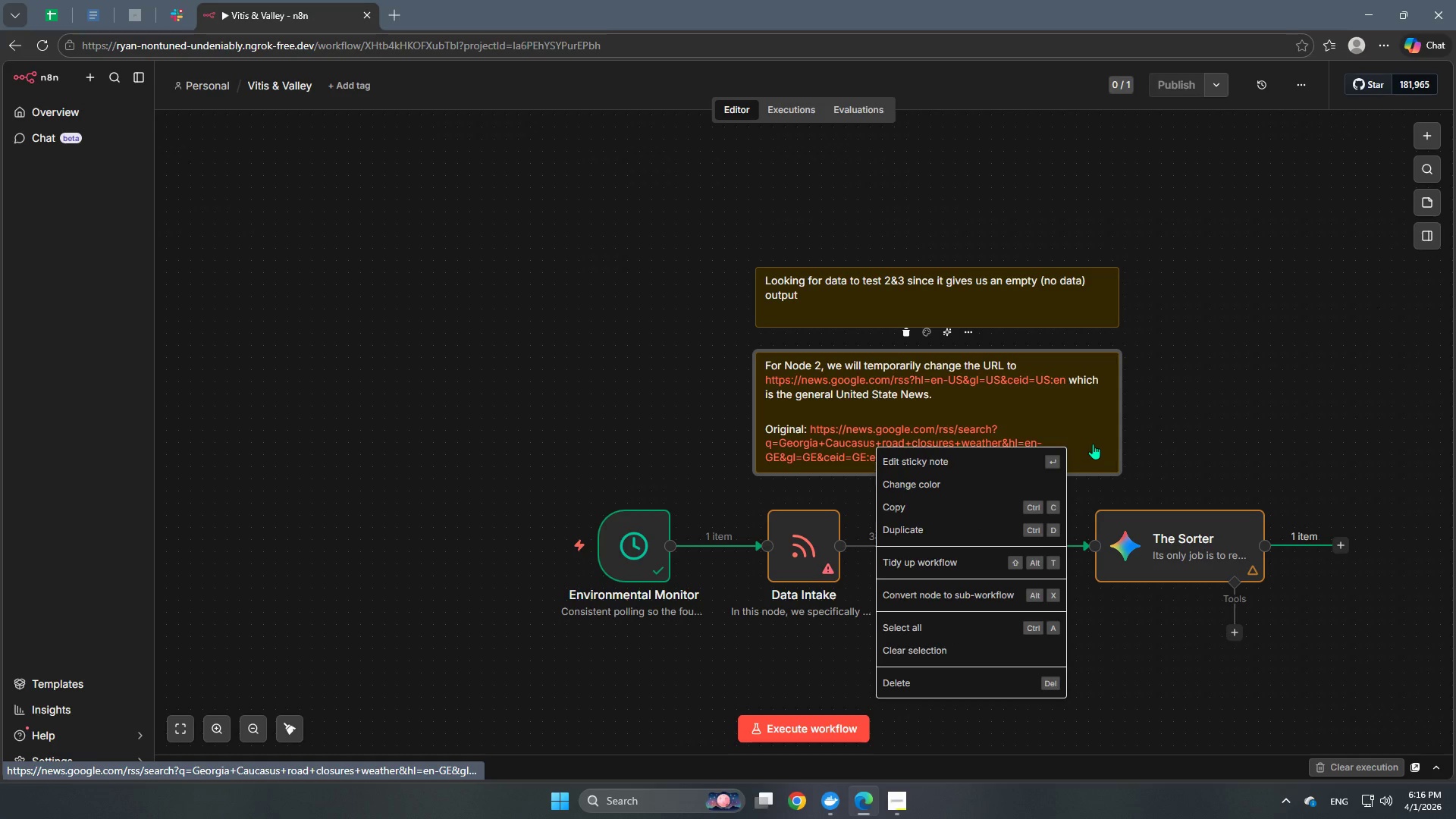 
left_click([1287, 421])
 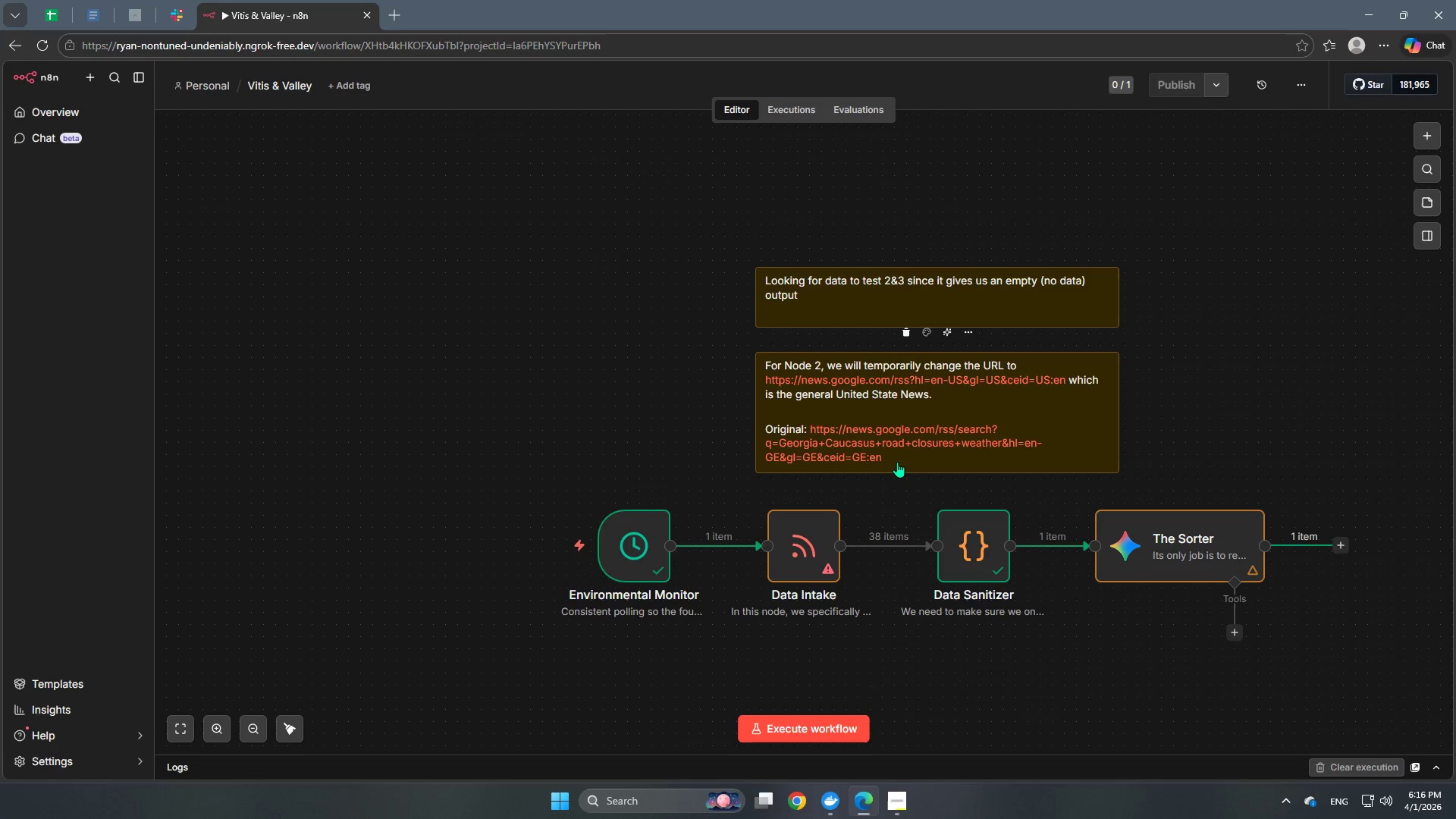 
left_click_drag(start_coordinate=[897, 462], to_coordinate=[855, 444])
 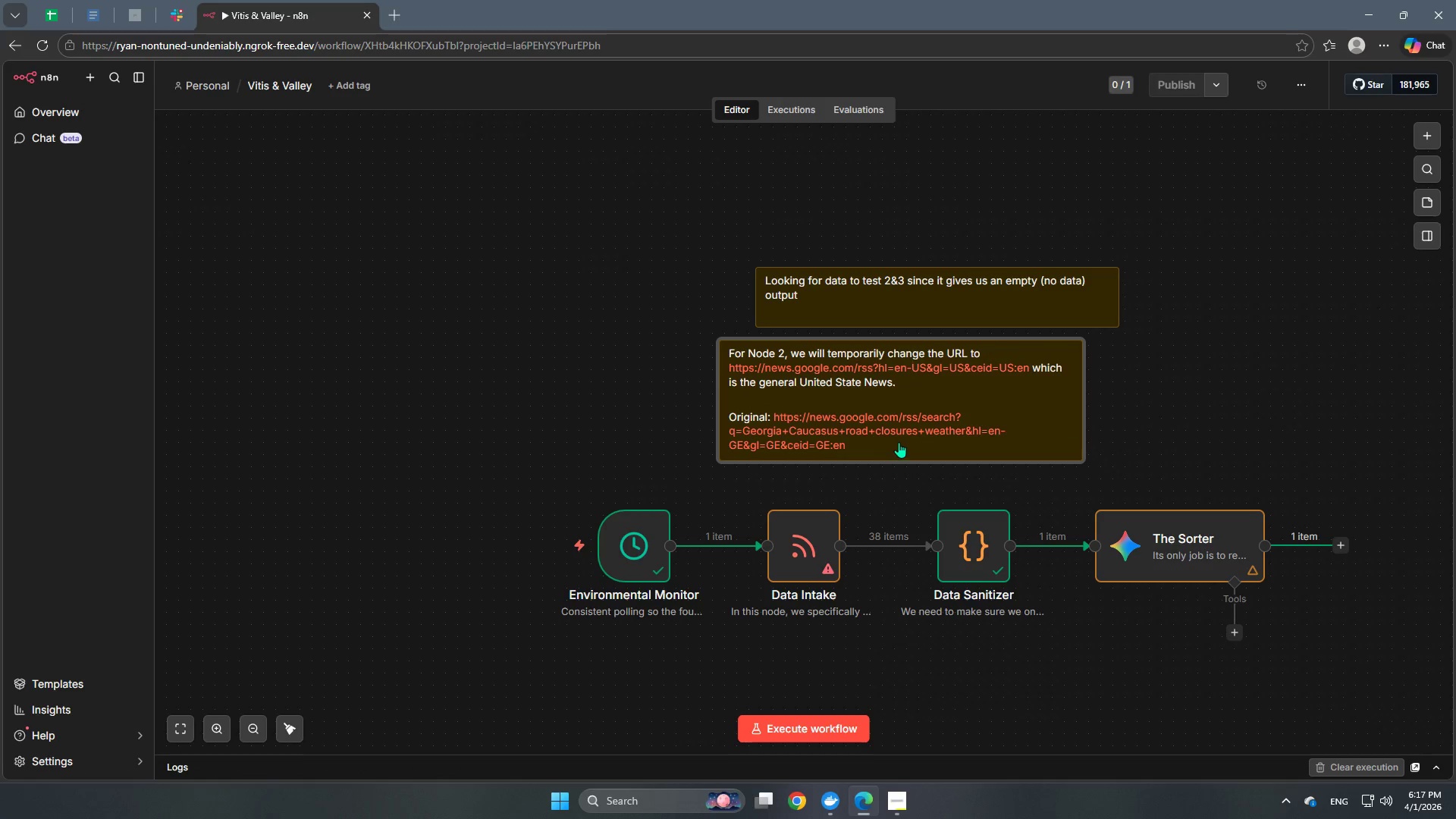 
left_click_drag(start_coordinate=[899, 442], to_coordinate=[937, 457])
 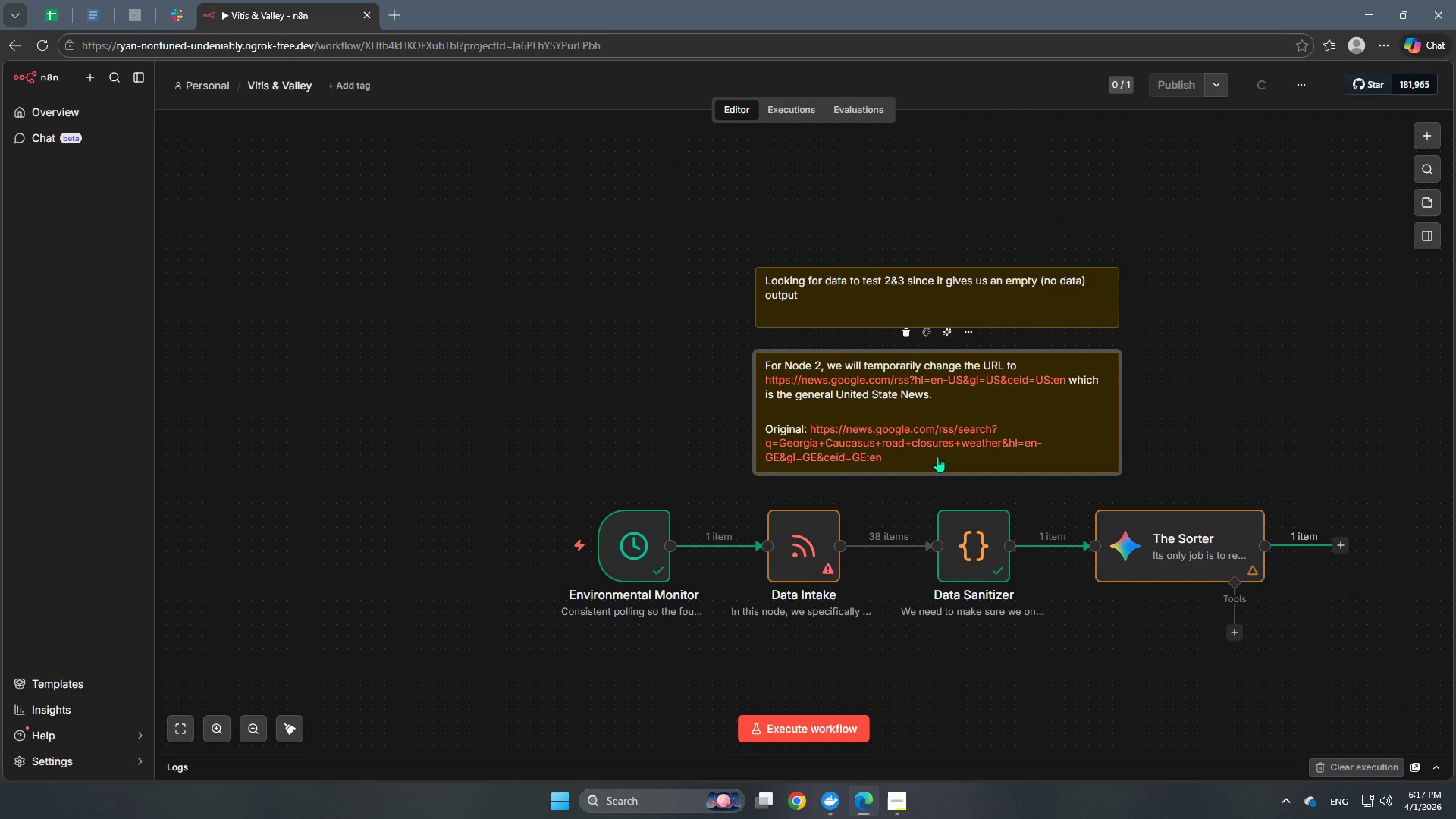 
double_click([937, 457])
 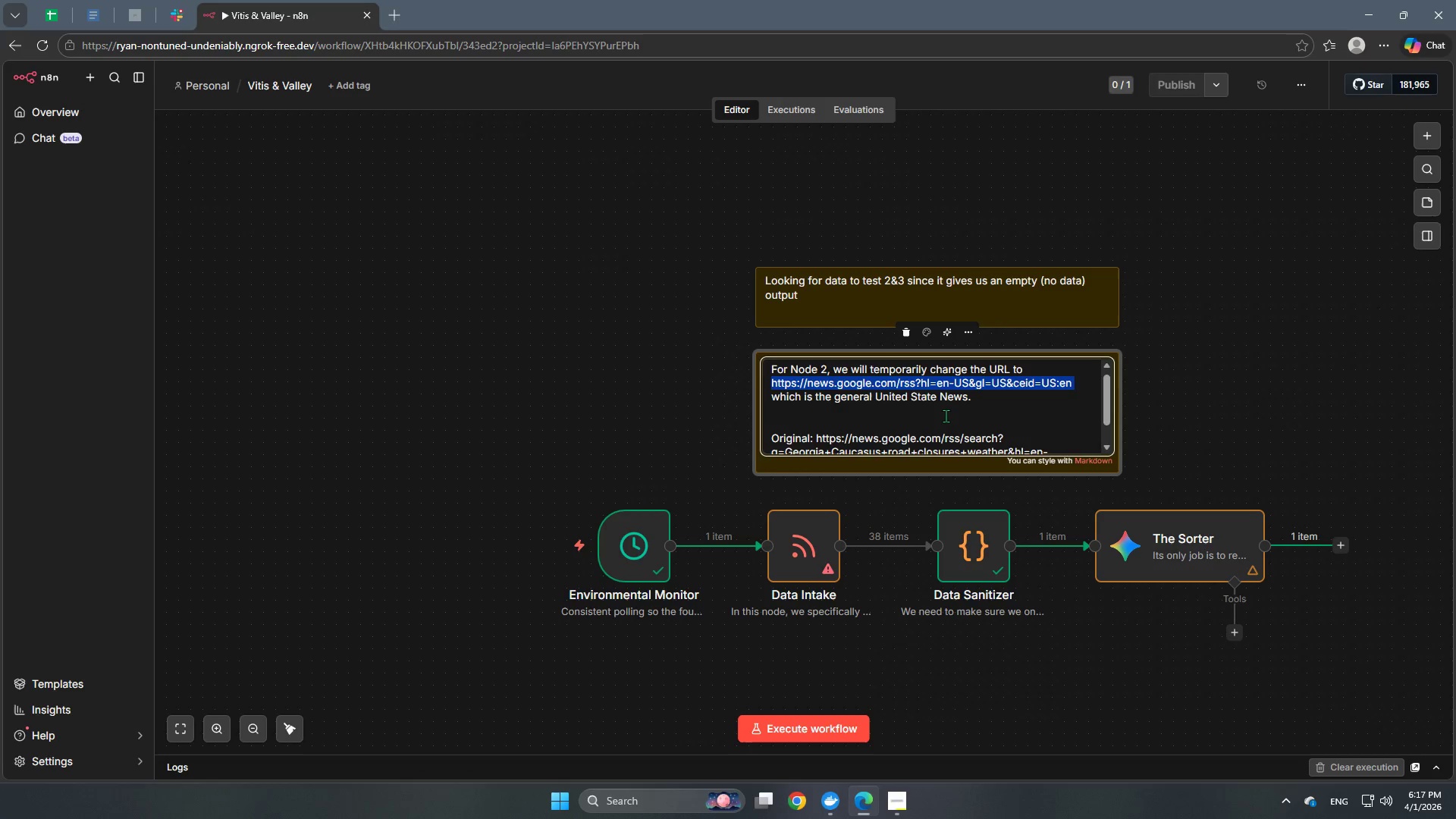 
left_click([913, 435])
 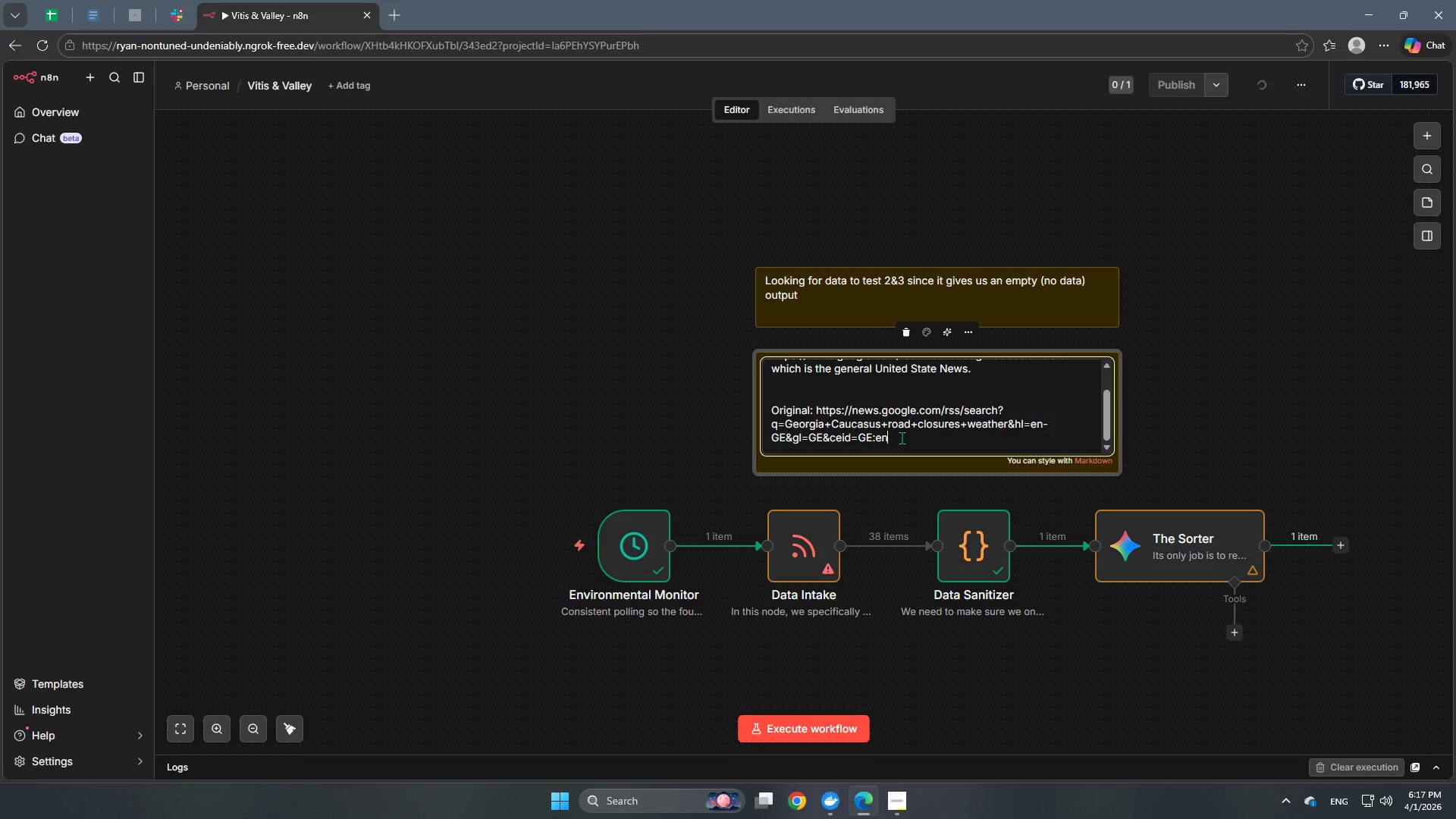 
scroll: coordinate [946, 414], scroll_direction: down, amount: 3.0
 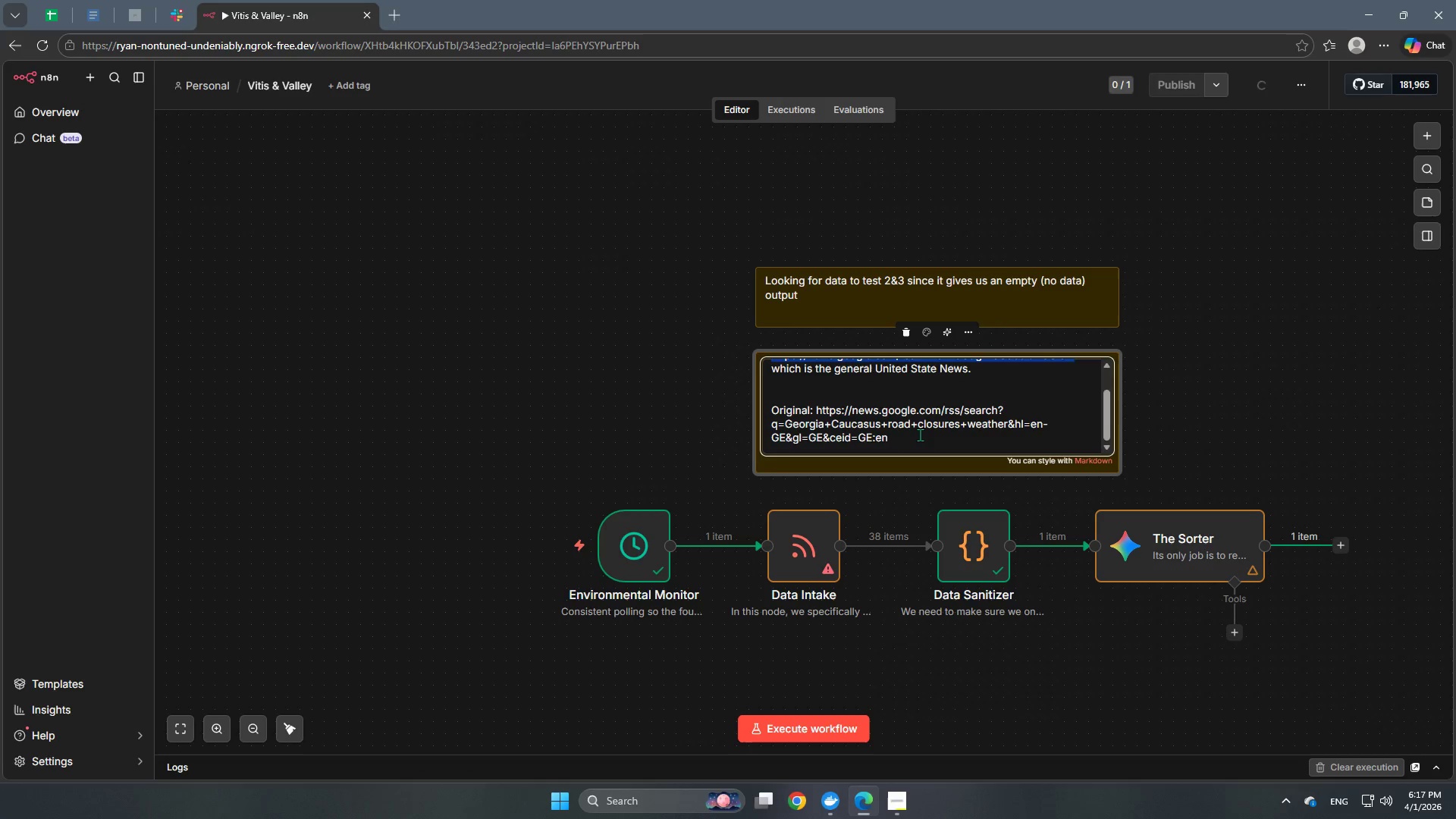 
left_click_drag(start_coordinate=[902, 438], to_coordinate=[818, 410])
 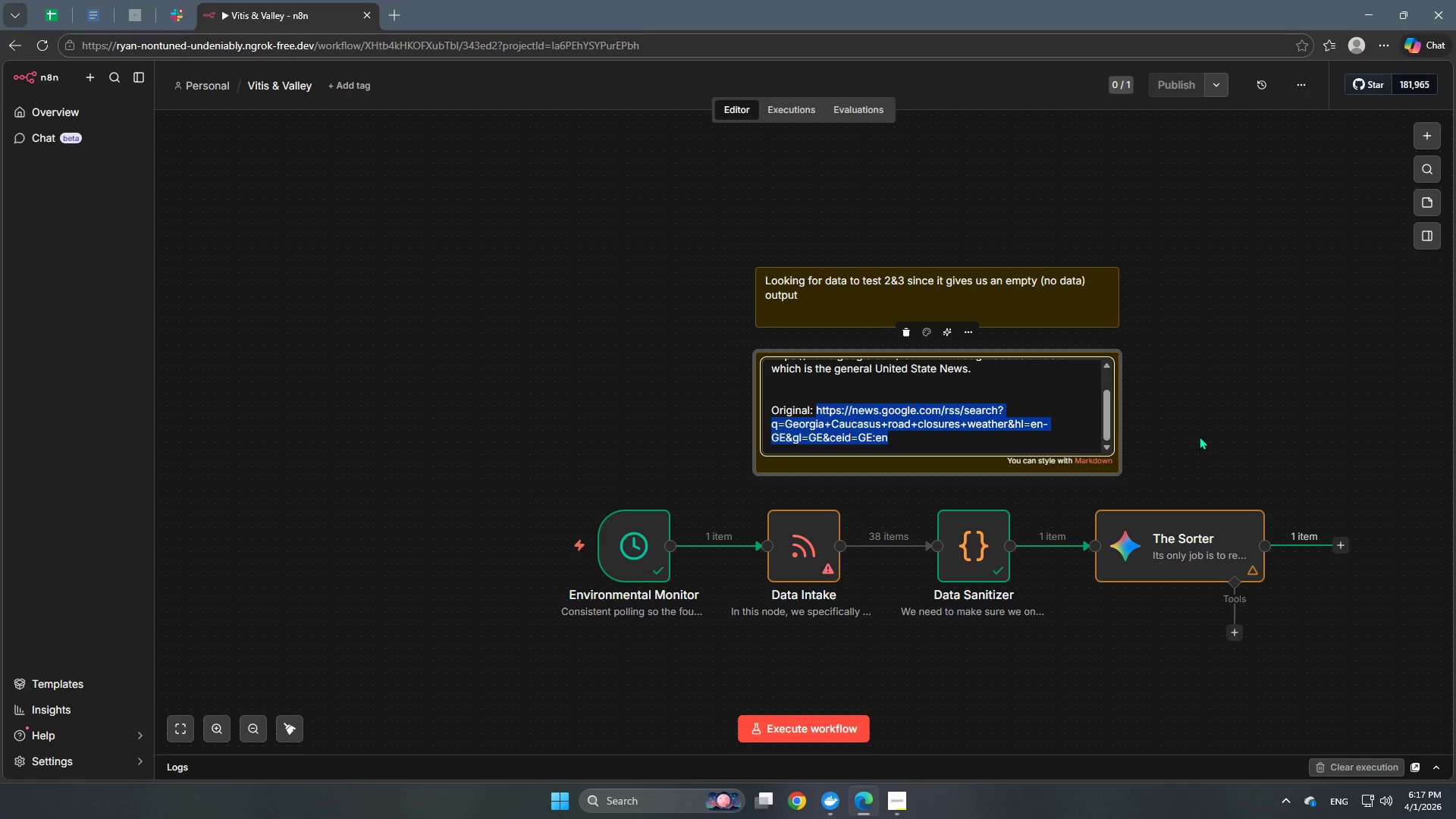 
key(Control+C)
 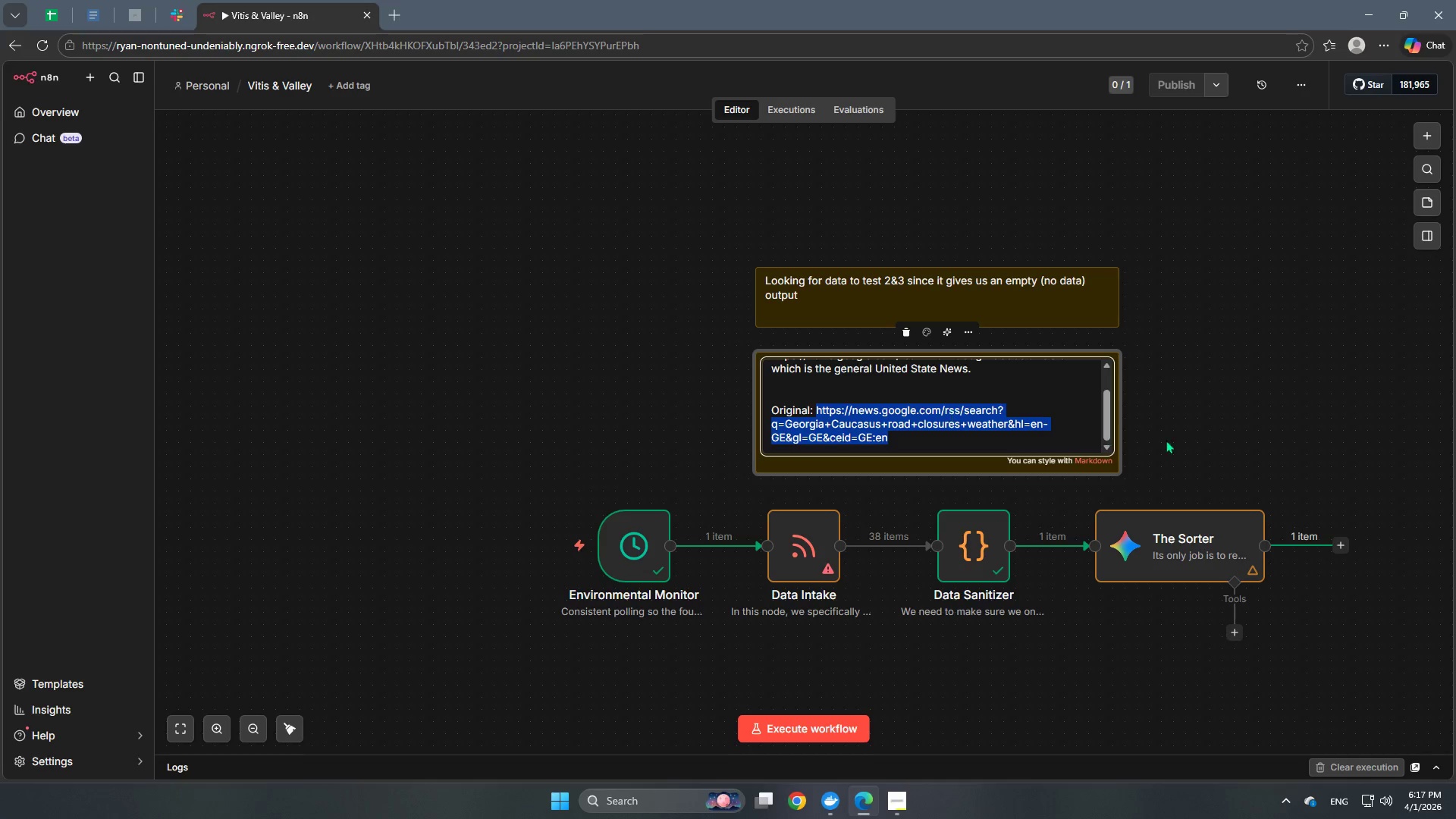 
key(Control+ControlLeft)
 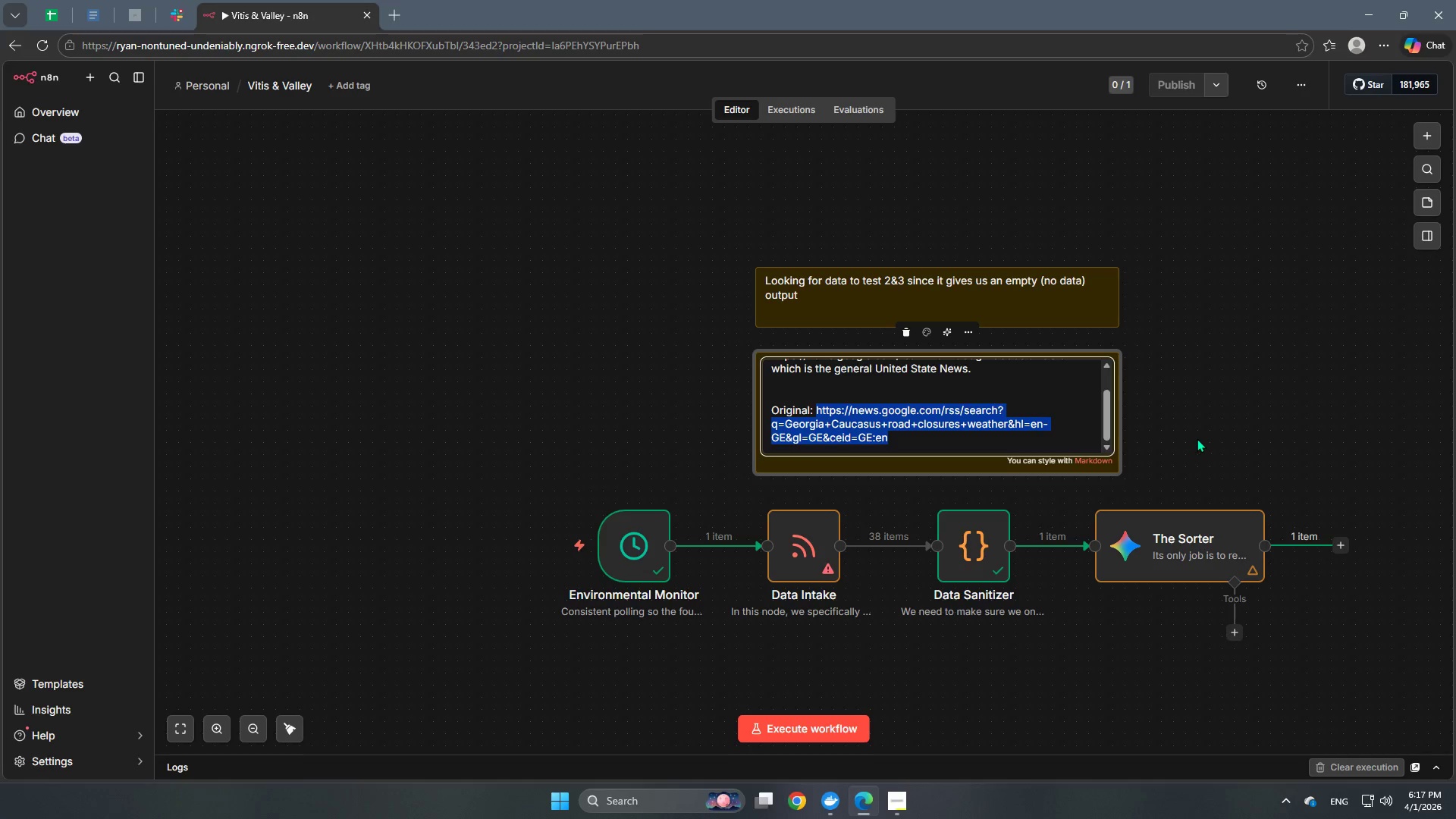 
key(Control+C)
 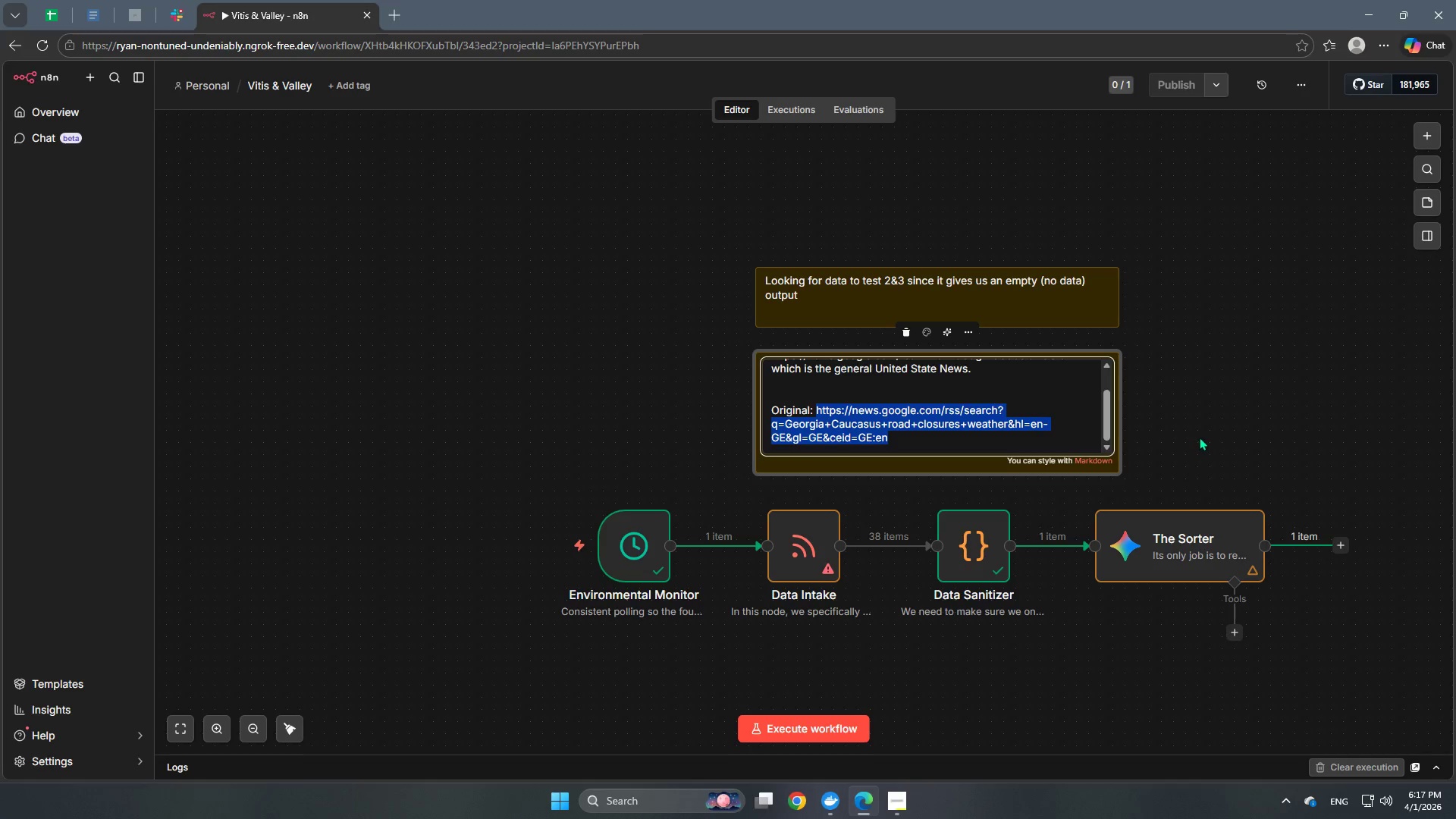 
key(Control+ControlLeft)
 